 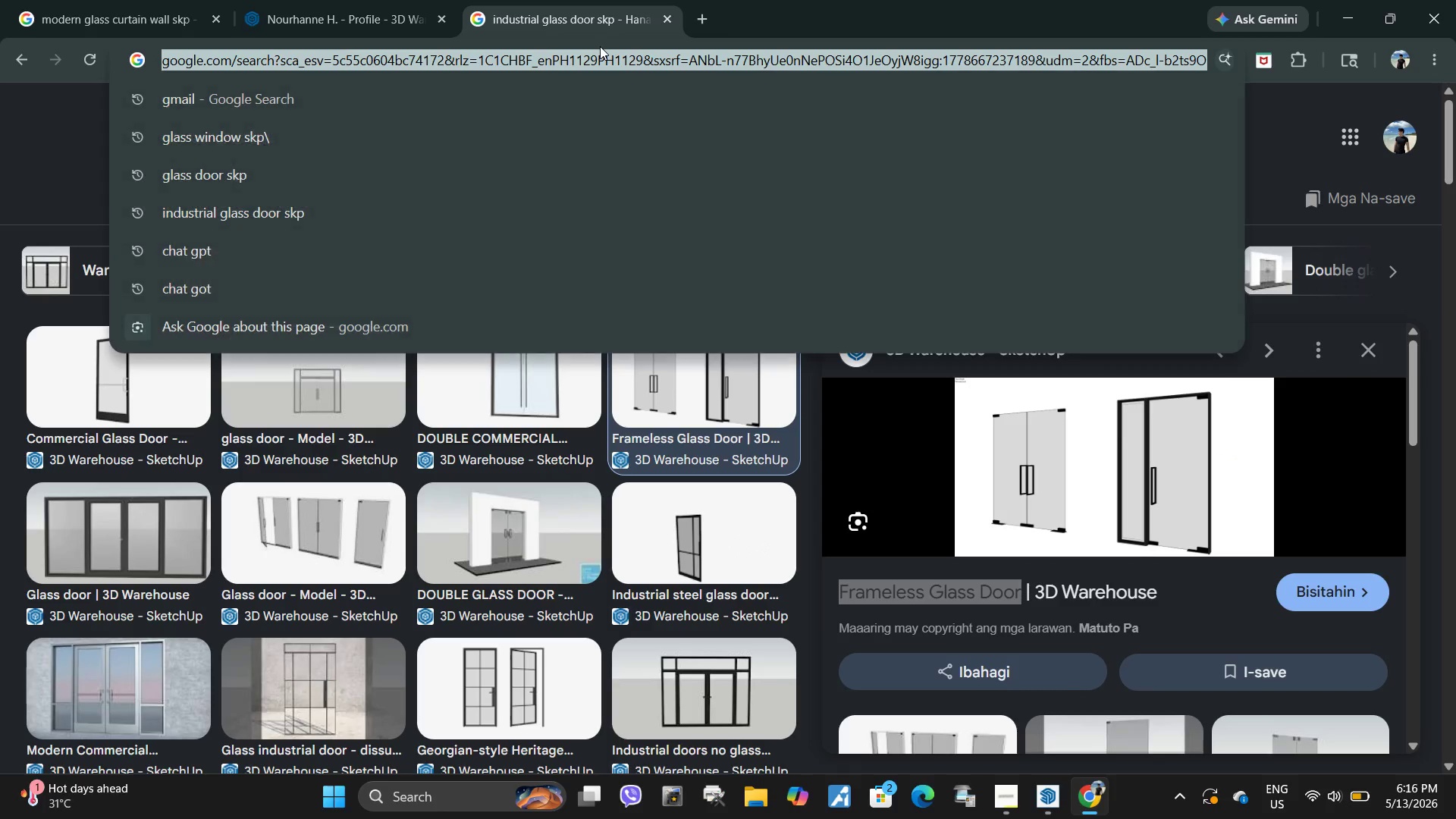 
type(consulin loune skp)
 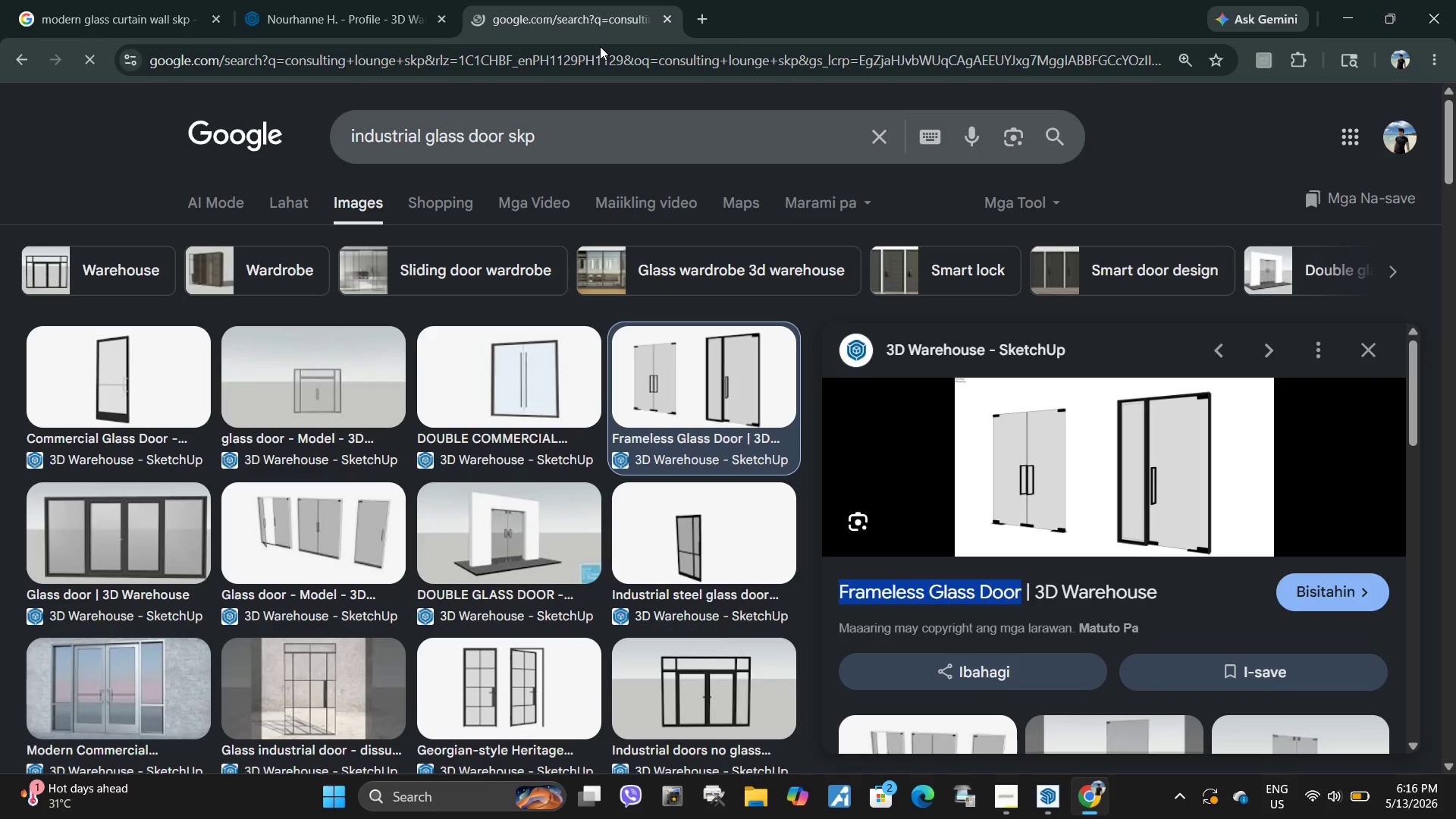 
hold_key(key=G, duration=1.08)
 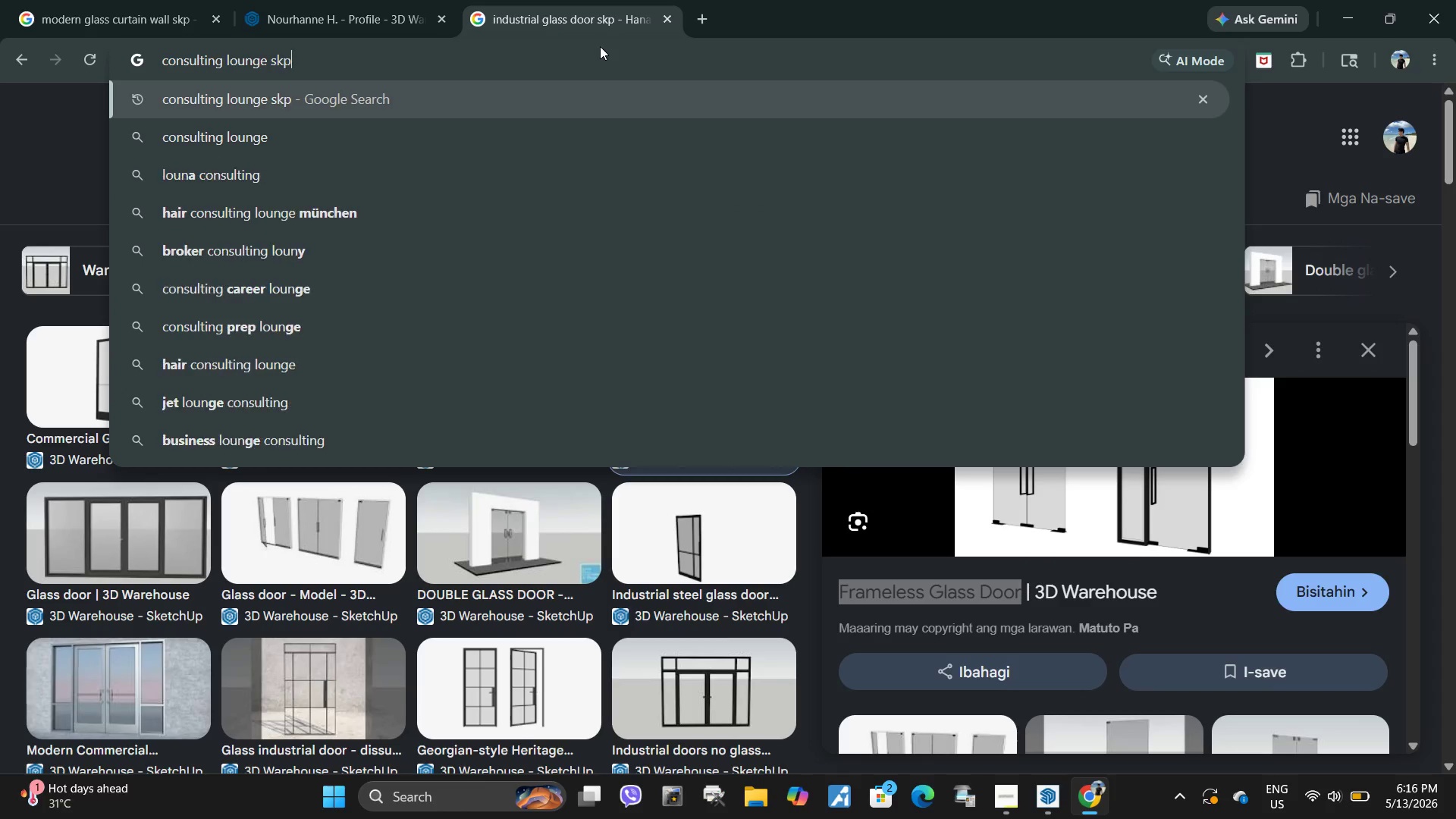 
key(Enter)
 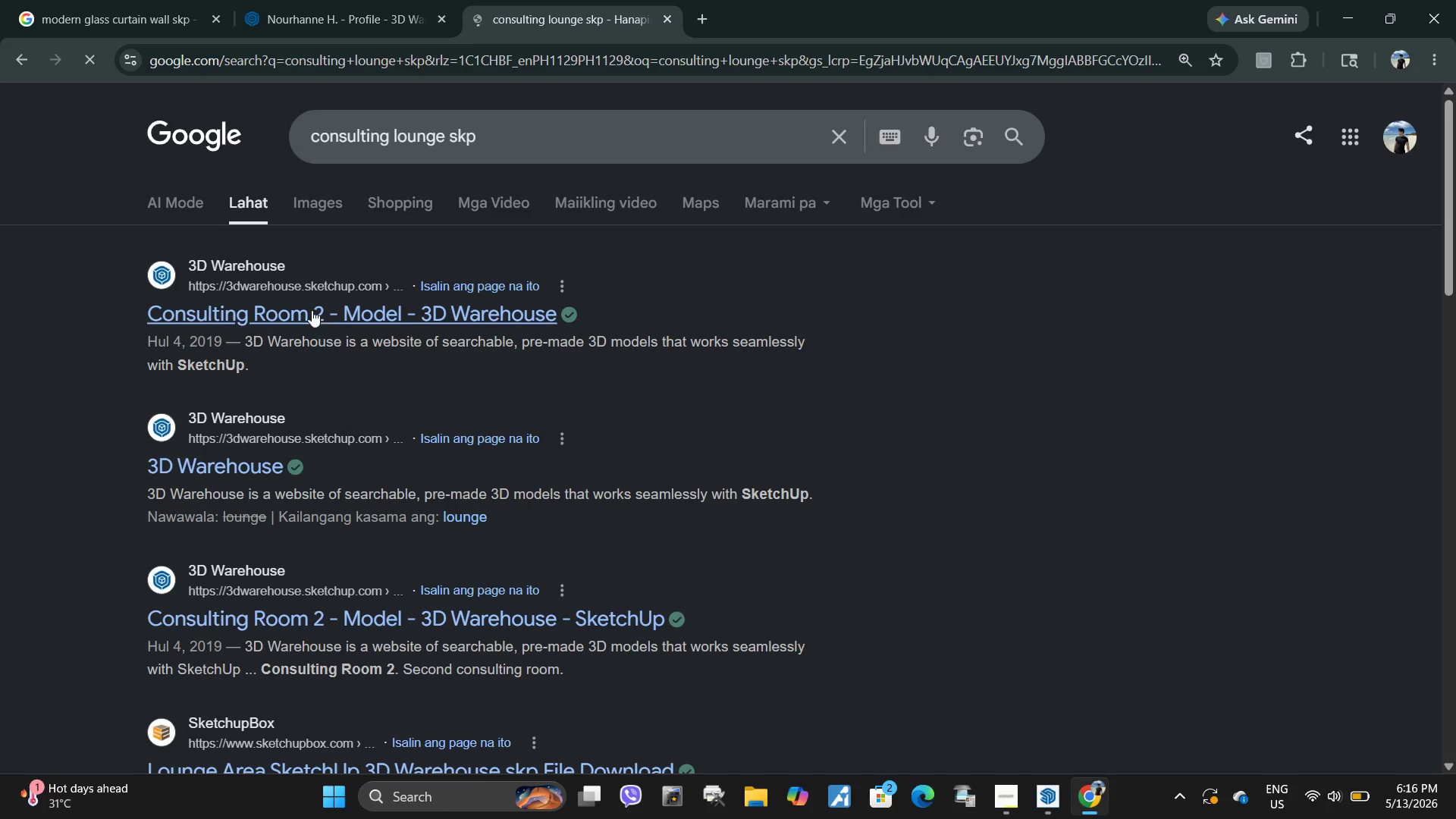 
left_click([312, 190])
 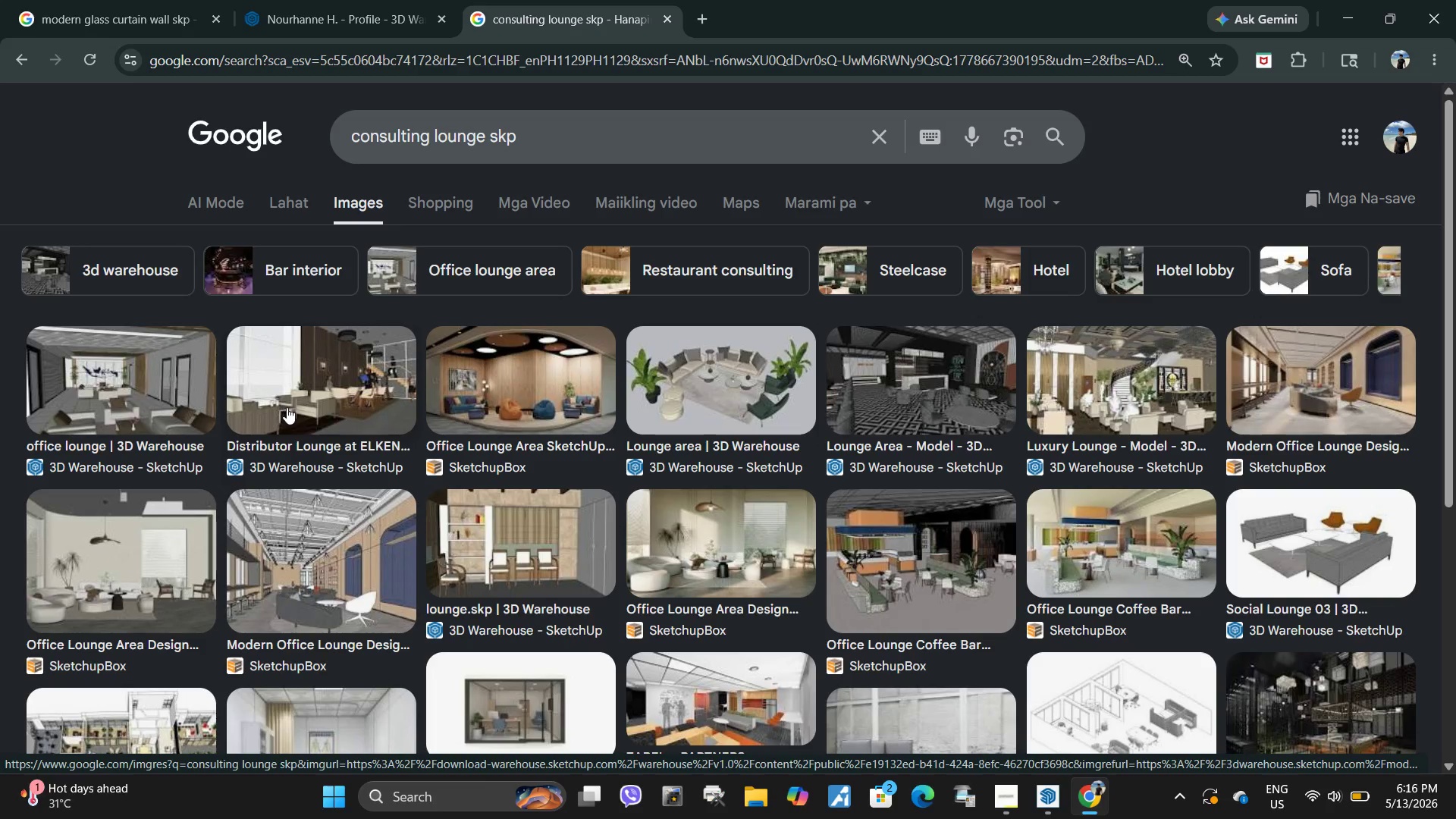 
wait(6.16)
 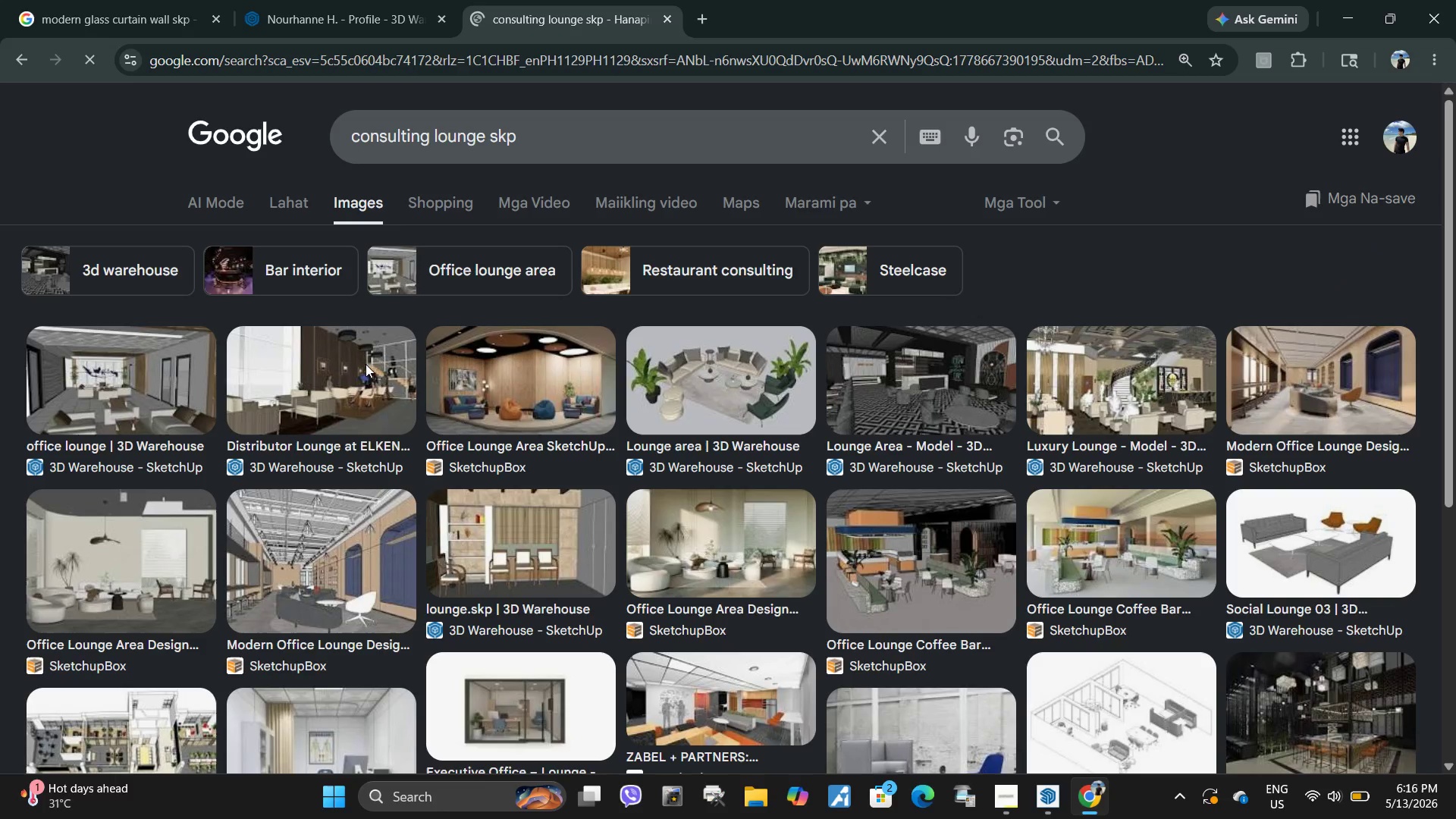 
left_click([342, 401])
 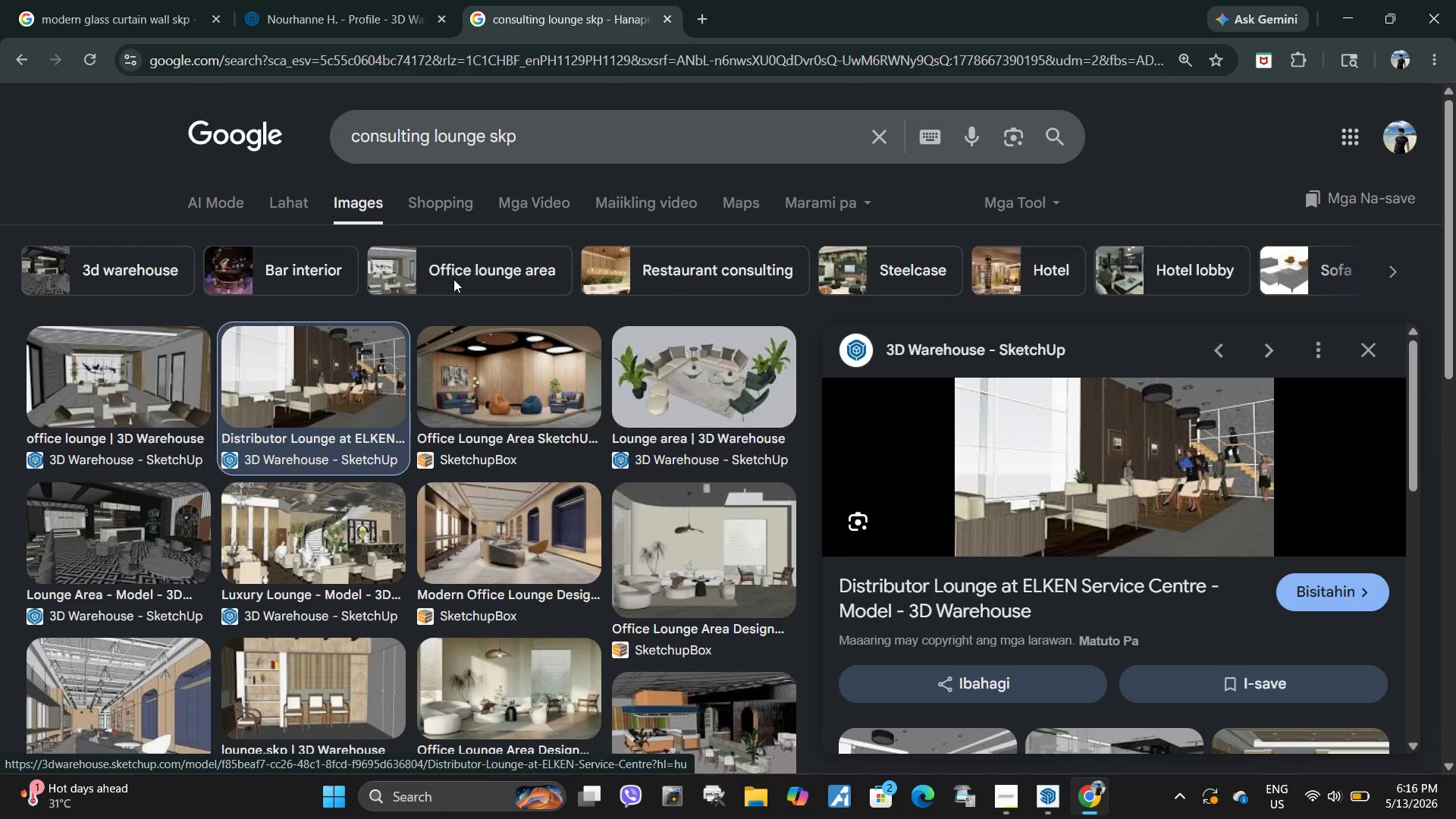 
scroll: coordinate [1018, 494], scroll_direction: down, amount: 2.0
 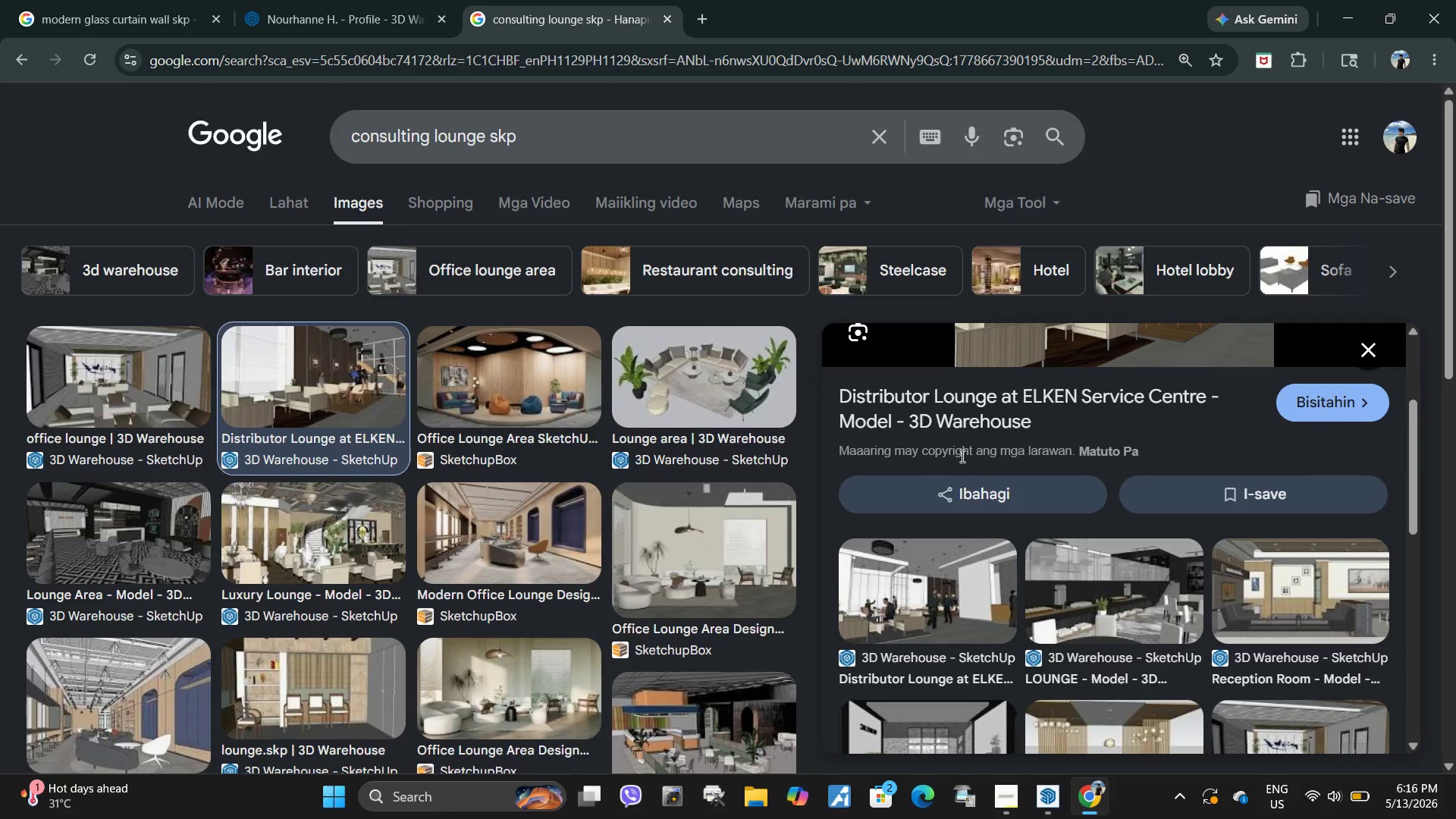 
scroll: coordinate [953, 408], scroll_direction: up, amount: 1.0
 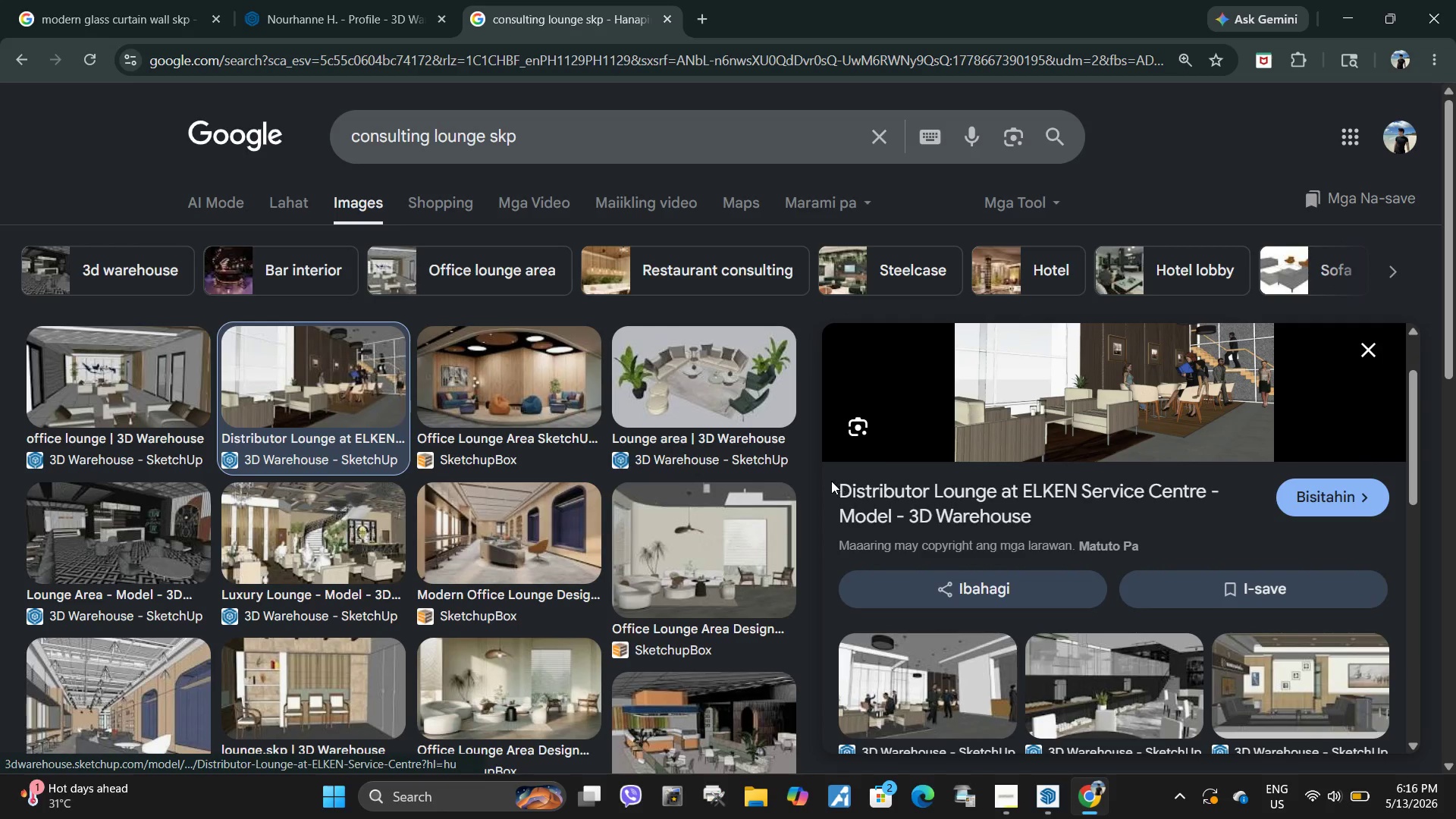 
left_click_drag(start_coordinate=[831, 480], to_coordinate=[1211, 476])
 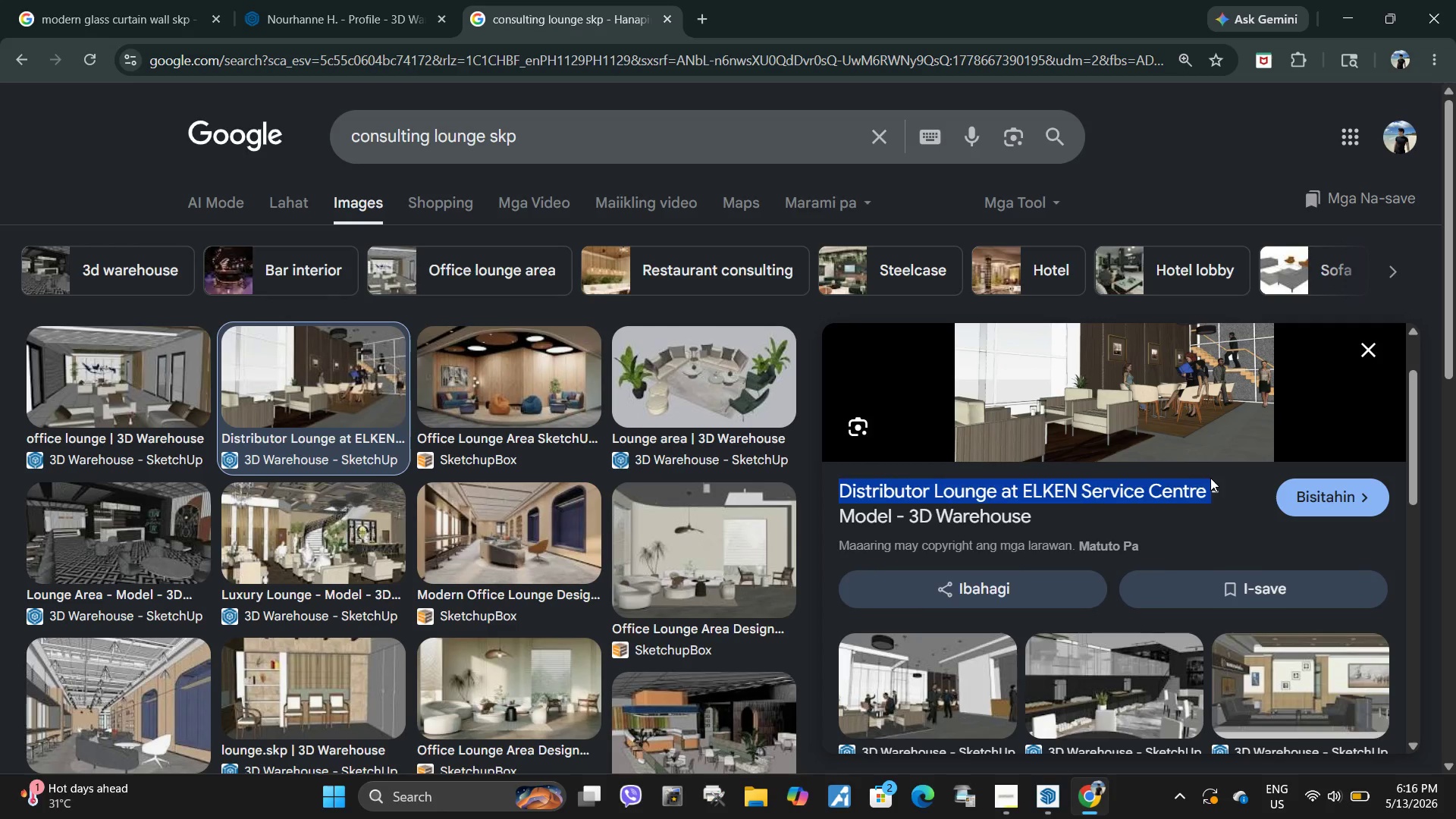 
key(Control+ControlLeft)
 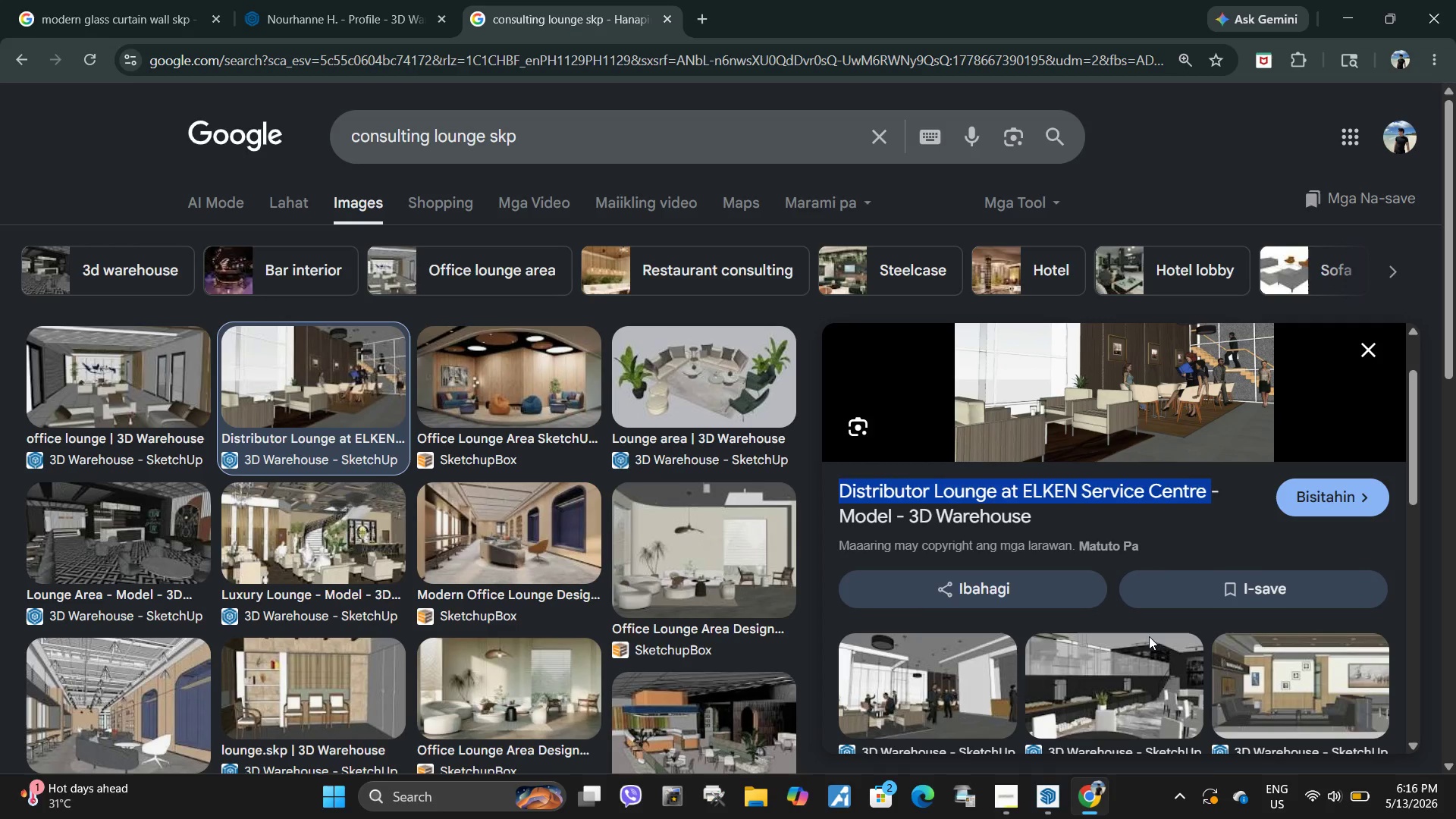 
key(Control+C)
 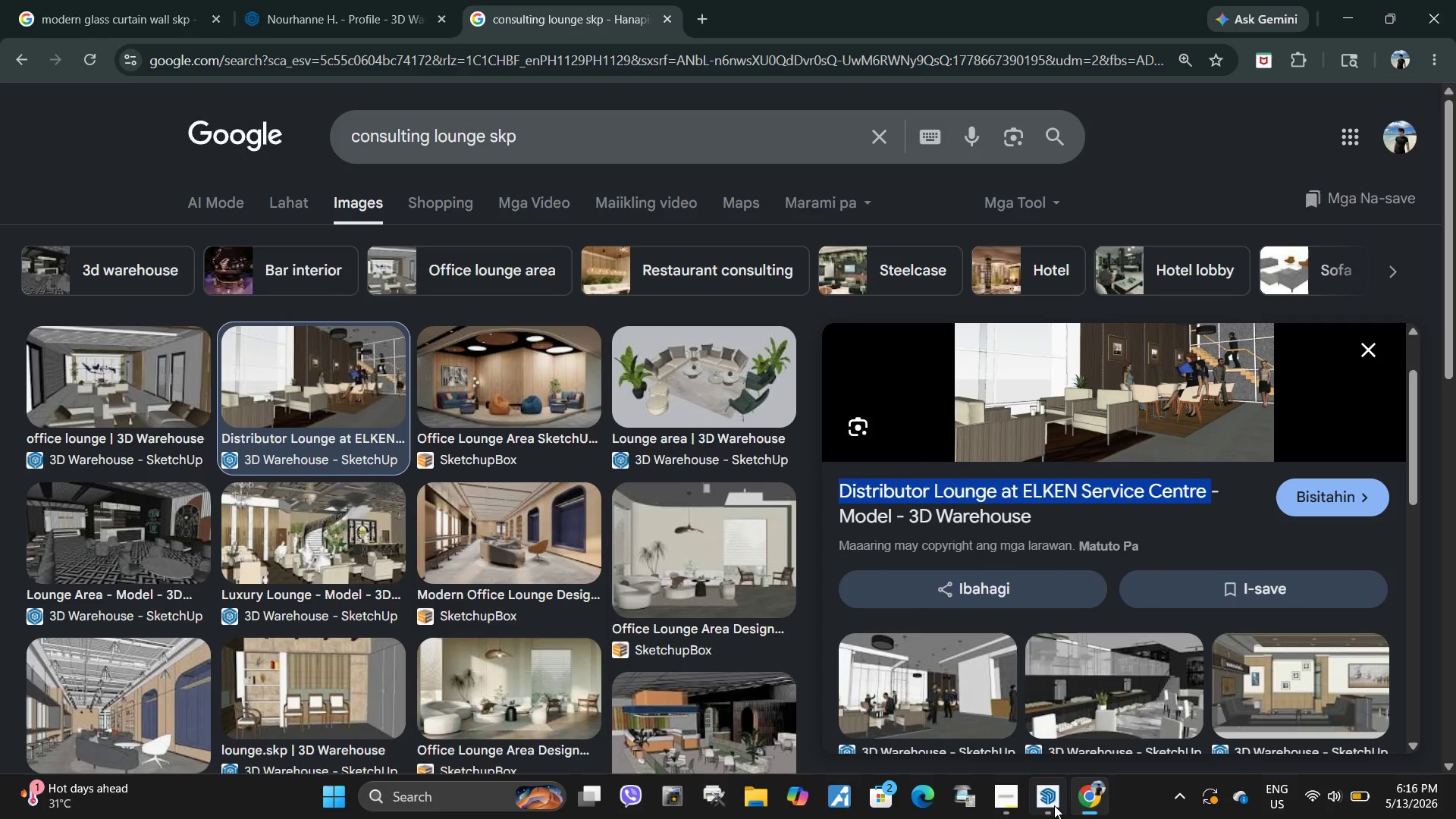 
left_click([1050, 805])
 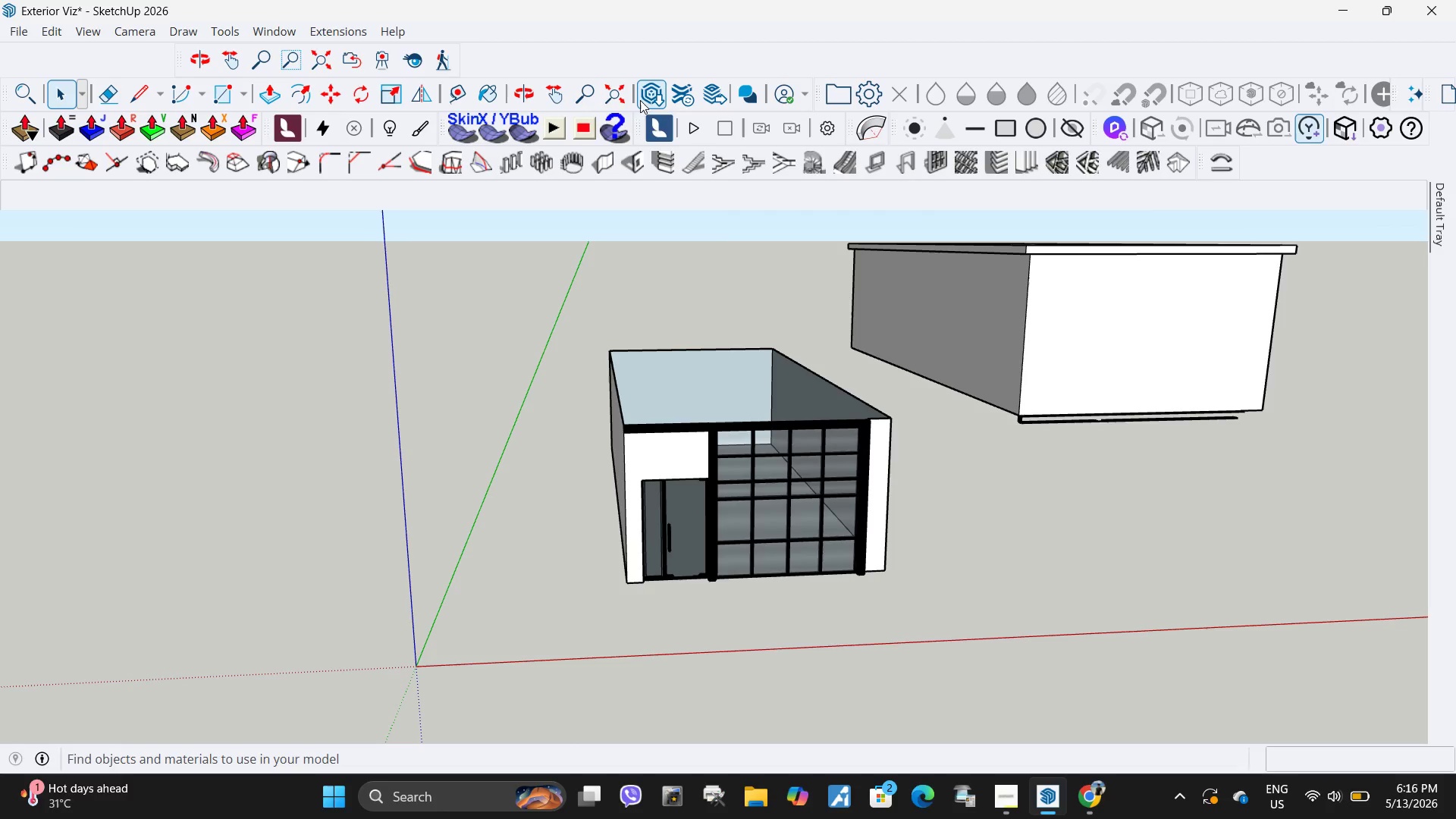 
left_click([650, 92])
 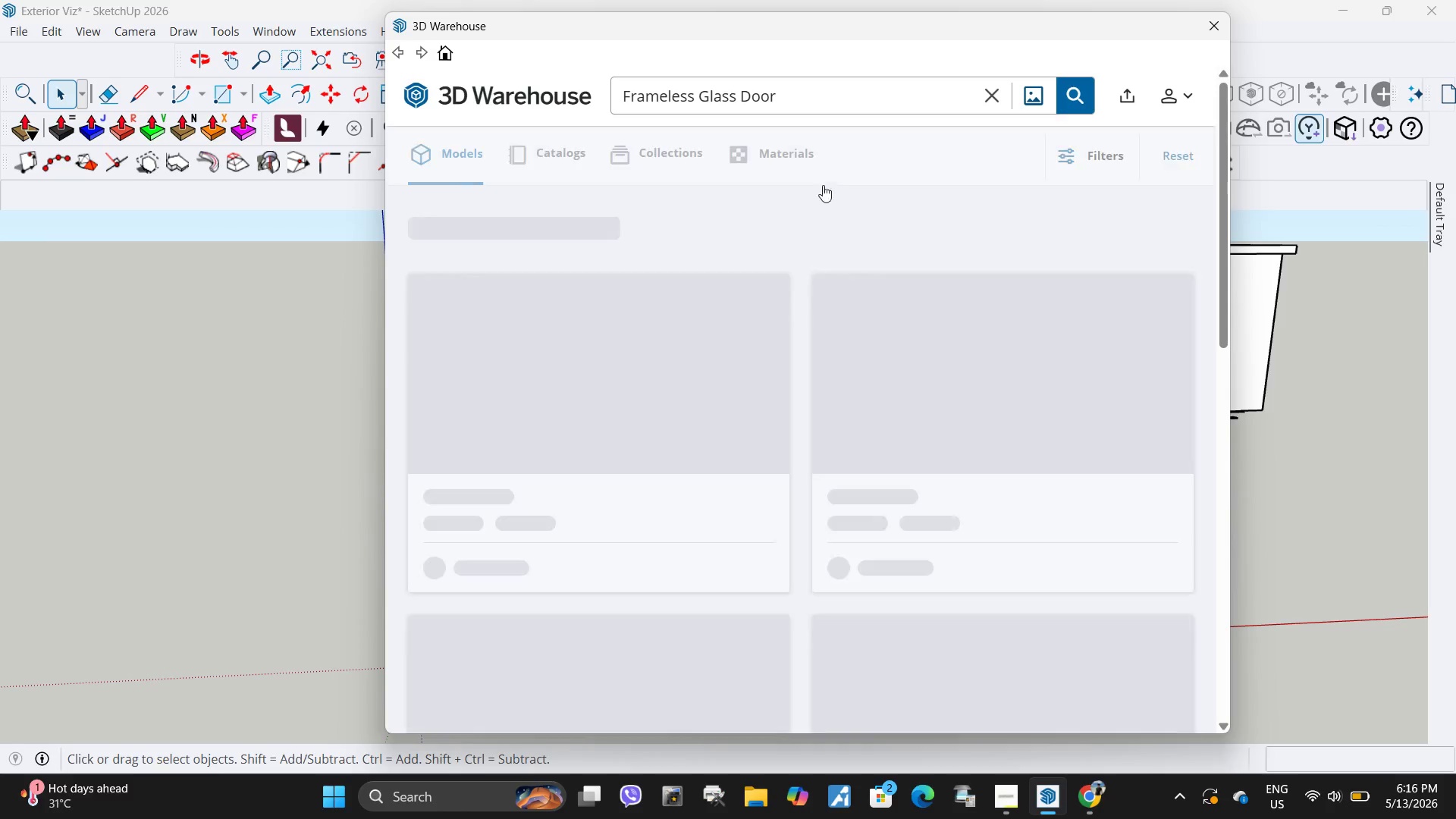 
left_click([996, 94])
 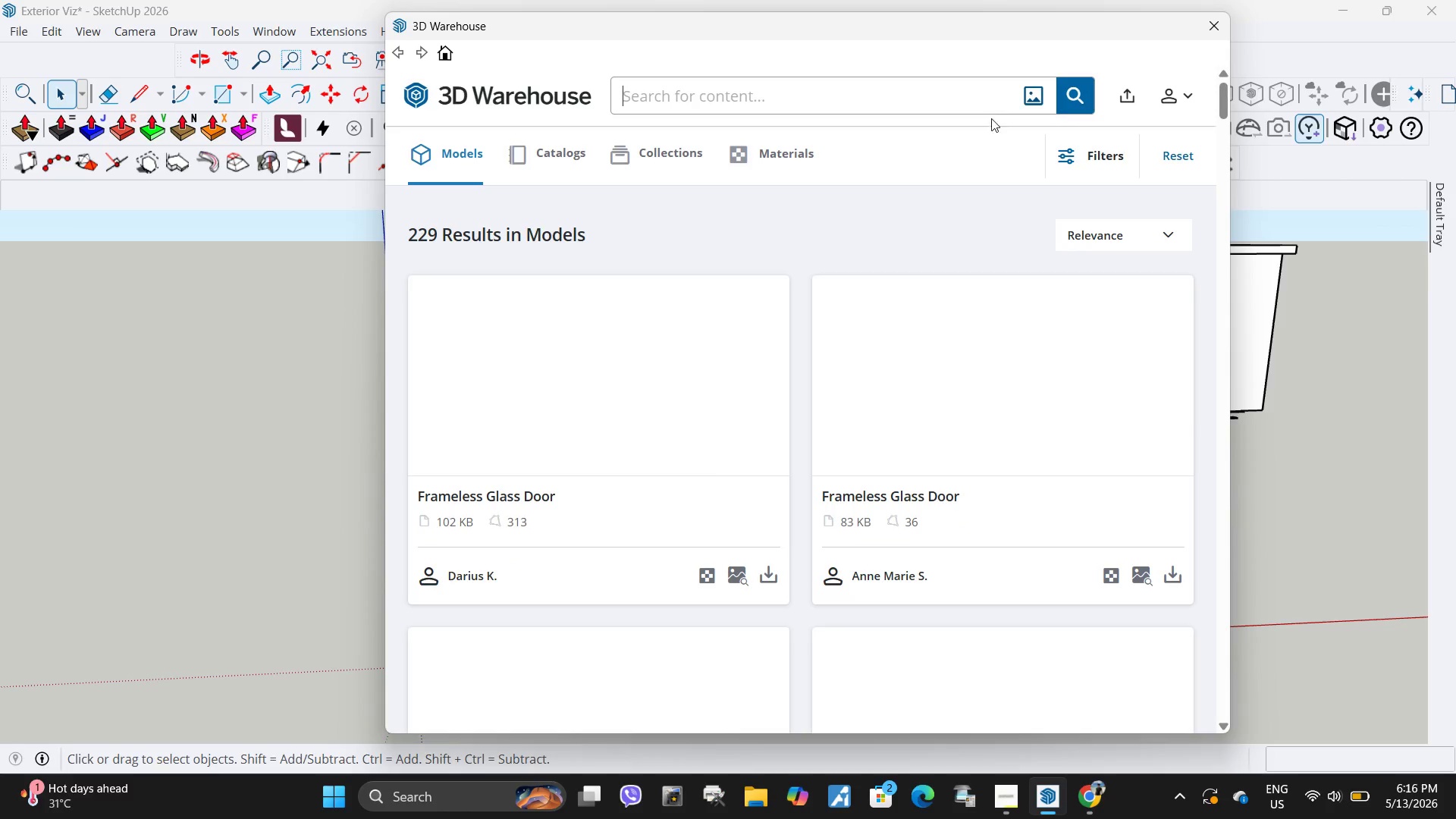 
key(Control+ControlLeft)
 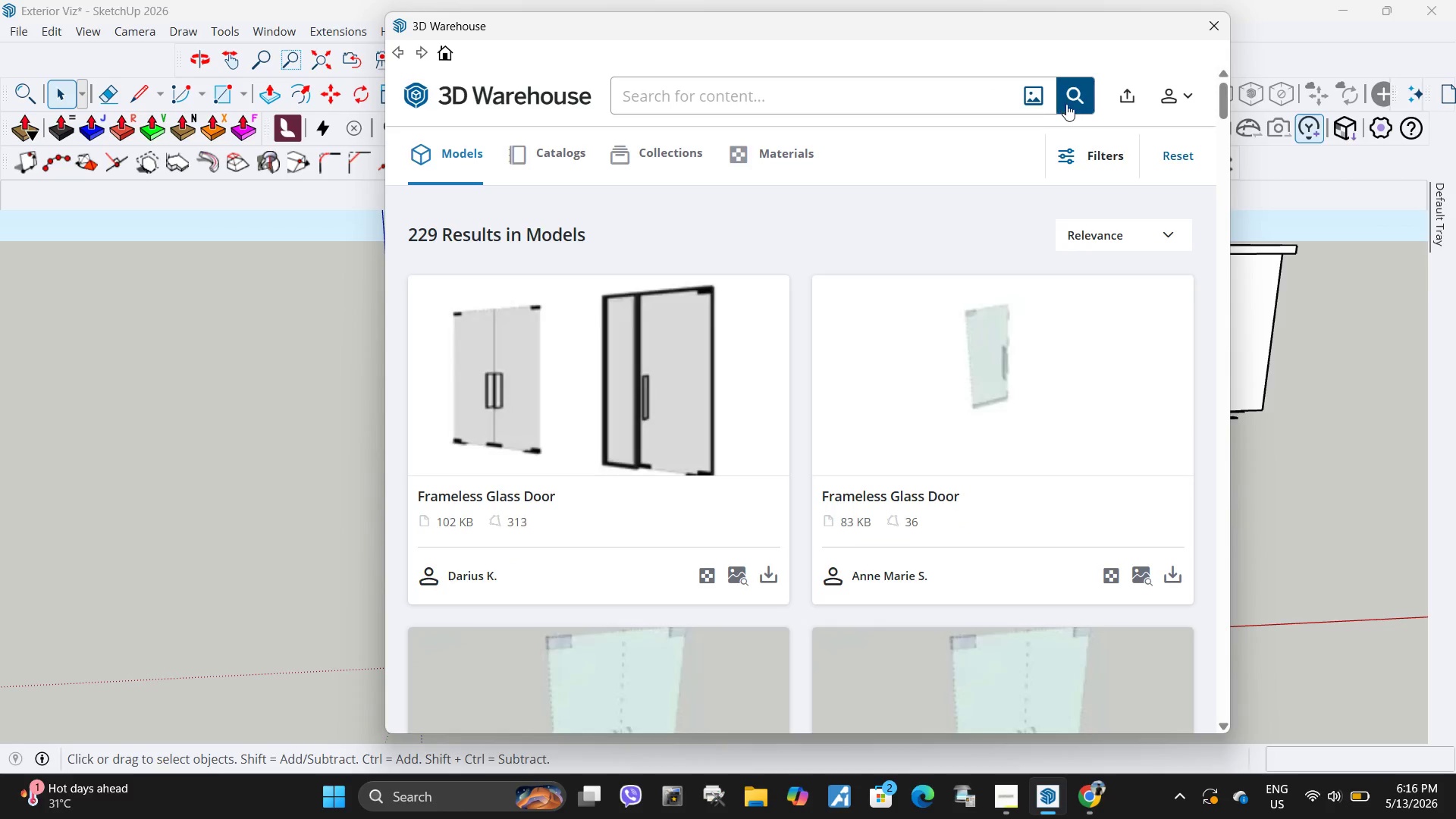 
key(Control+V)
 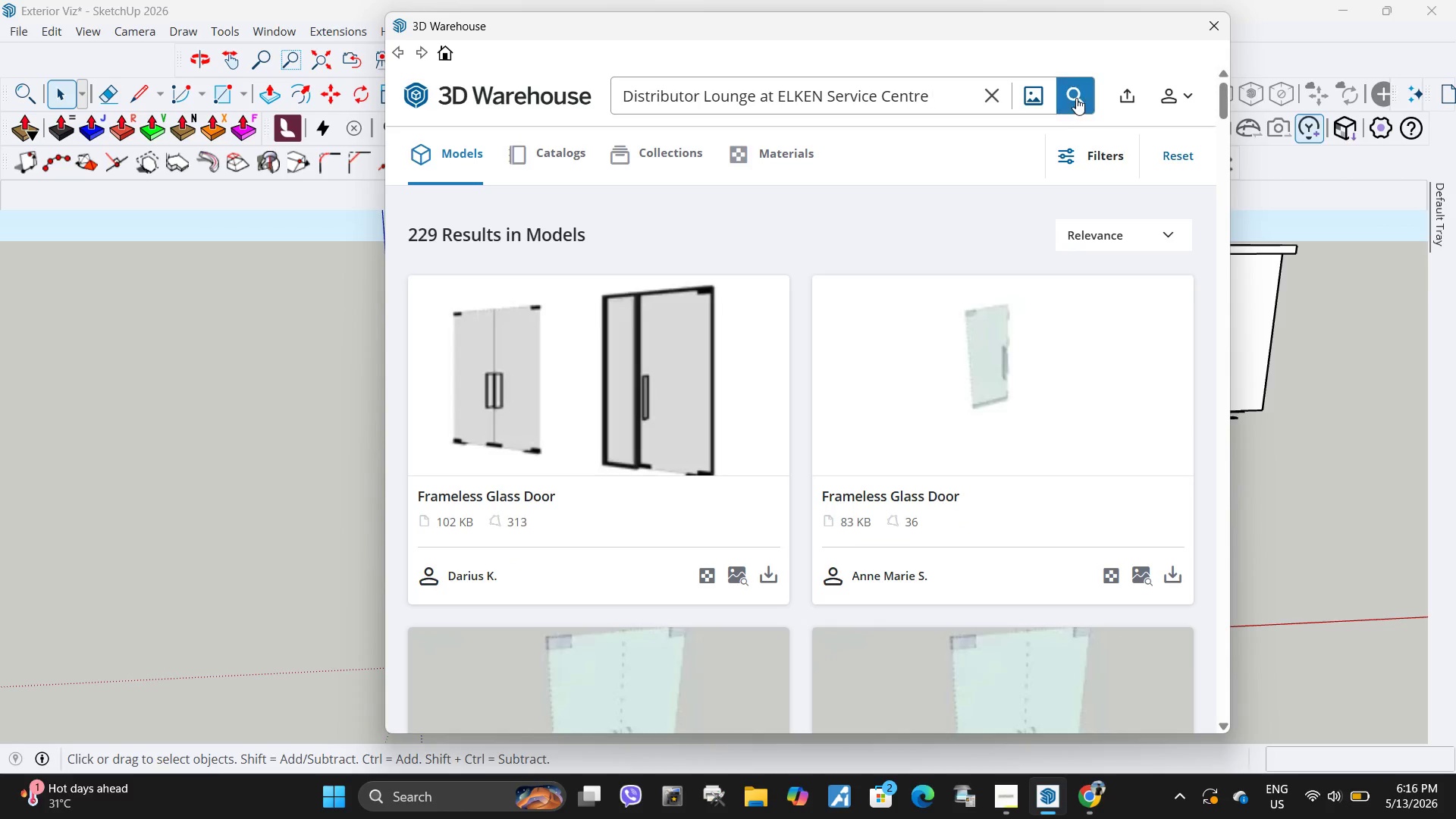 
left_click([1076, 98])
 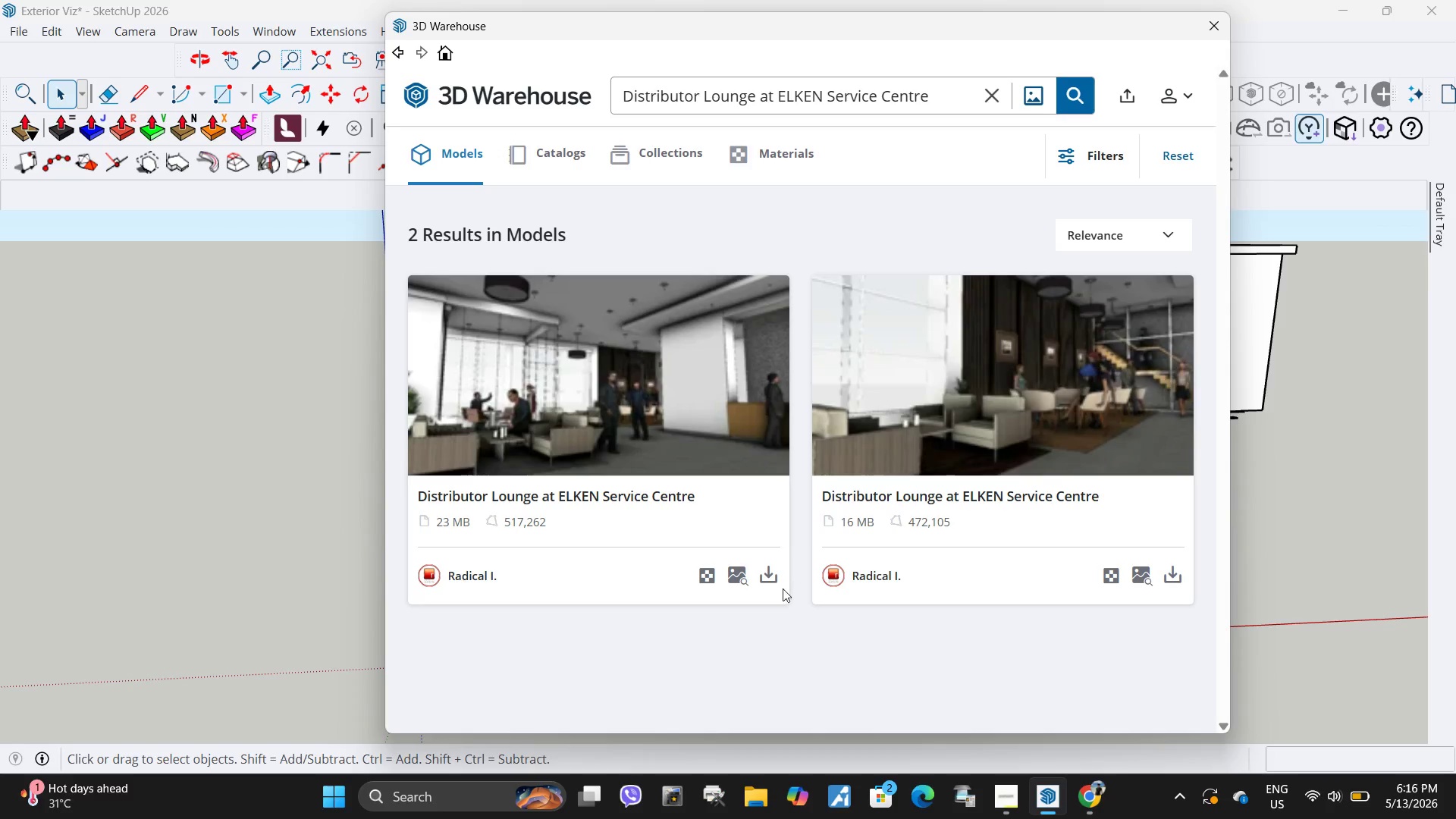 
wait(8.67)
 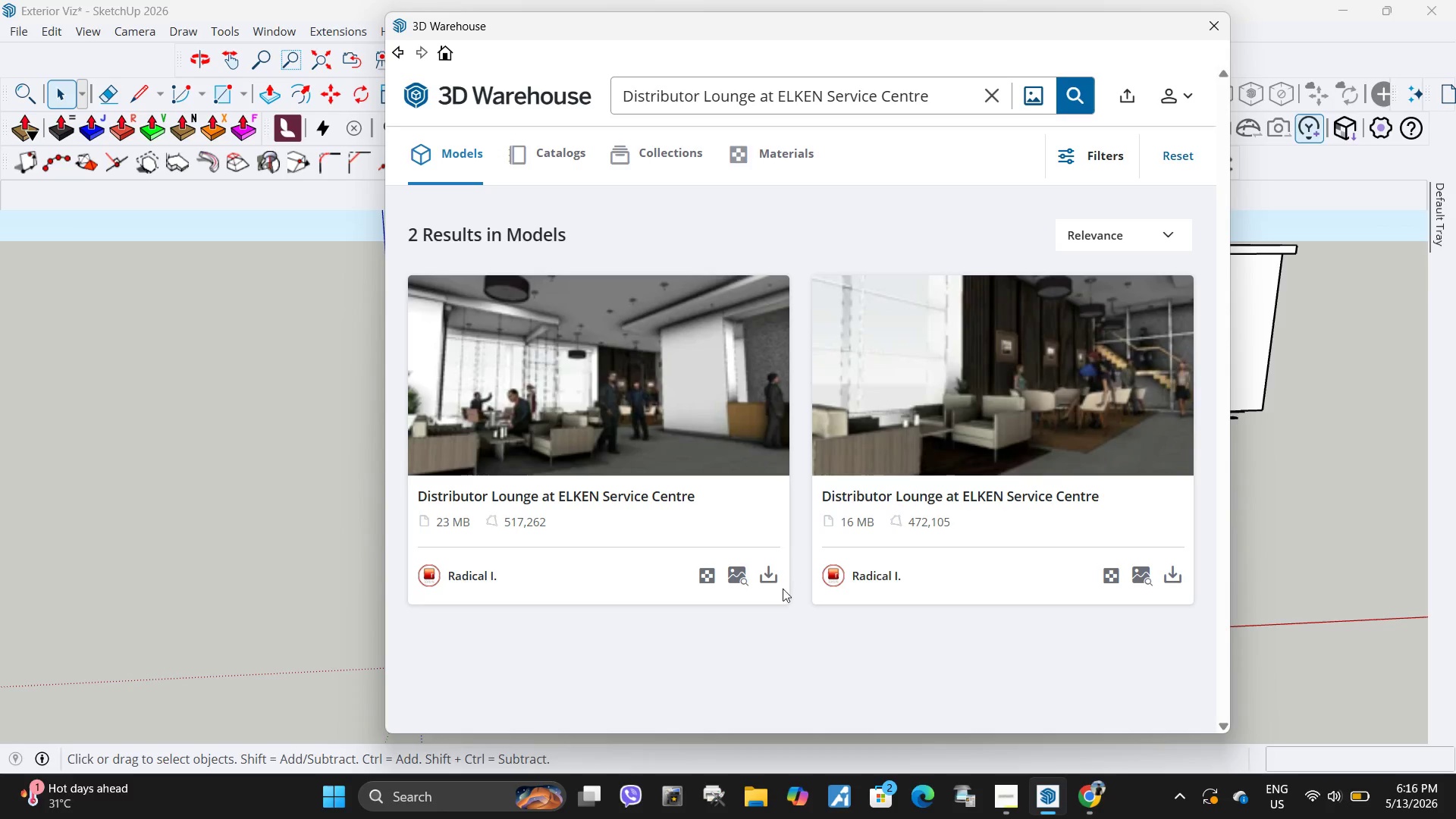 
left_click([1174, 573])
 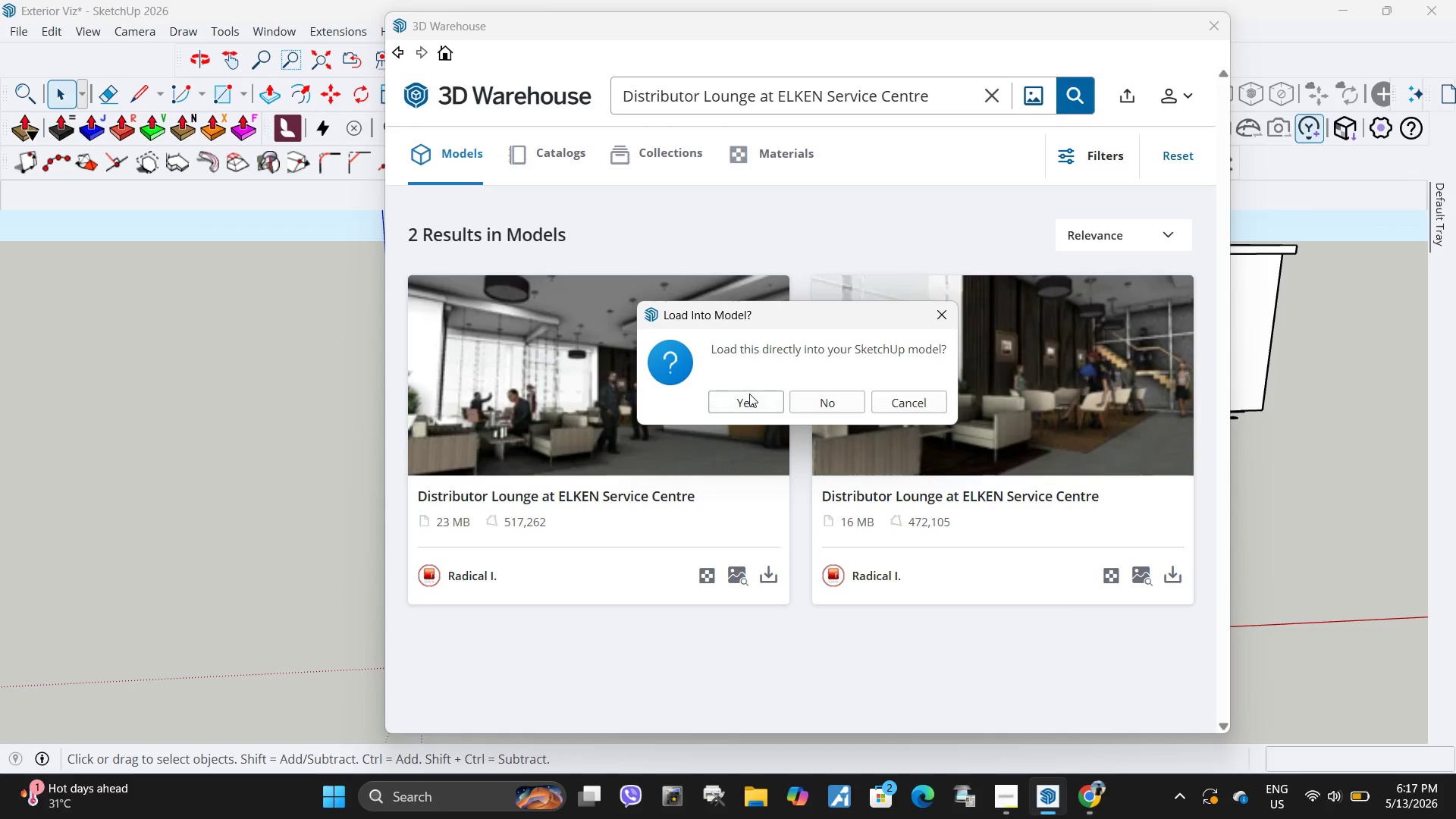 
left_click([752, 403])
 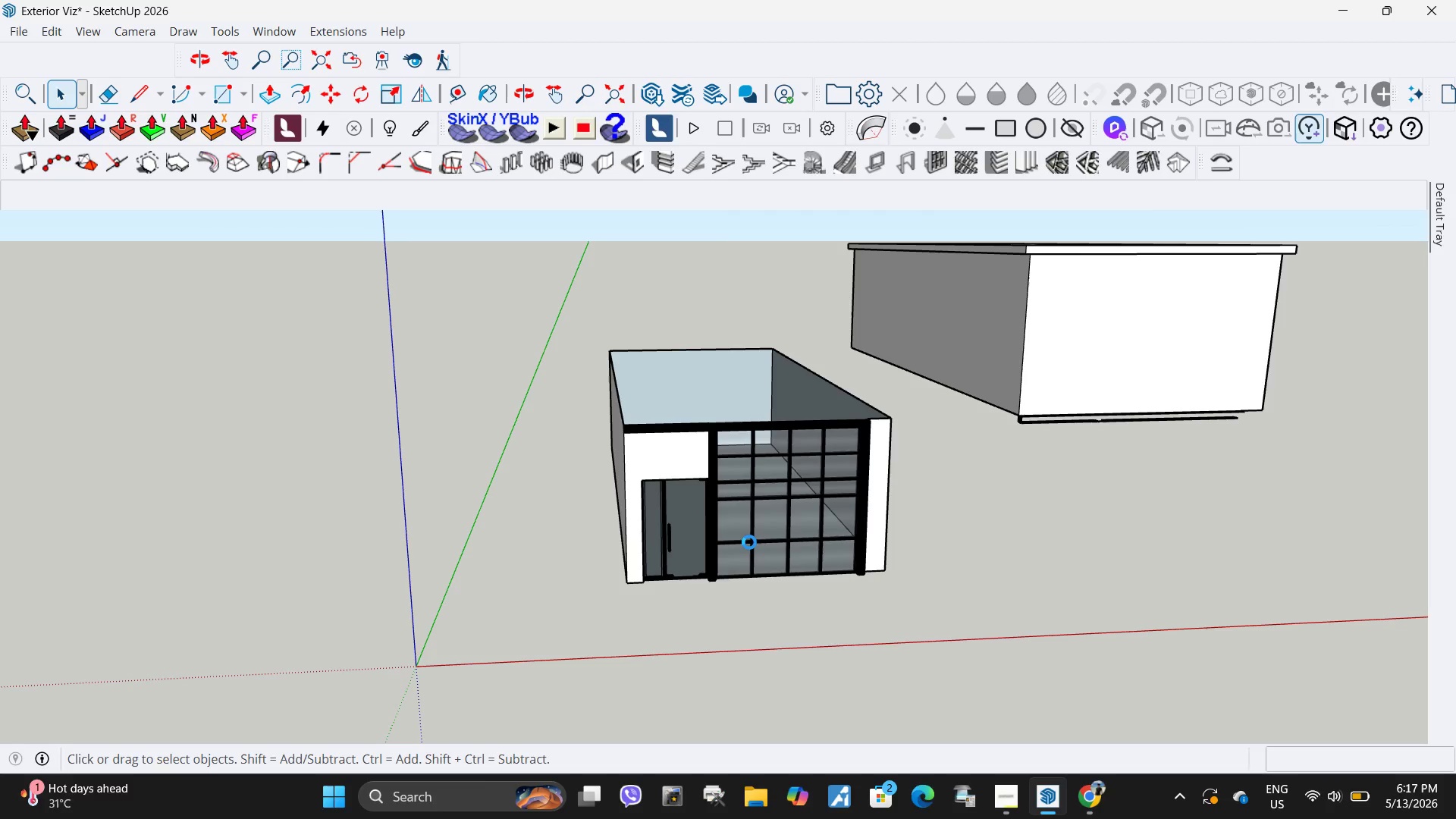 
wait(6.19)
 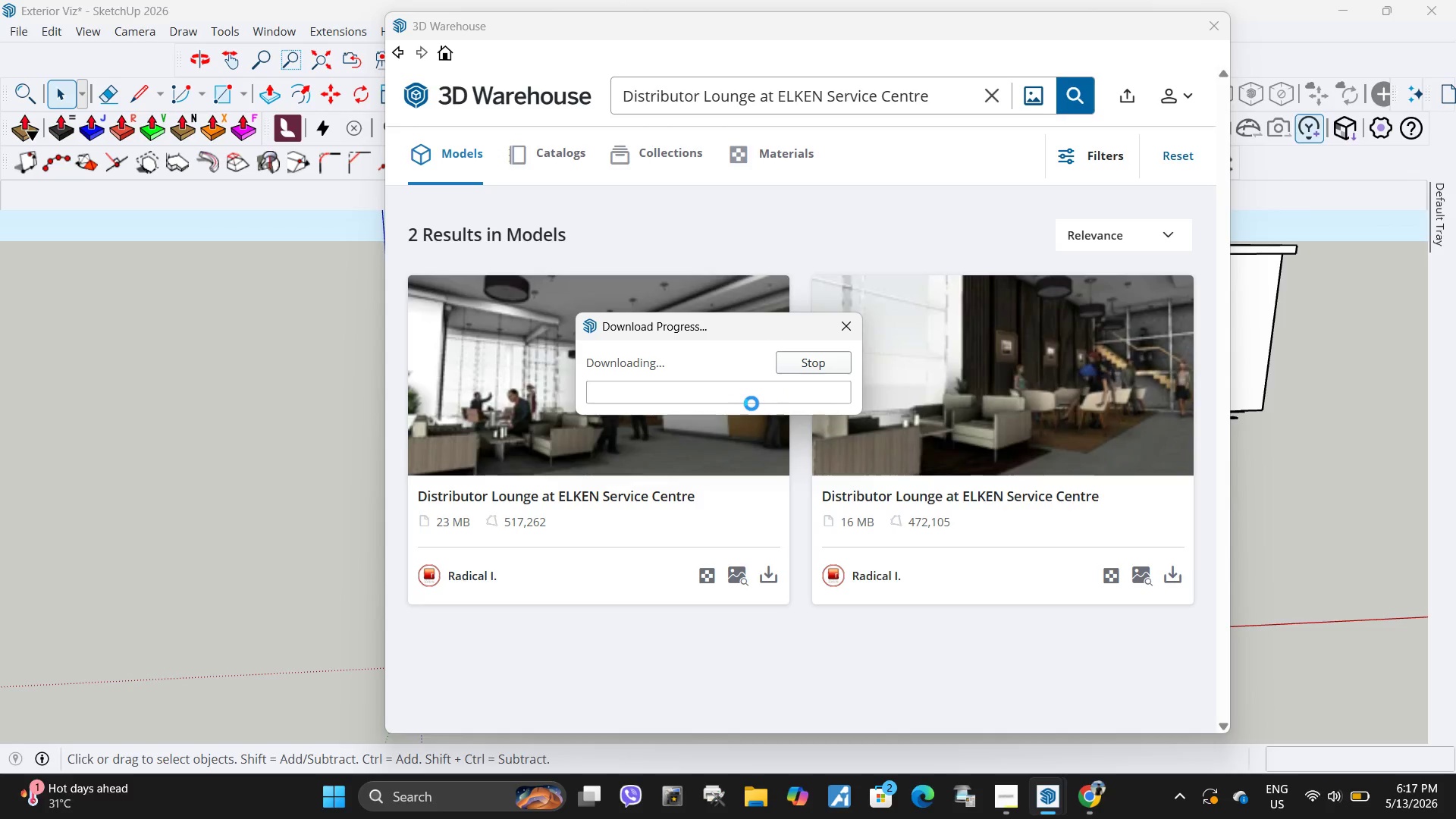 
scroll: coordinate [753, 585], scroll_direction: down, amount: 55.0
 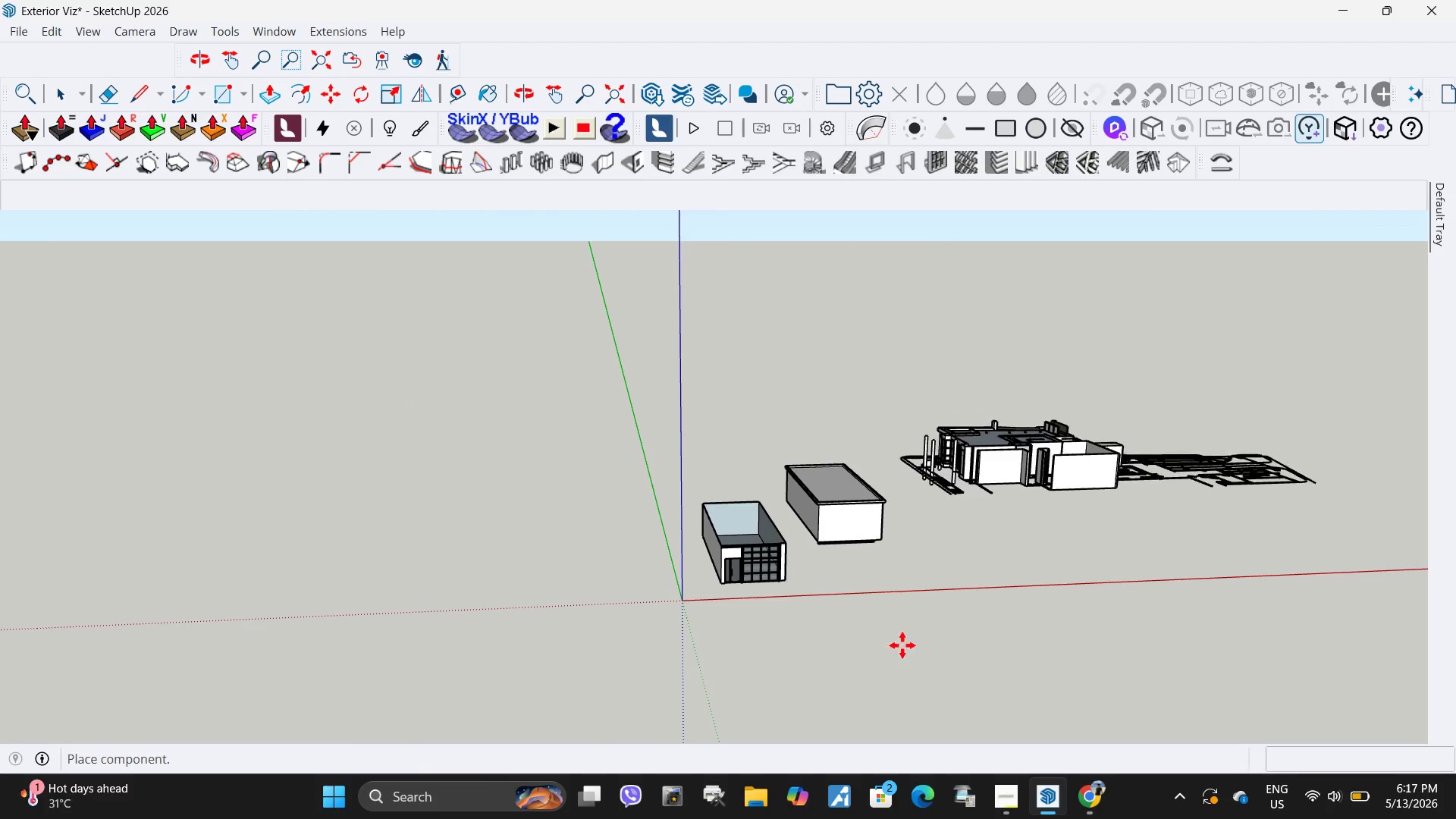 
left_click([912, 642])
 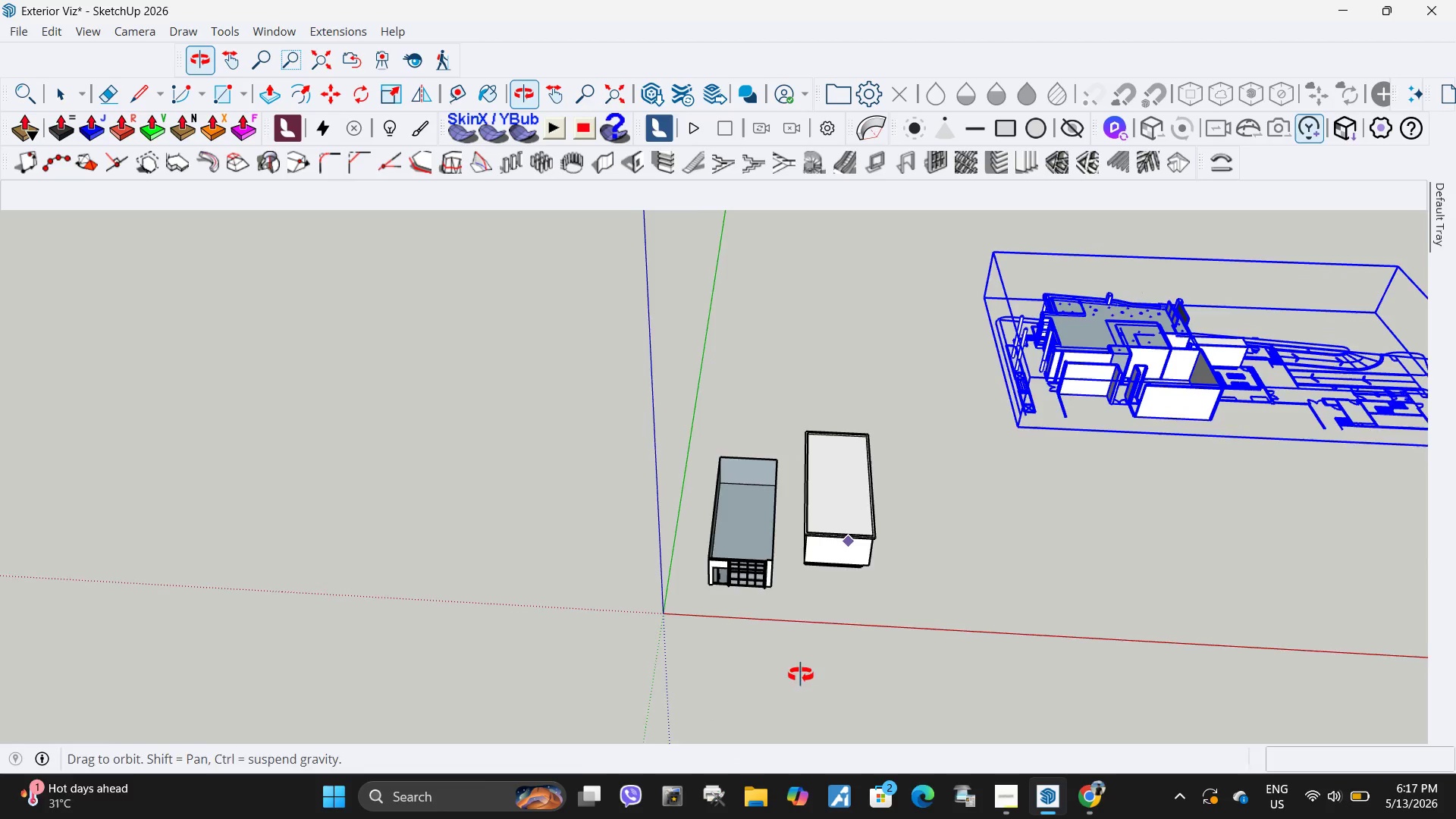 
key(Space)
 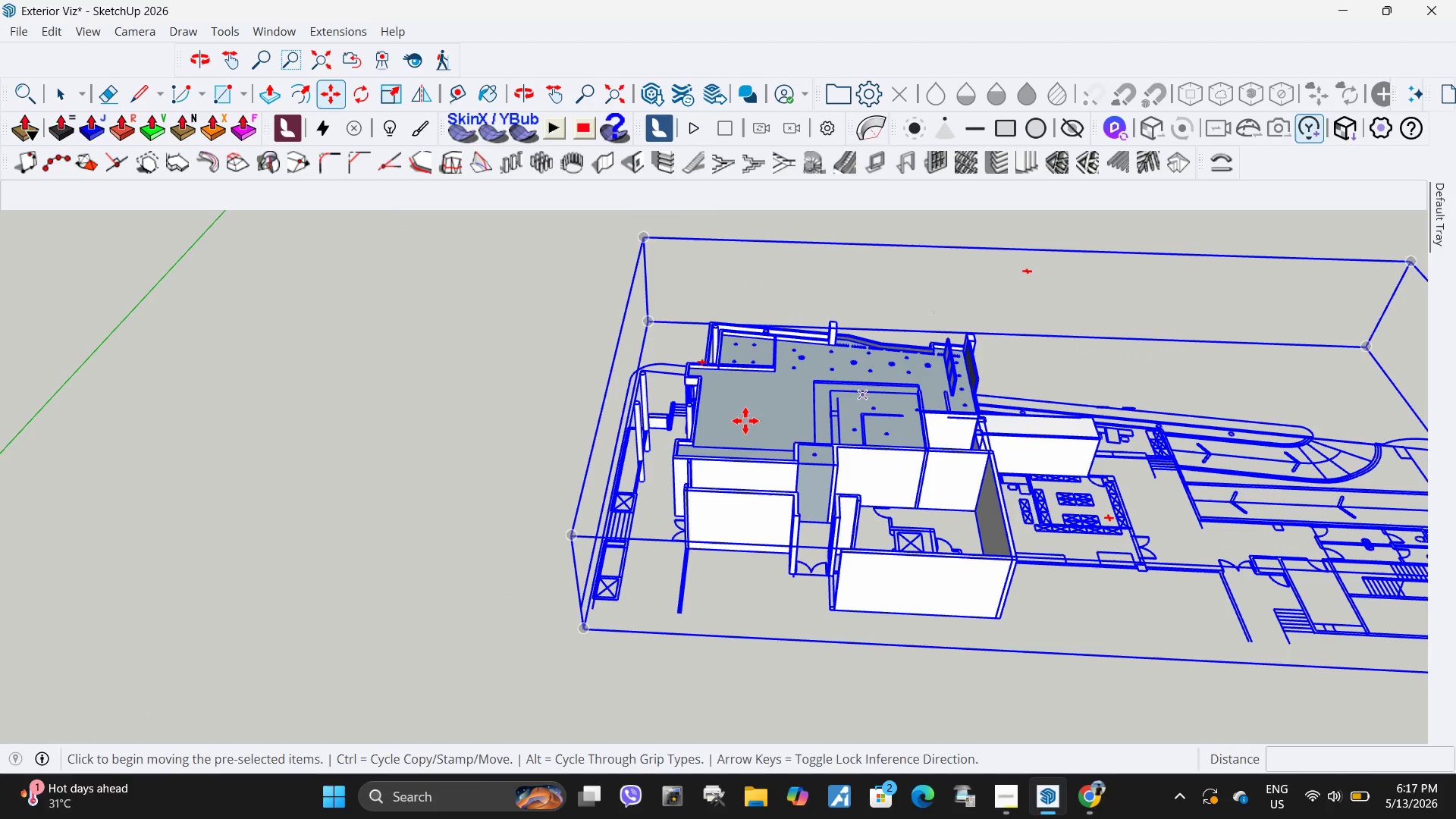 
double_click([745, 421])
 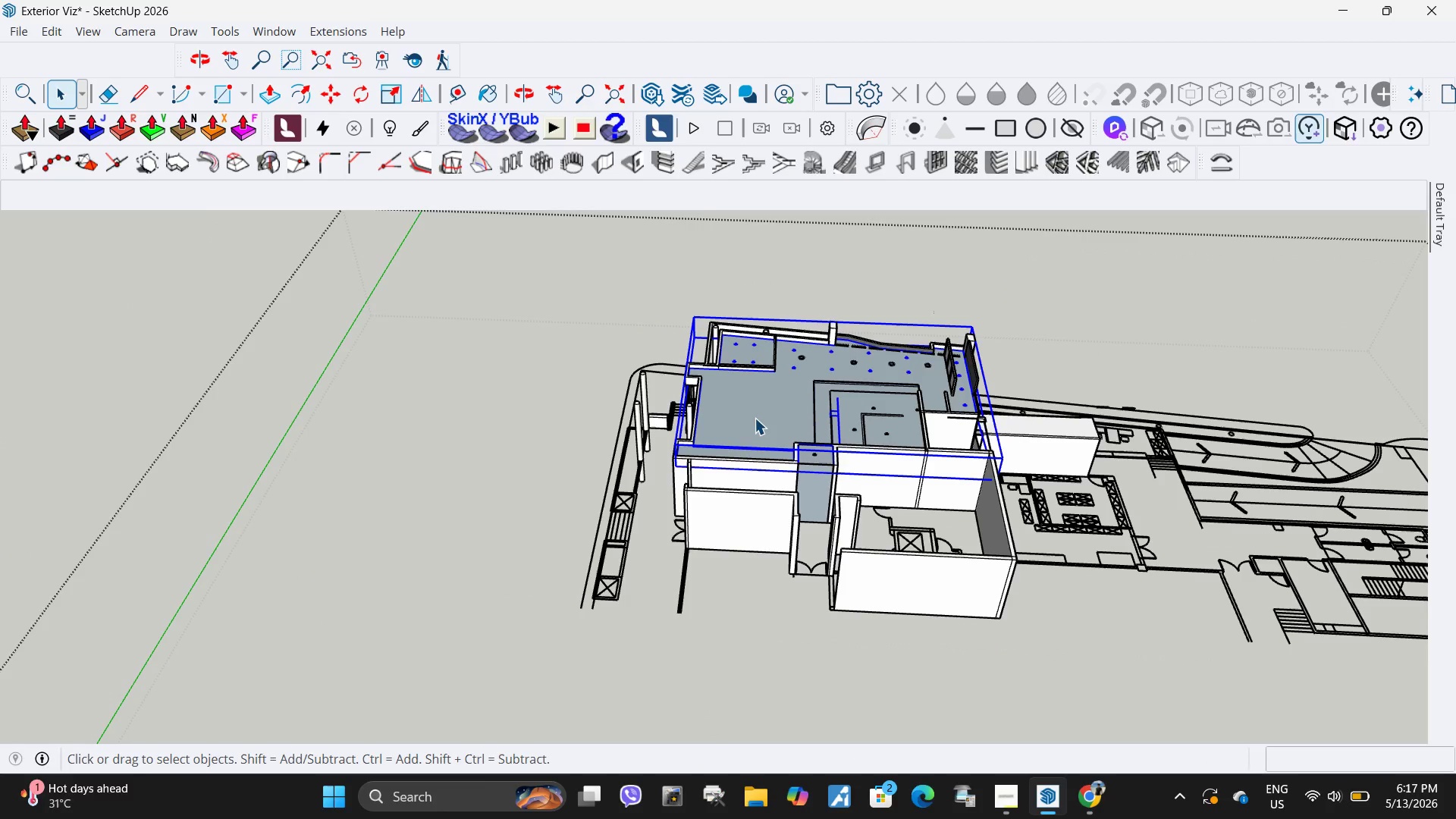 
scroll: coordinate [869, 392], scroll_direction: up, amount: 10.0
 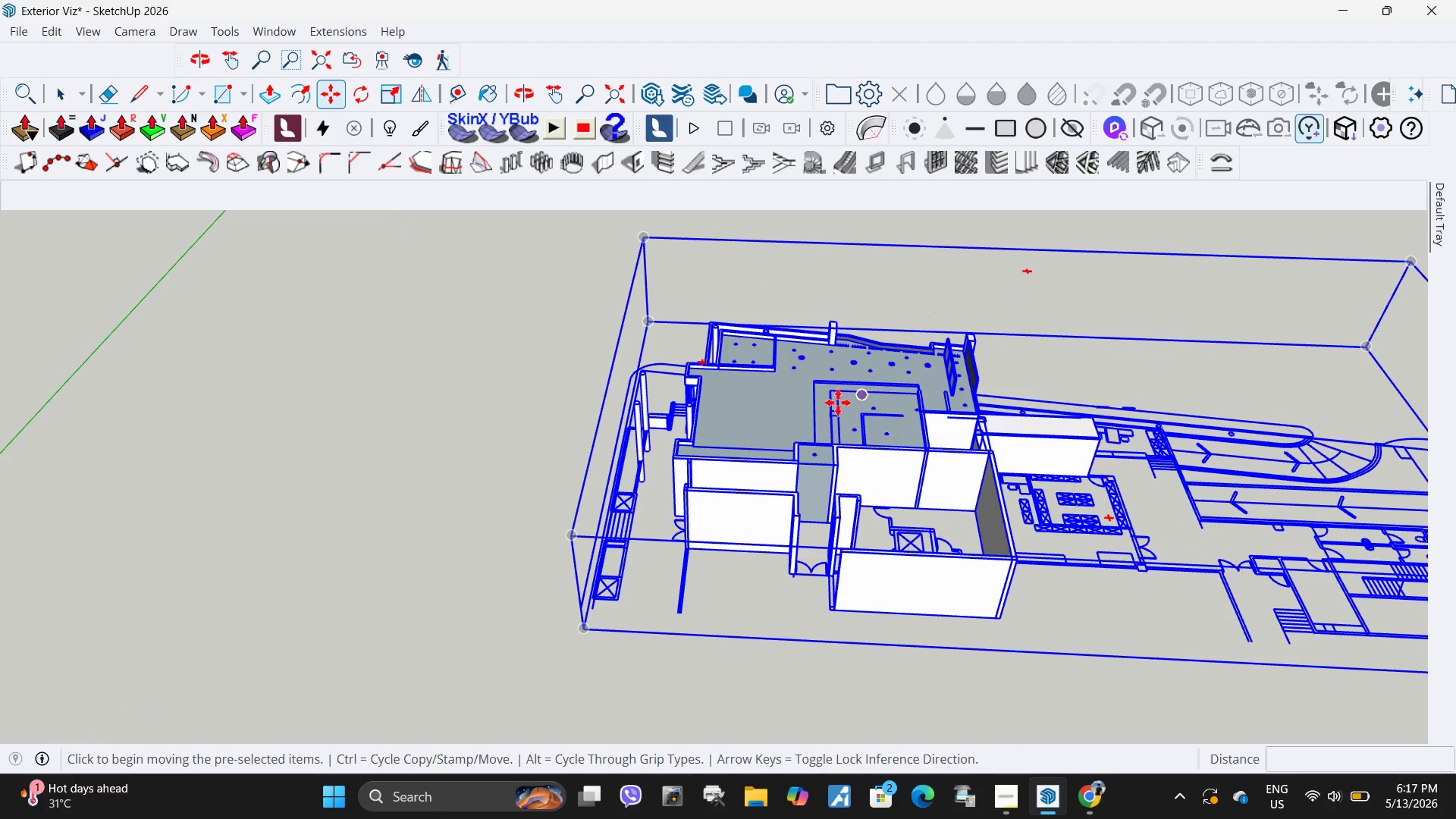 
key(Delete)
 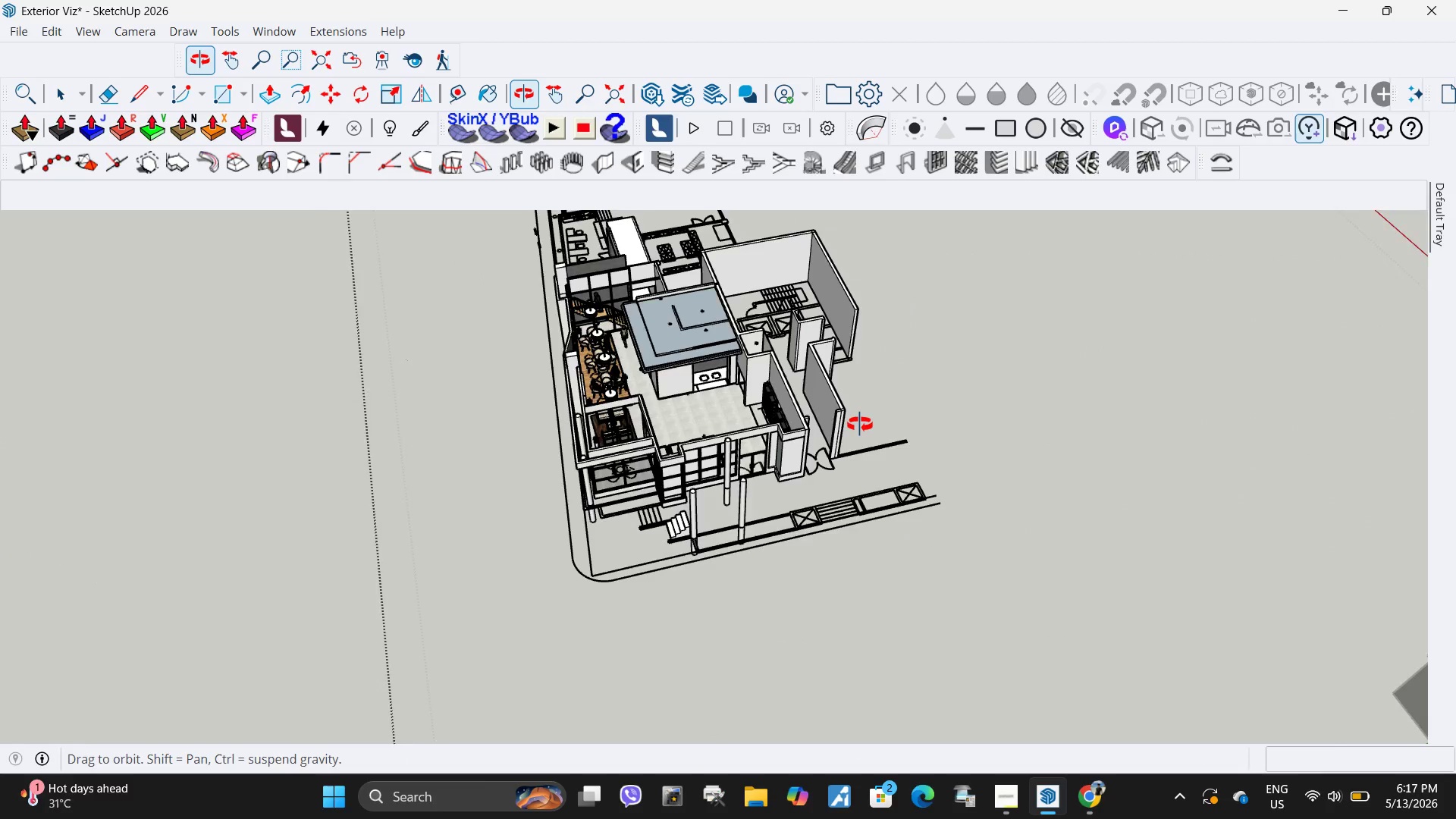 
scroll: coordinate [672, 421], scroll_direction: up, amount: 10.0
 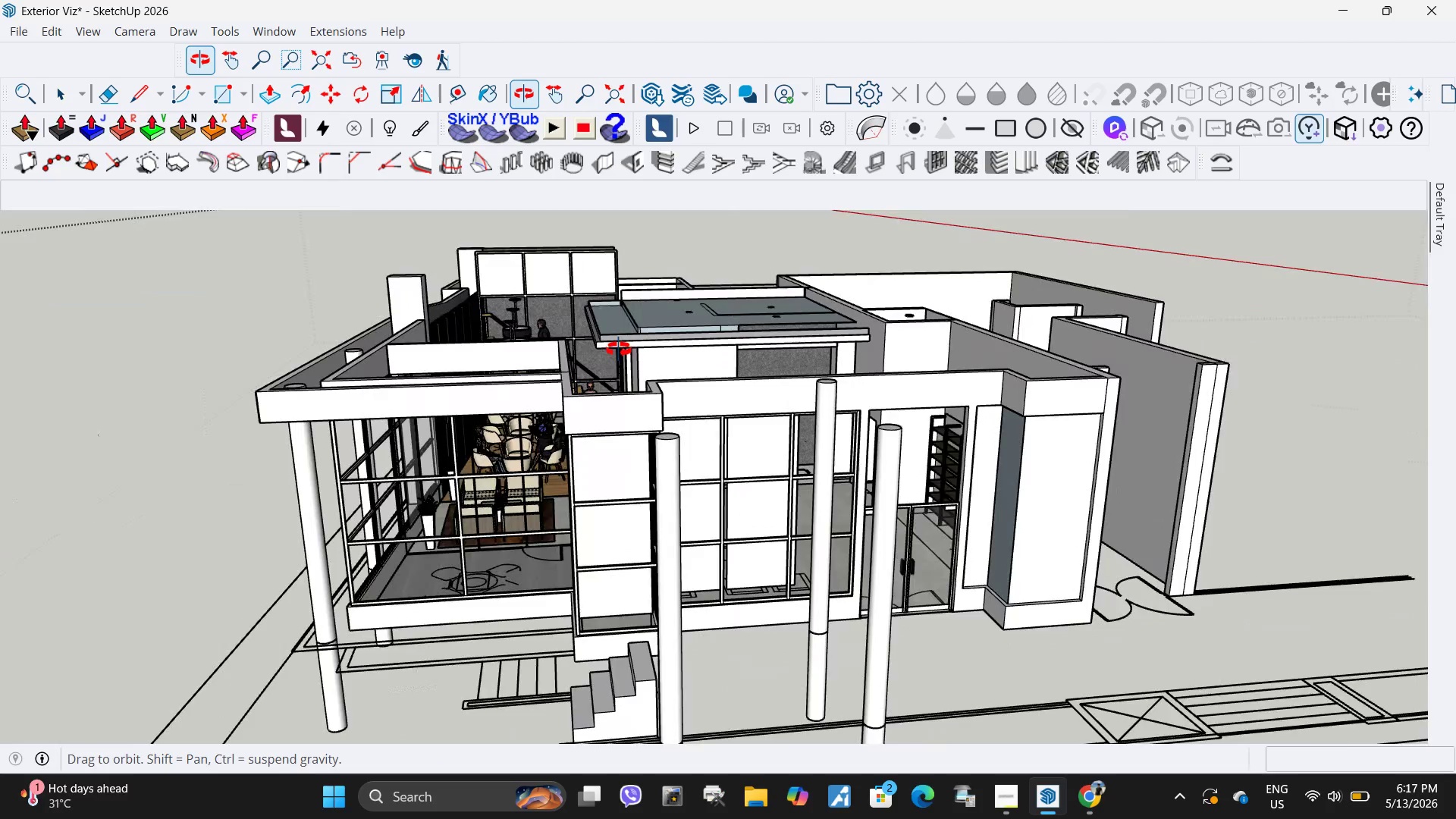 
scroll: coordinate [597, 388], scroll_direction: down, amount: 6.0
 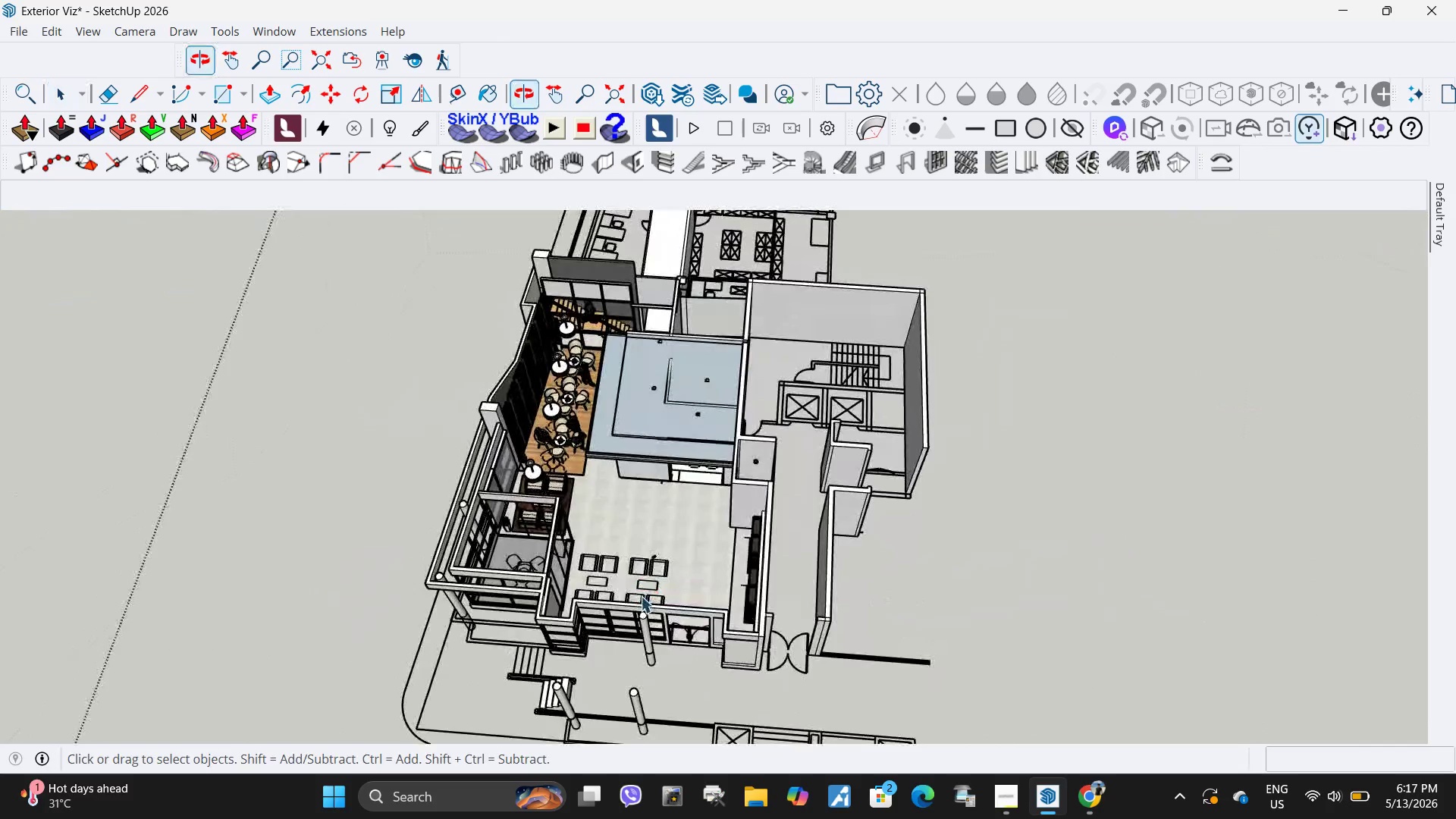 
key(Escape)
 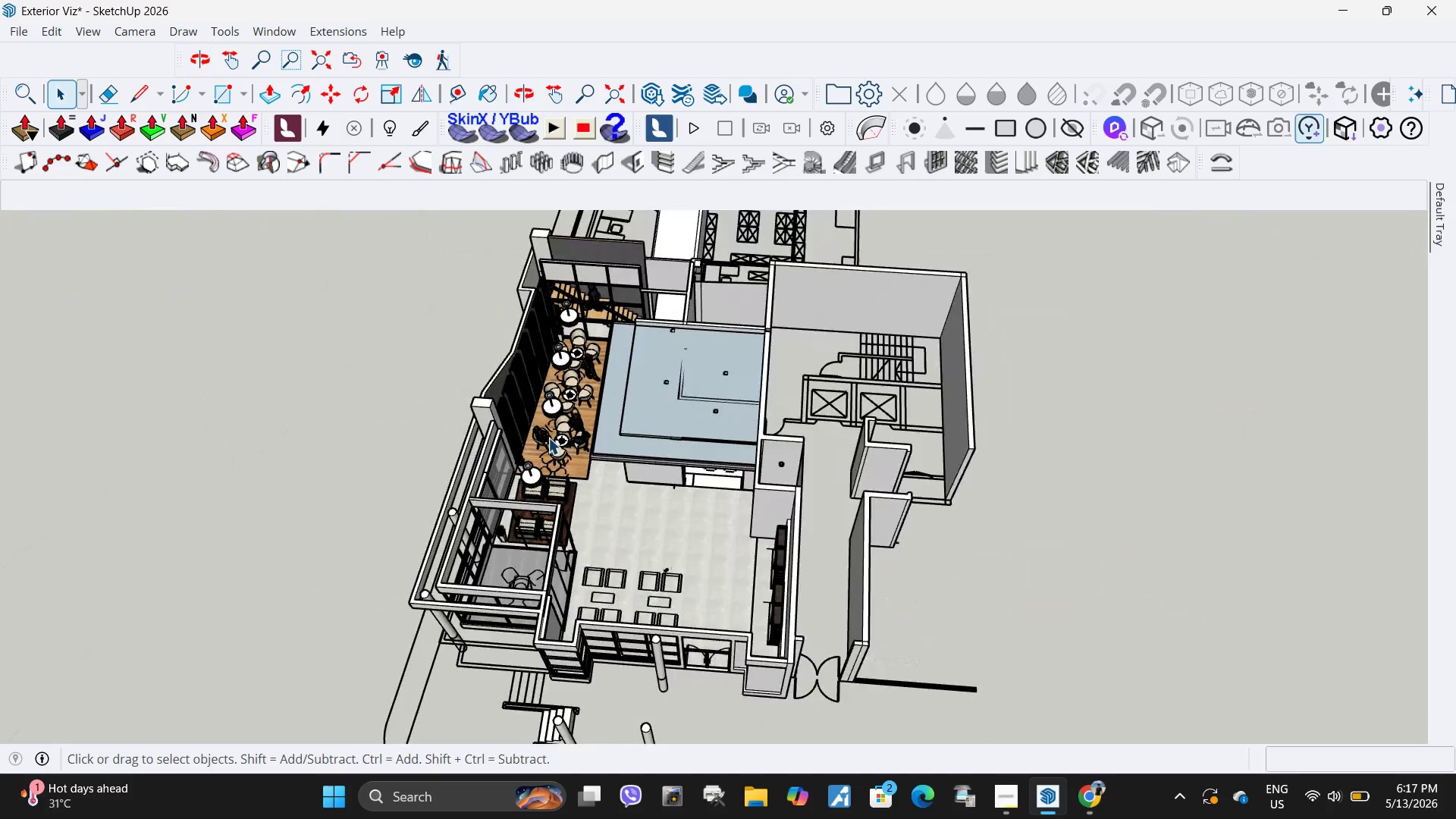 
scroll: coordinate [535, 409], scroll_direction: up, amount: 10.0
 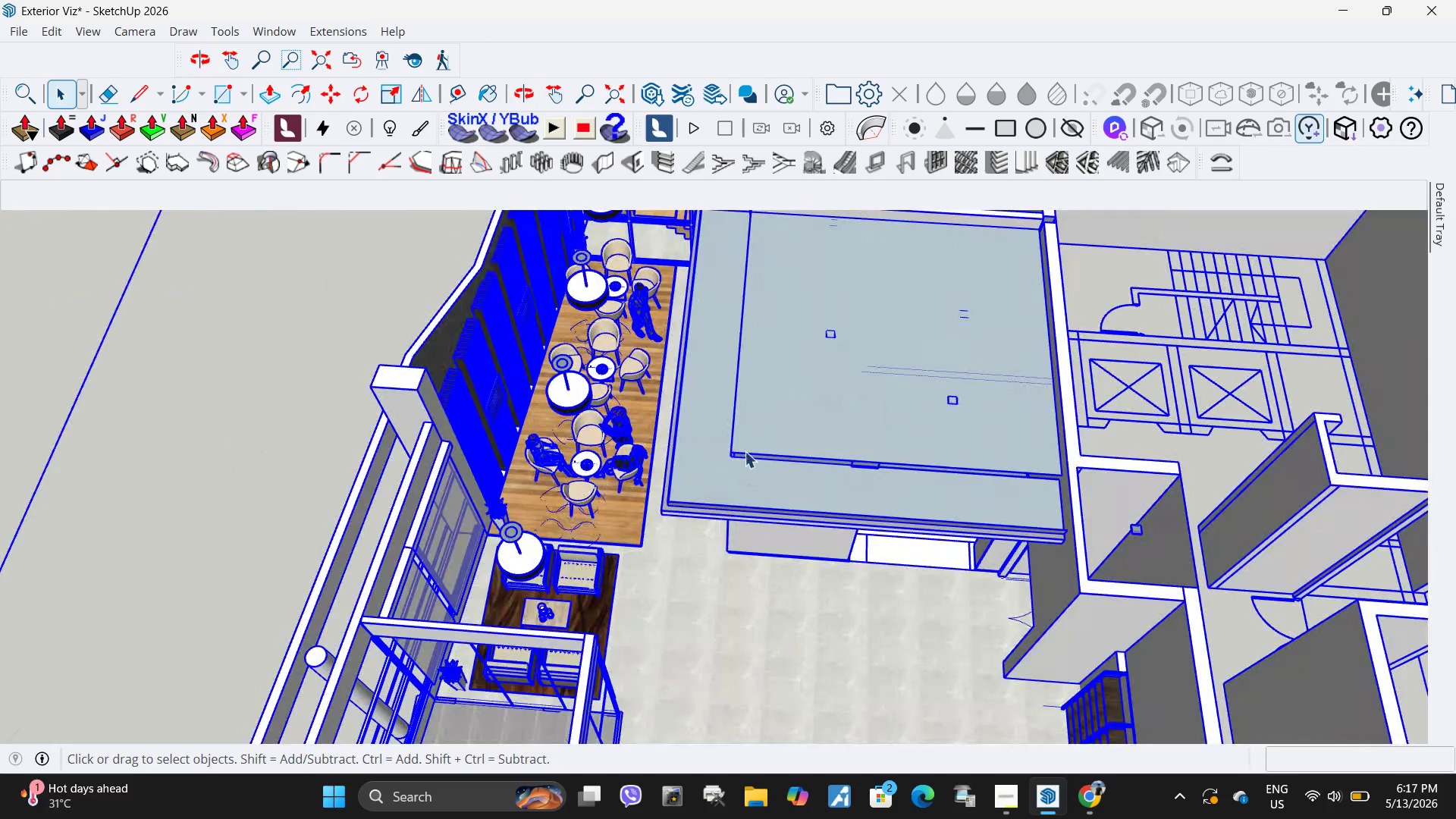 
key(M)
 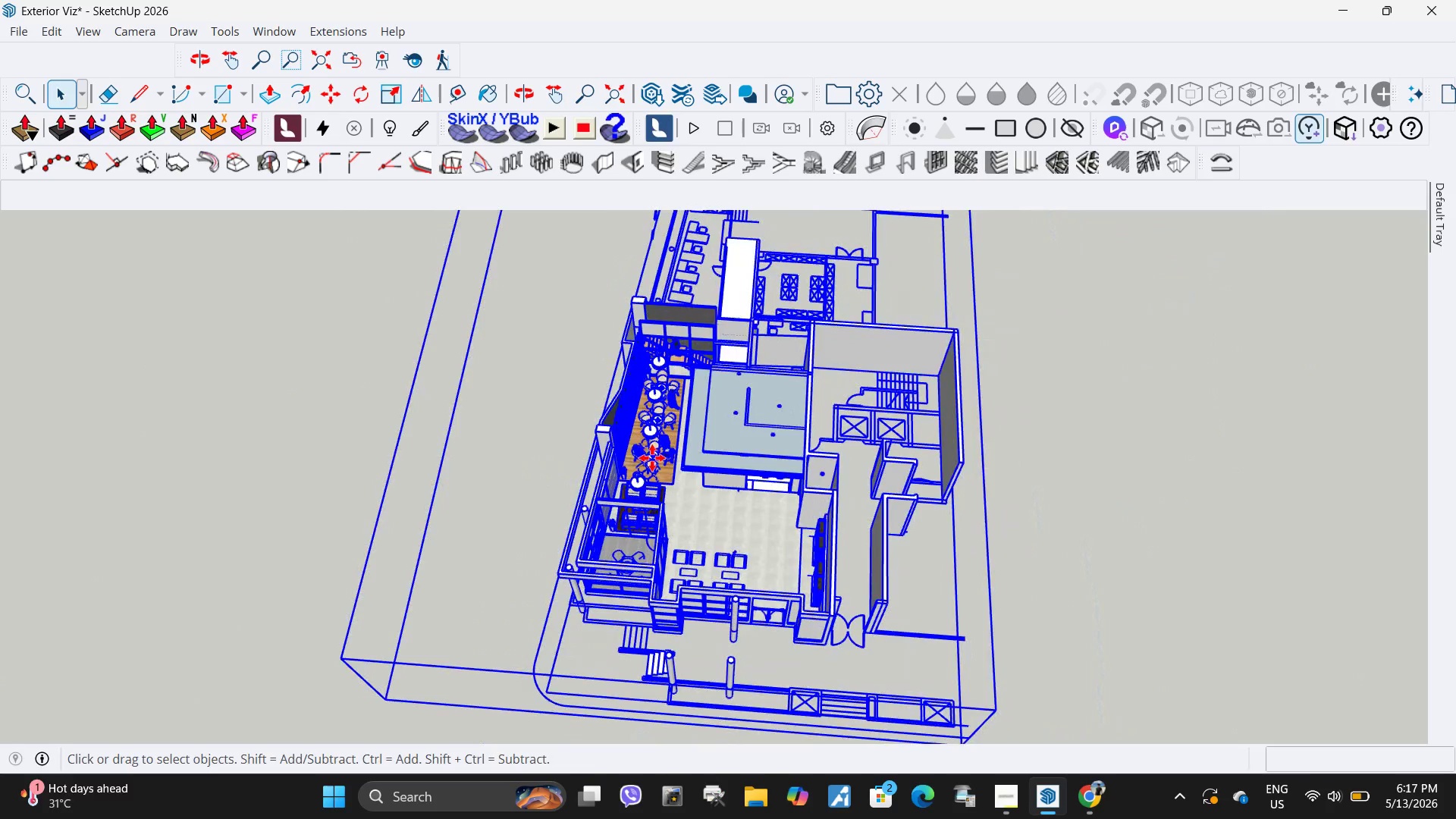 
scroll: coordinate [648, 451], scroll_direction: down, amount: 12.0
 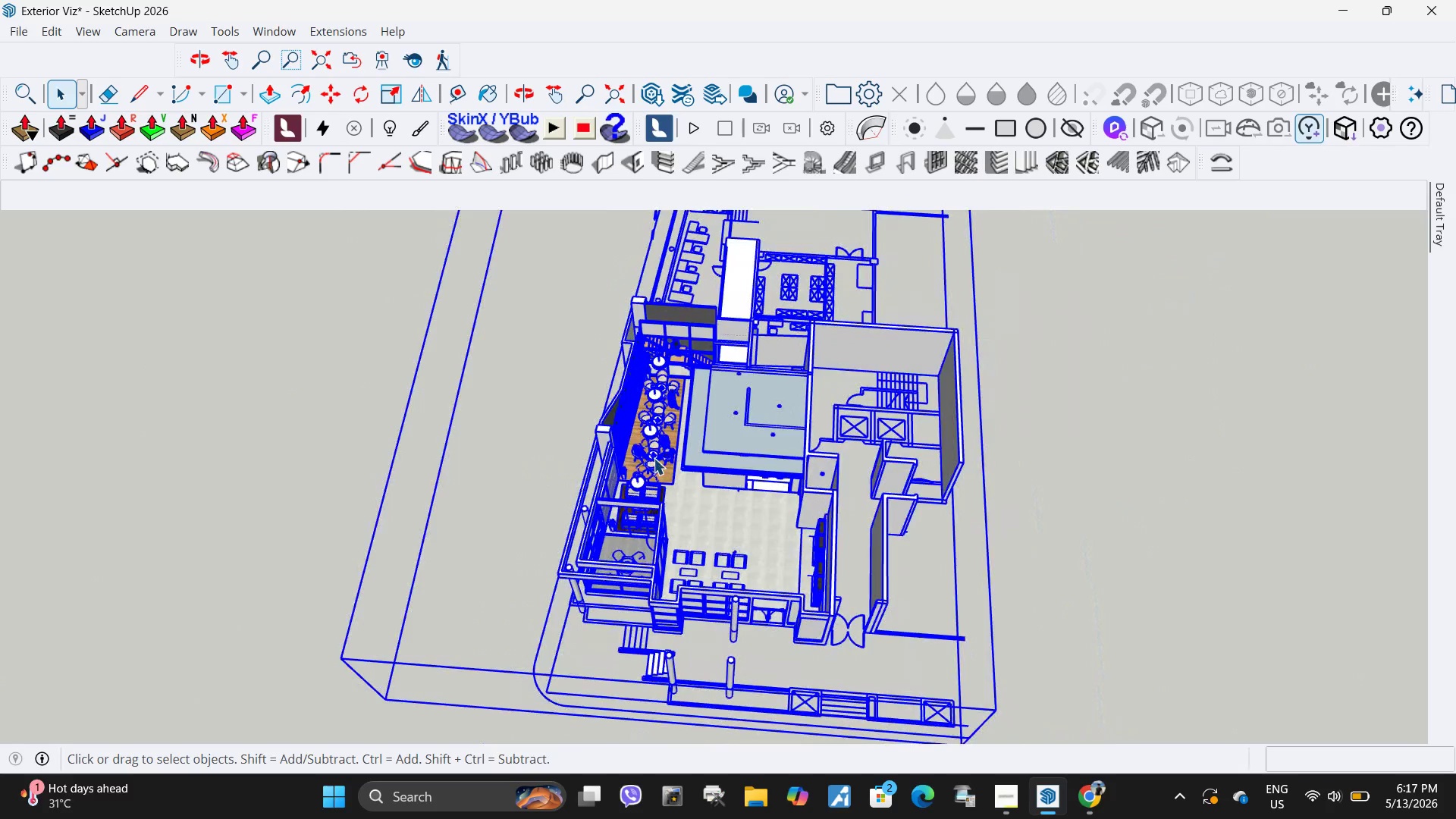 
left_click([652, 458])
 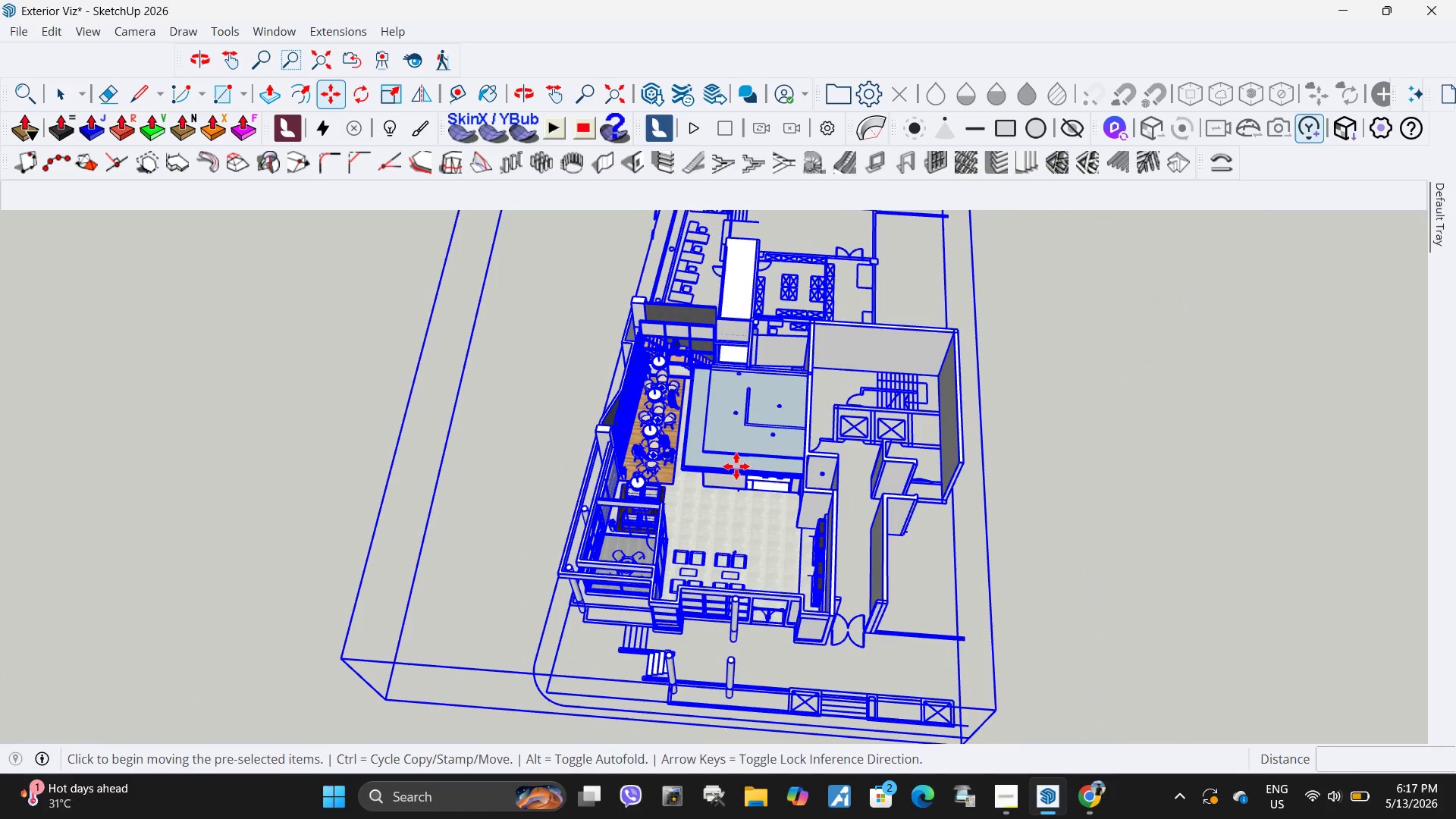 
key(Q)
 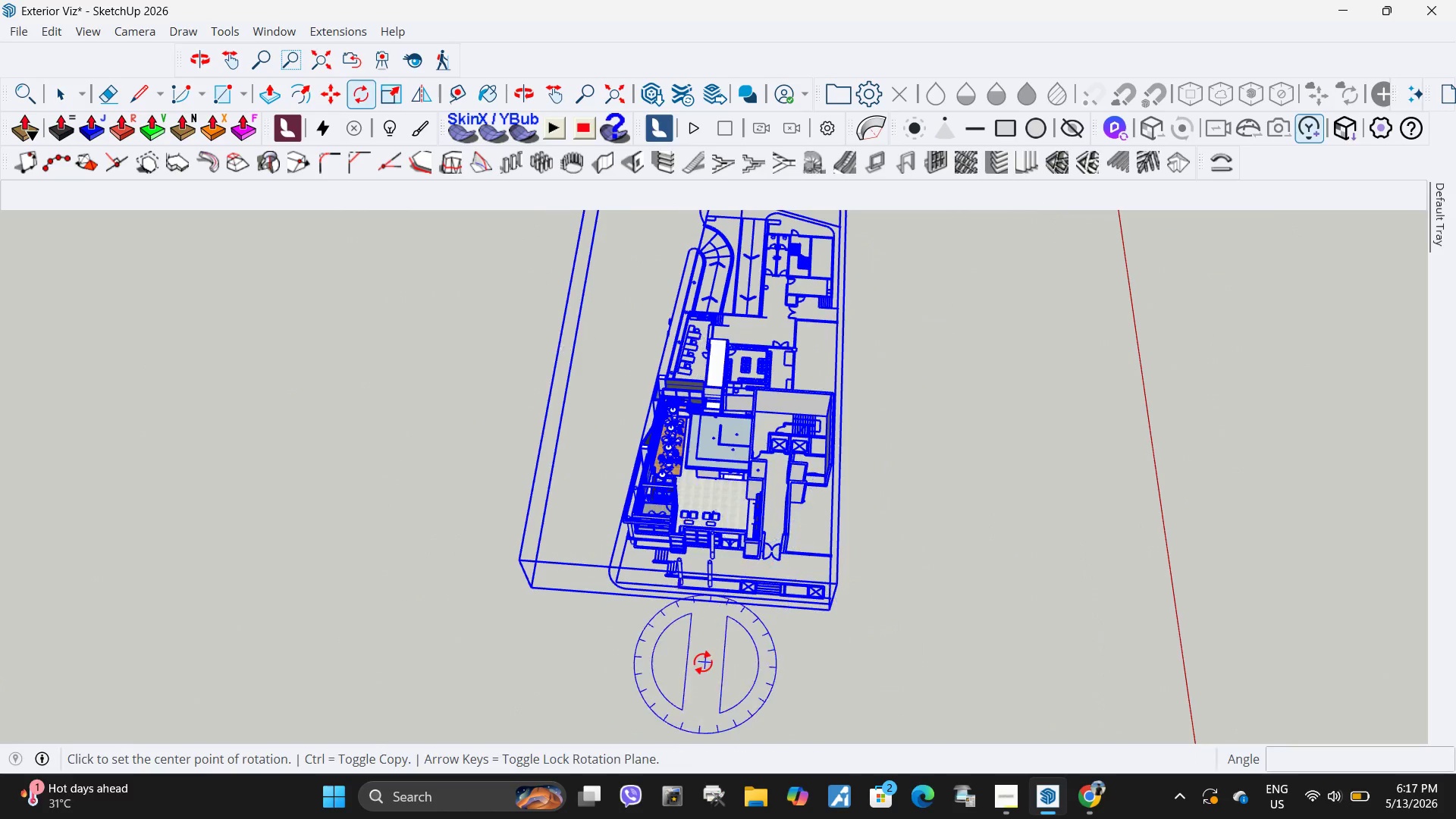 
scroll: coordinate [687, 466], scroll_direction: down, amount: 11.0
 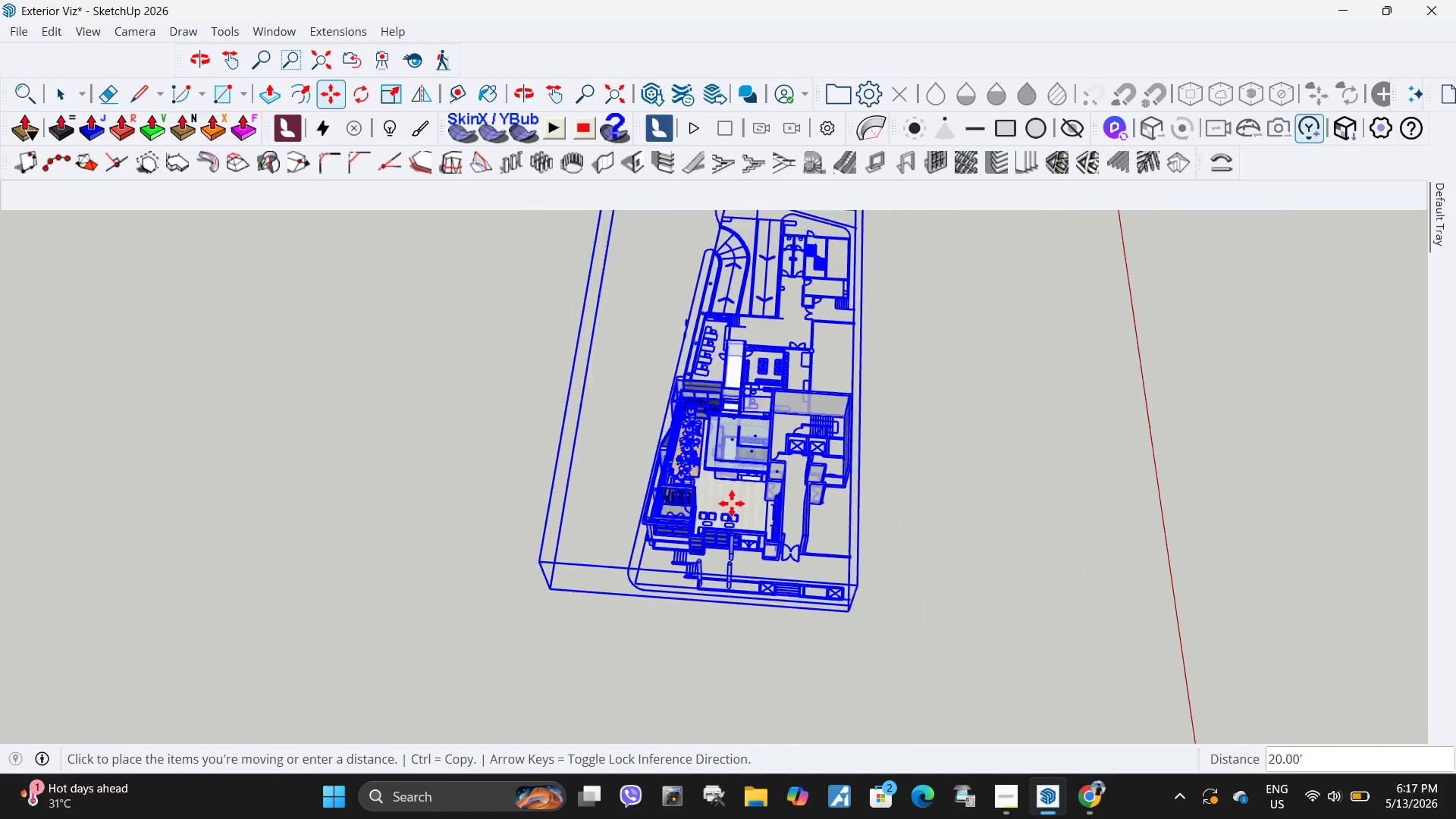 
left_click([703, 662])
 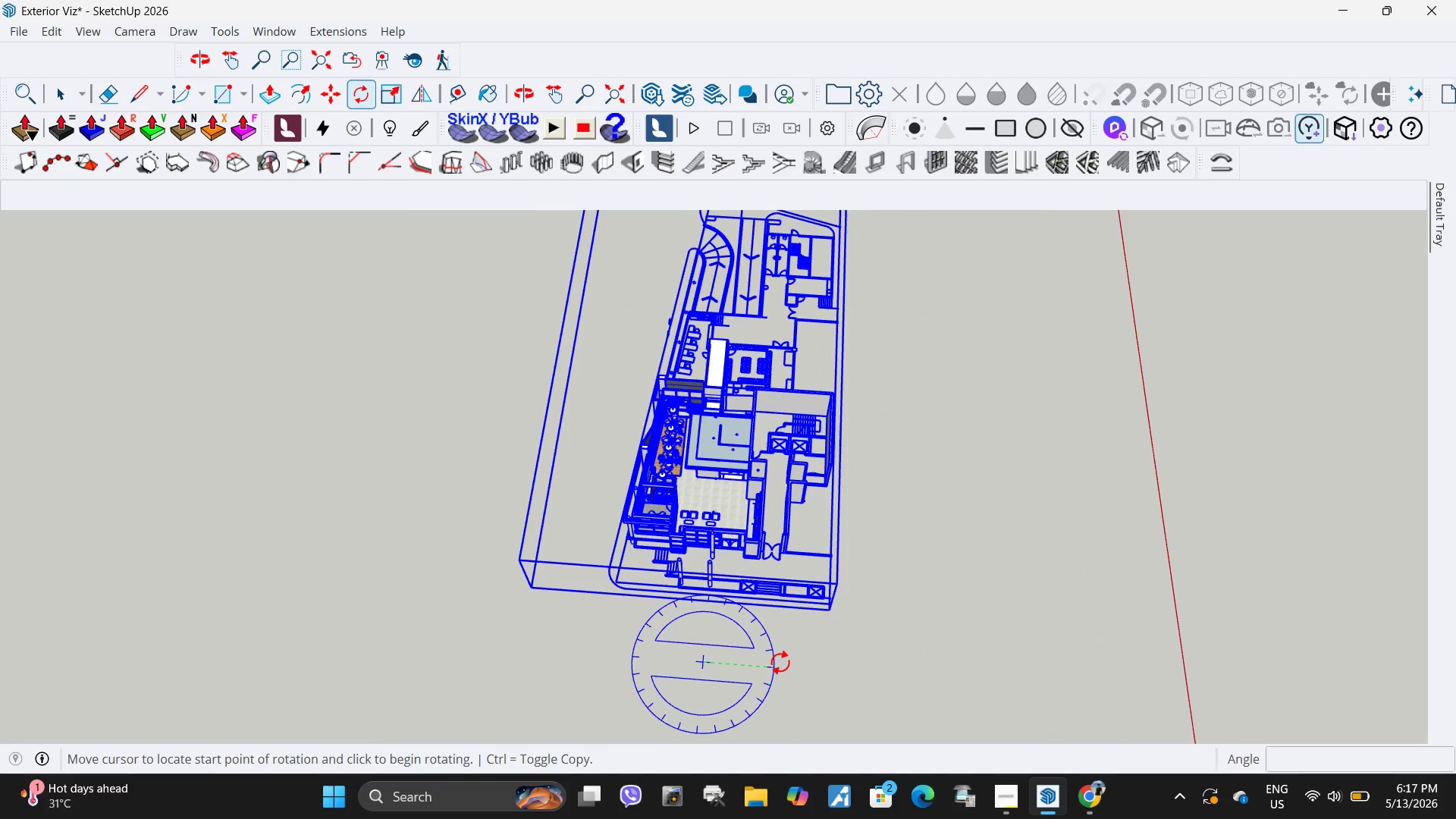 
left_click([780, 662])
 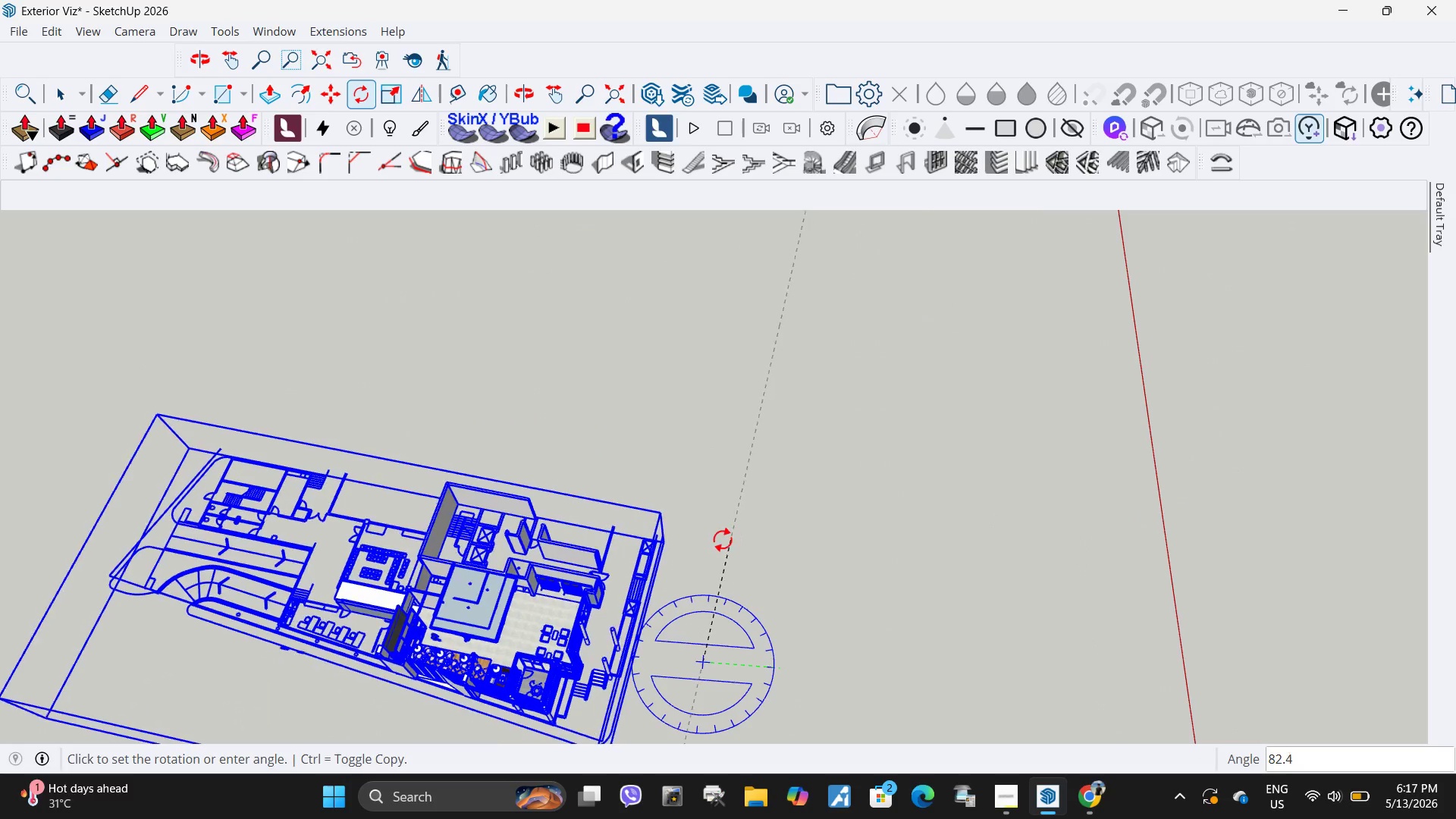 
left_click([714, 539])
 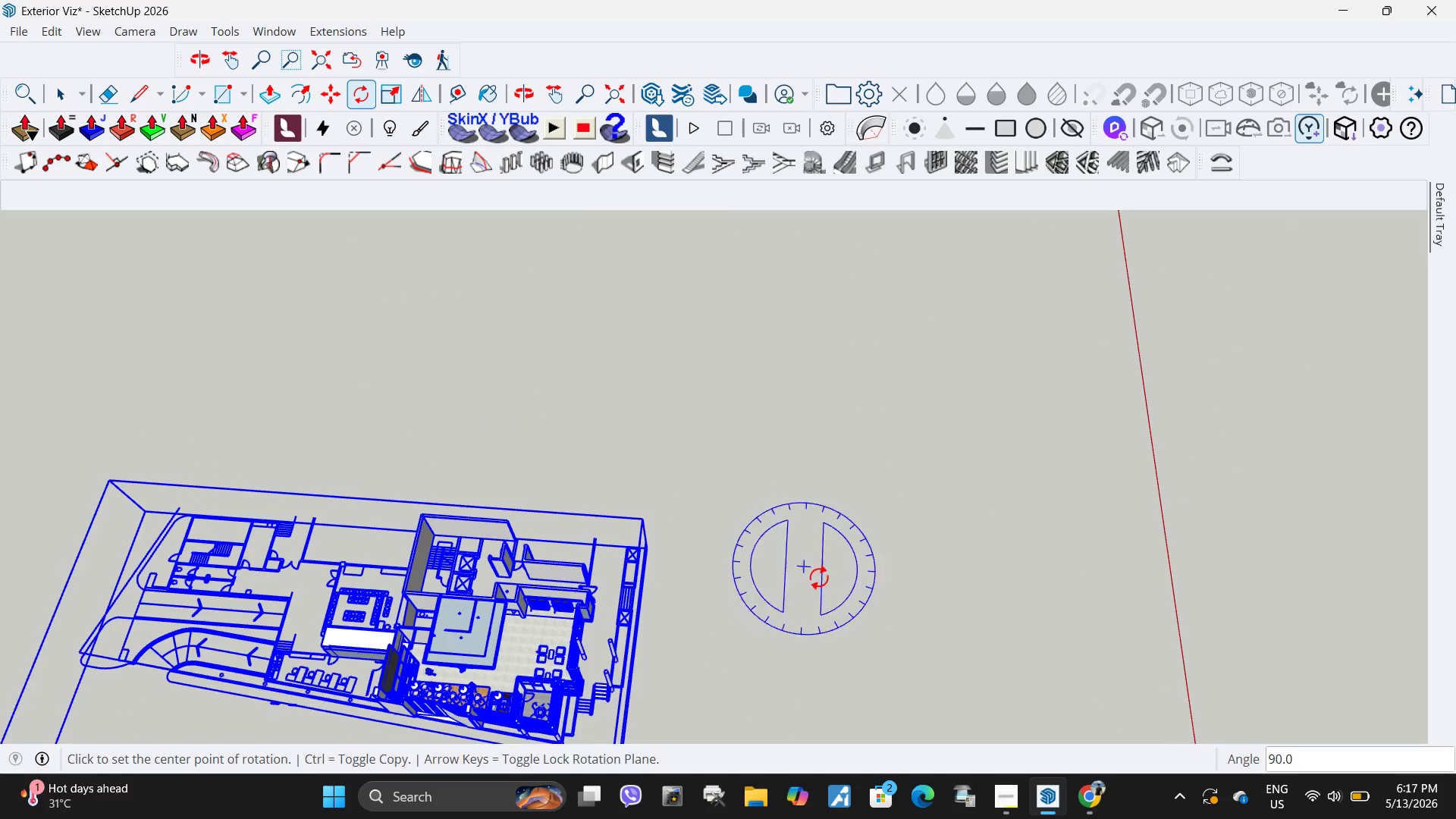 
scroll: coordinate [817, 575], scroll_direction: down, amount: 1.0
 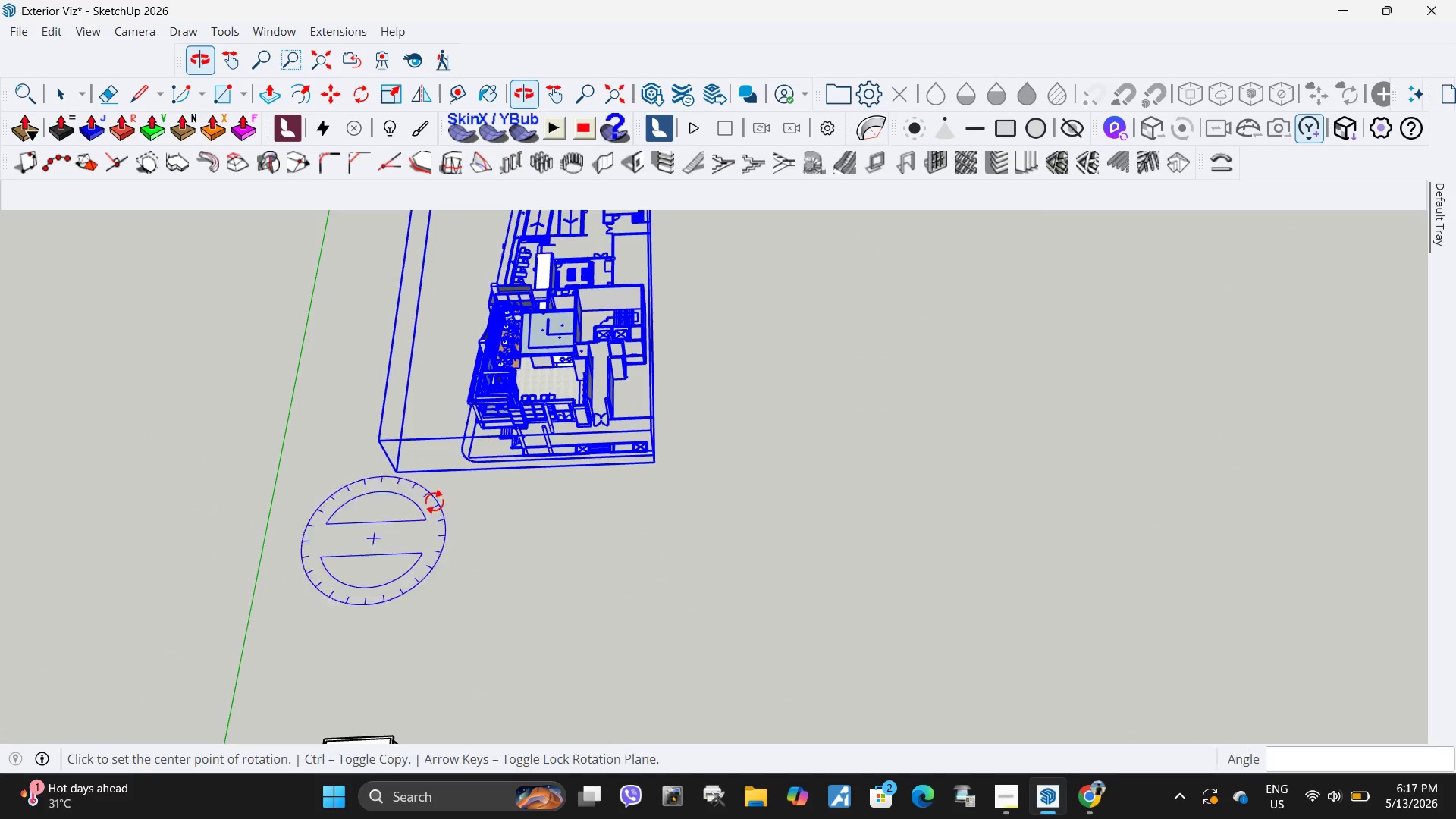 
key(Space)
 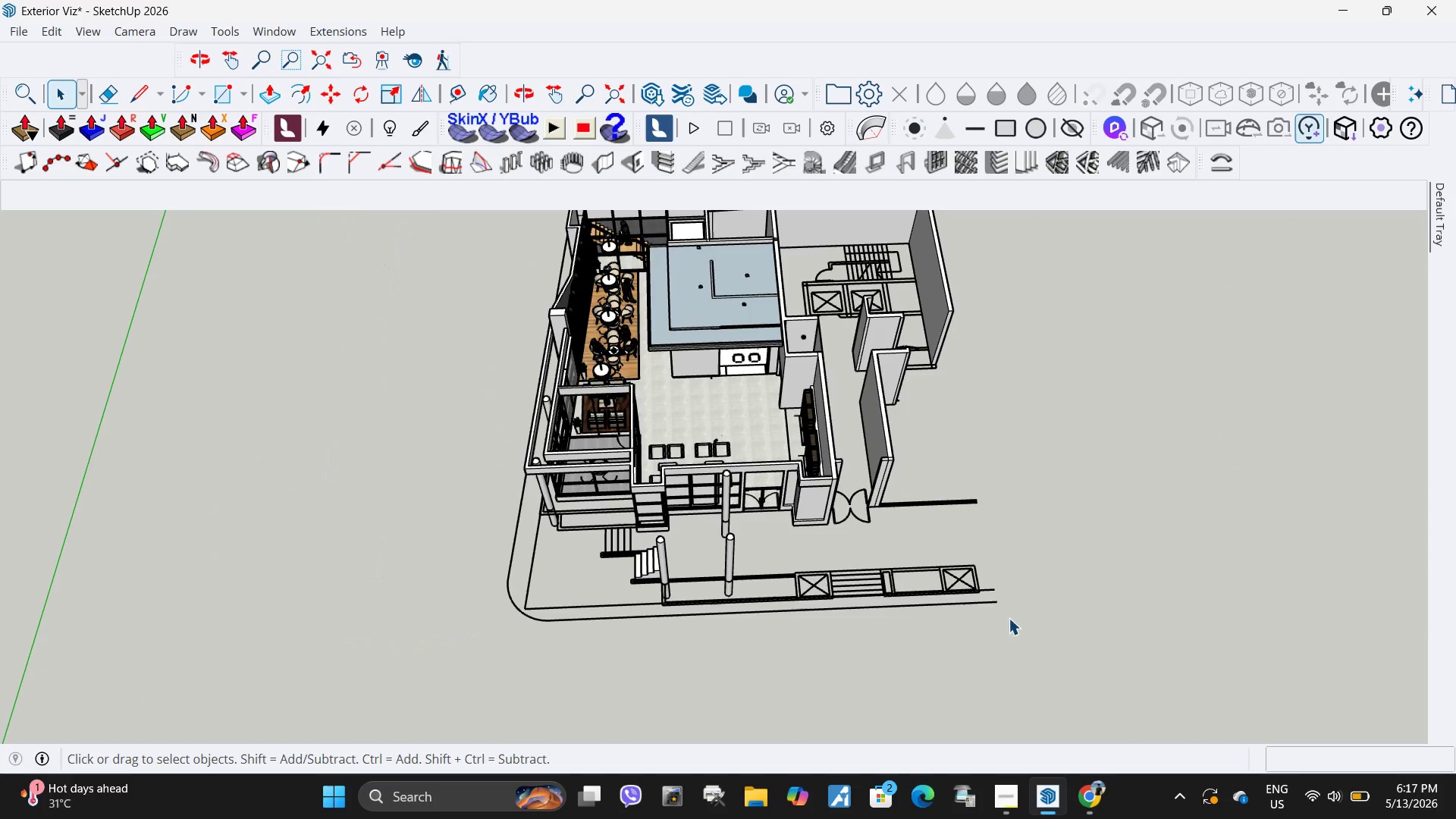 
scroll: coordinate [419, 368], scroll_direction: up, amount: 10.0
 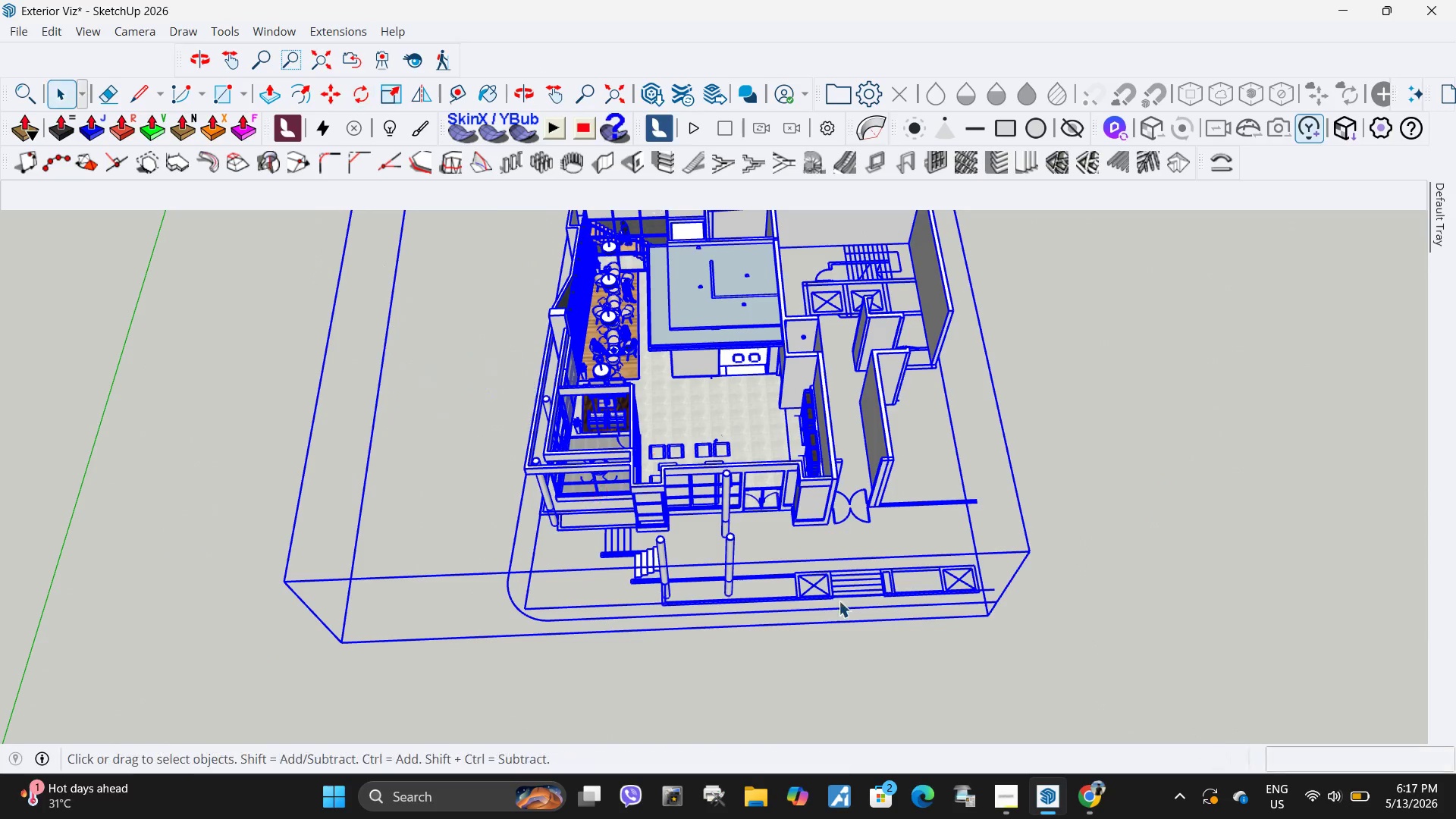 
double_click([1009, 618])
 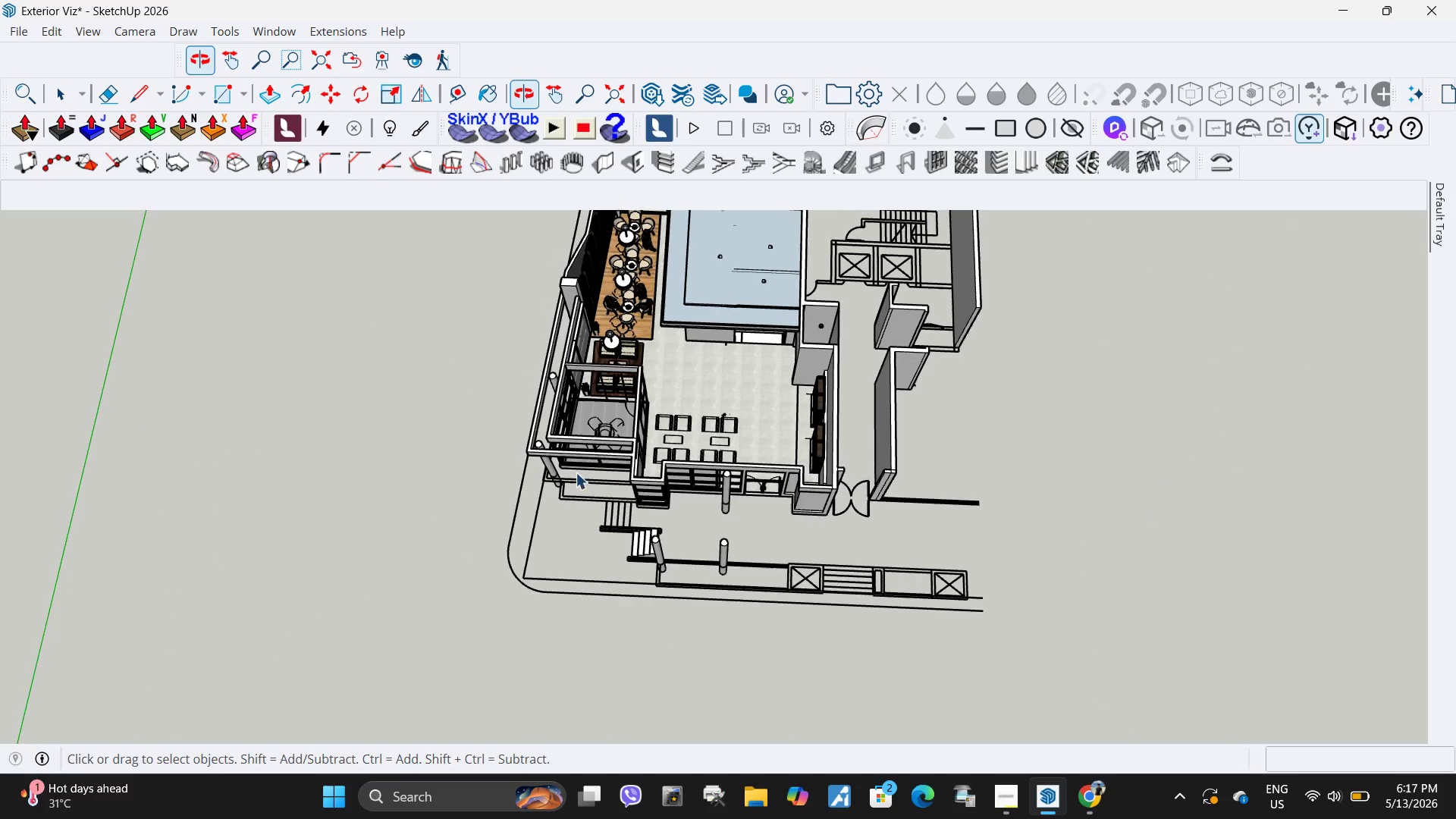 
double_click([592, 448])
 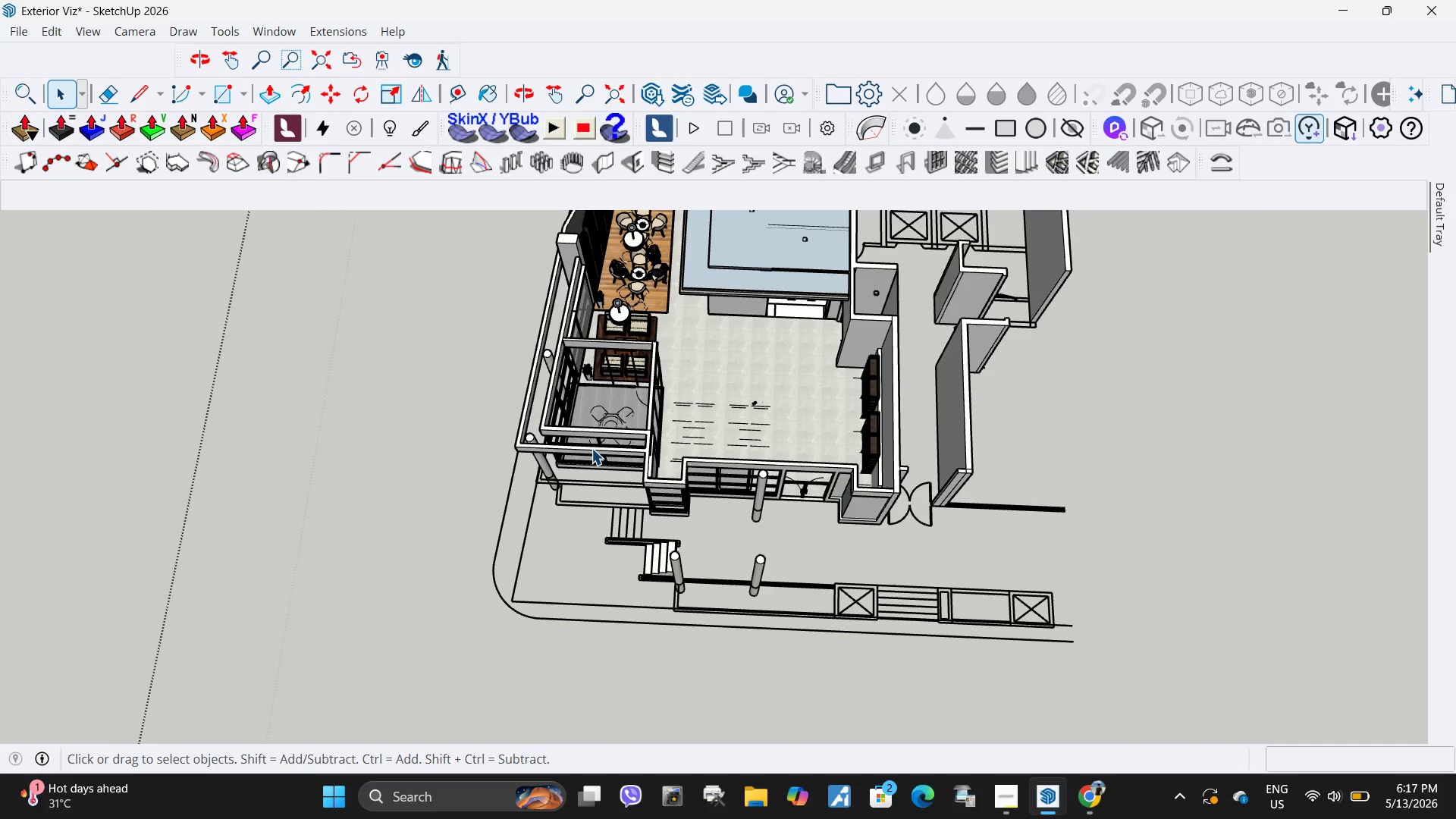 
scroll: coordinate [576, 472], scroll_direction: up, amount: 2.0
 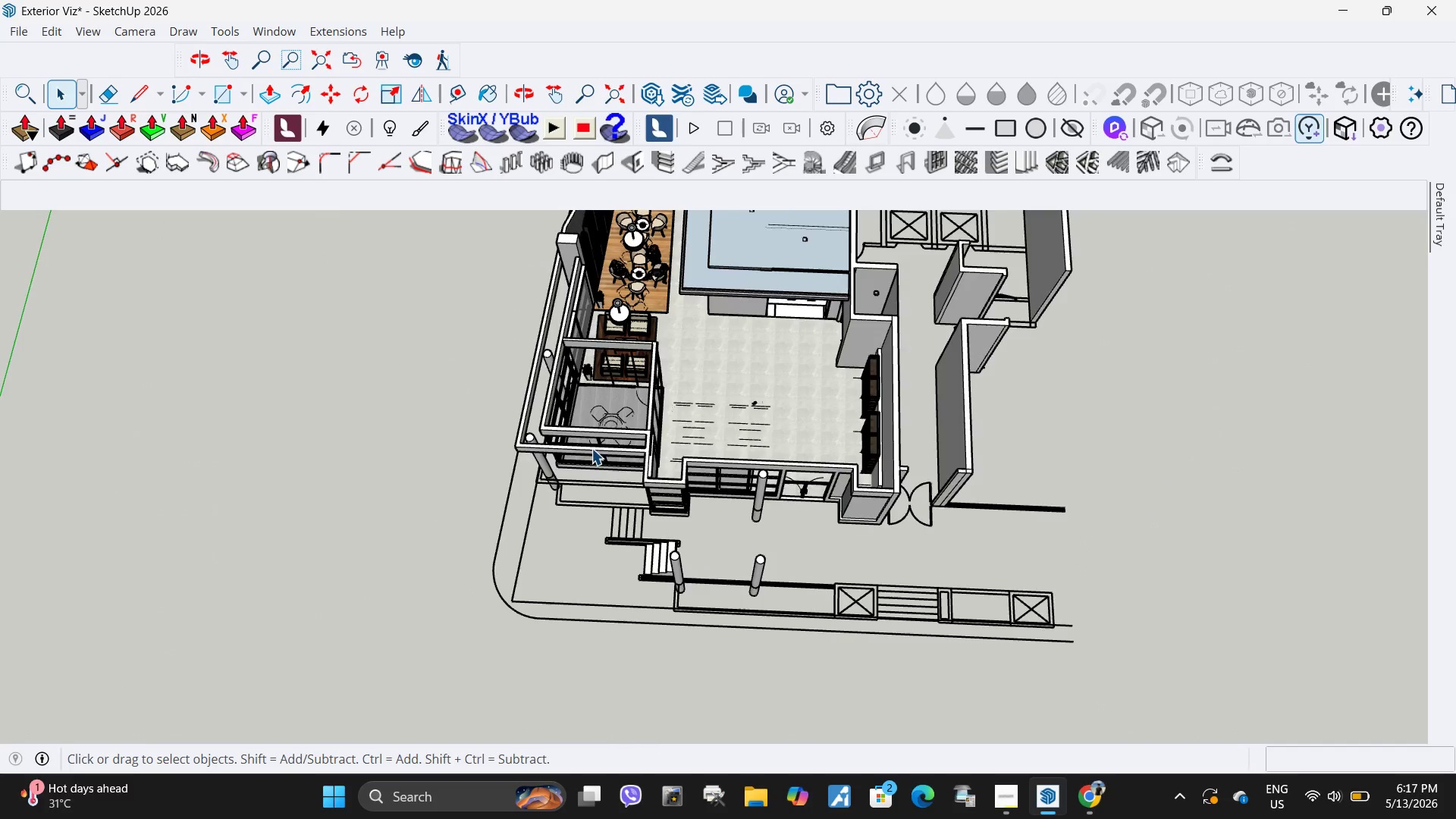 
triple_click([592, 448])
 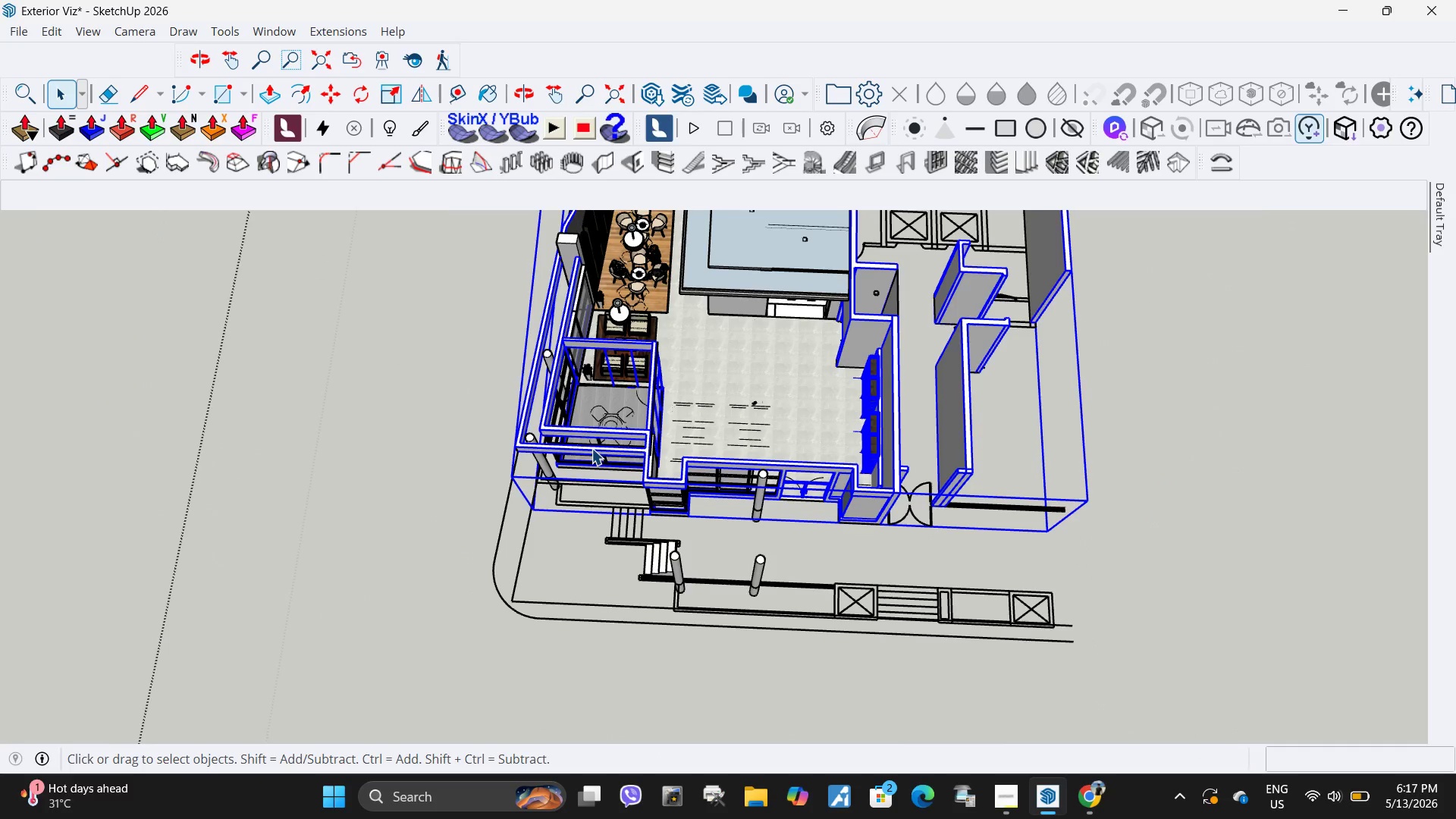 
key(Delete)
 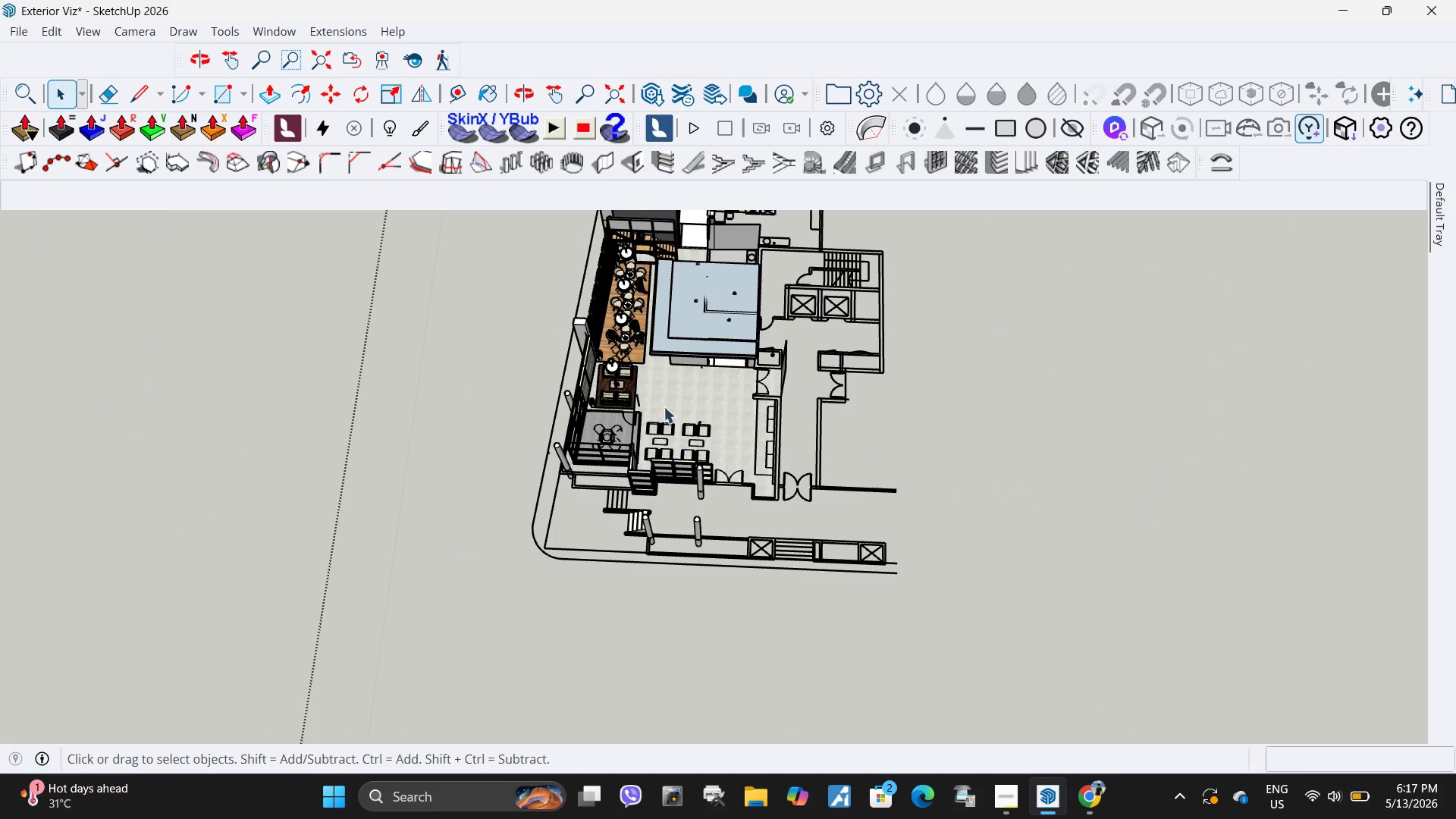 
scroll: coordinate [603, 462], scroll_direction: down, amount: 5.0
 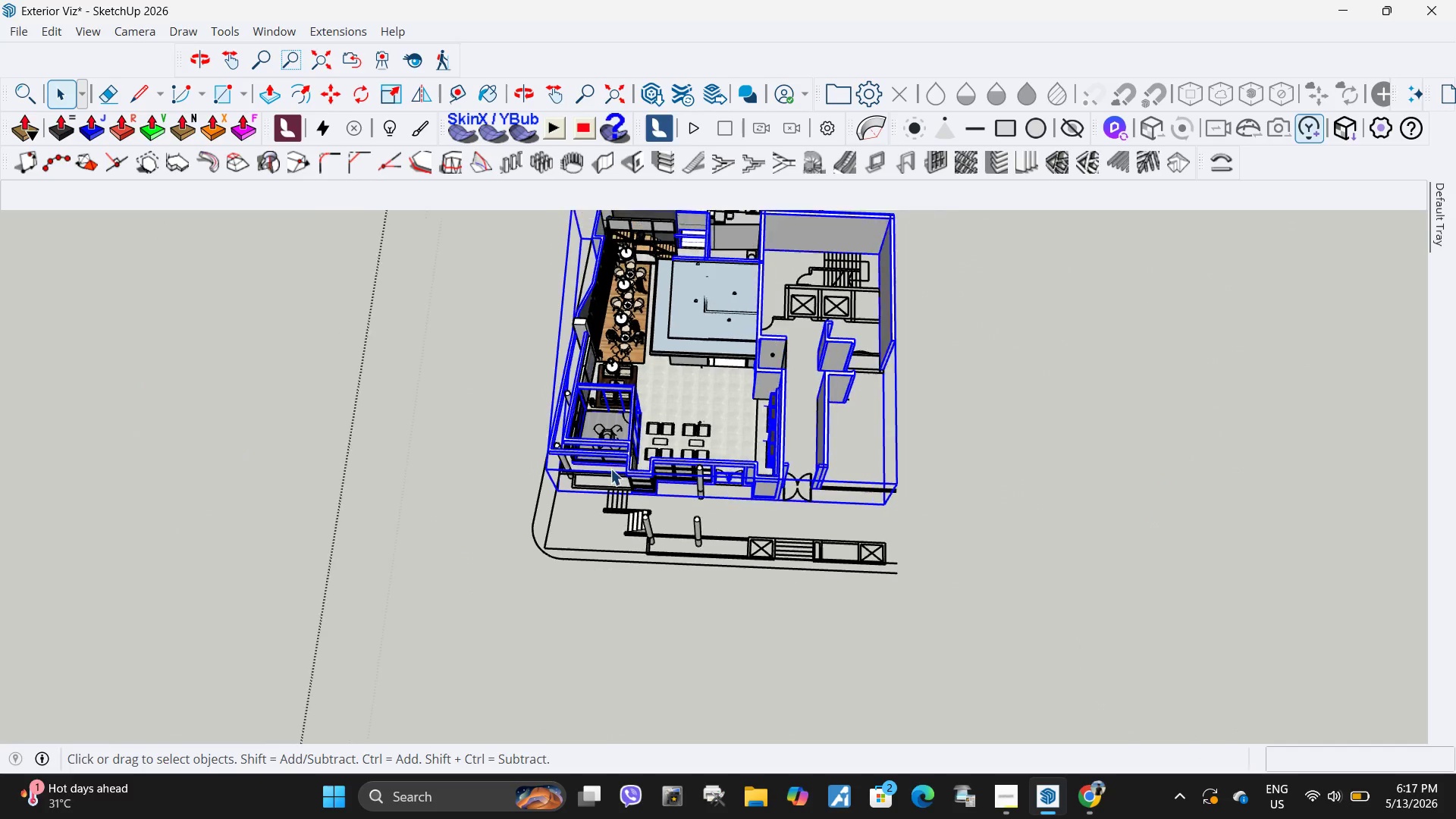 
scroll: coordinate [623, 457], scroll_direction: up, amount: 11.0
 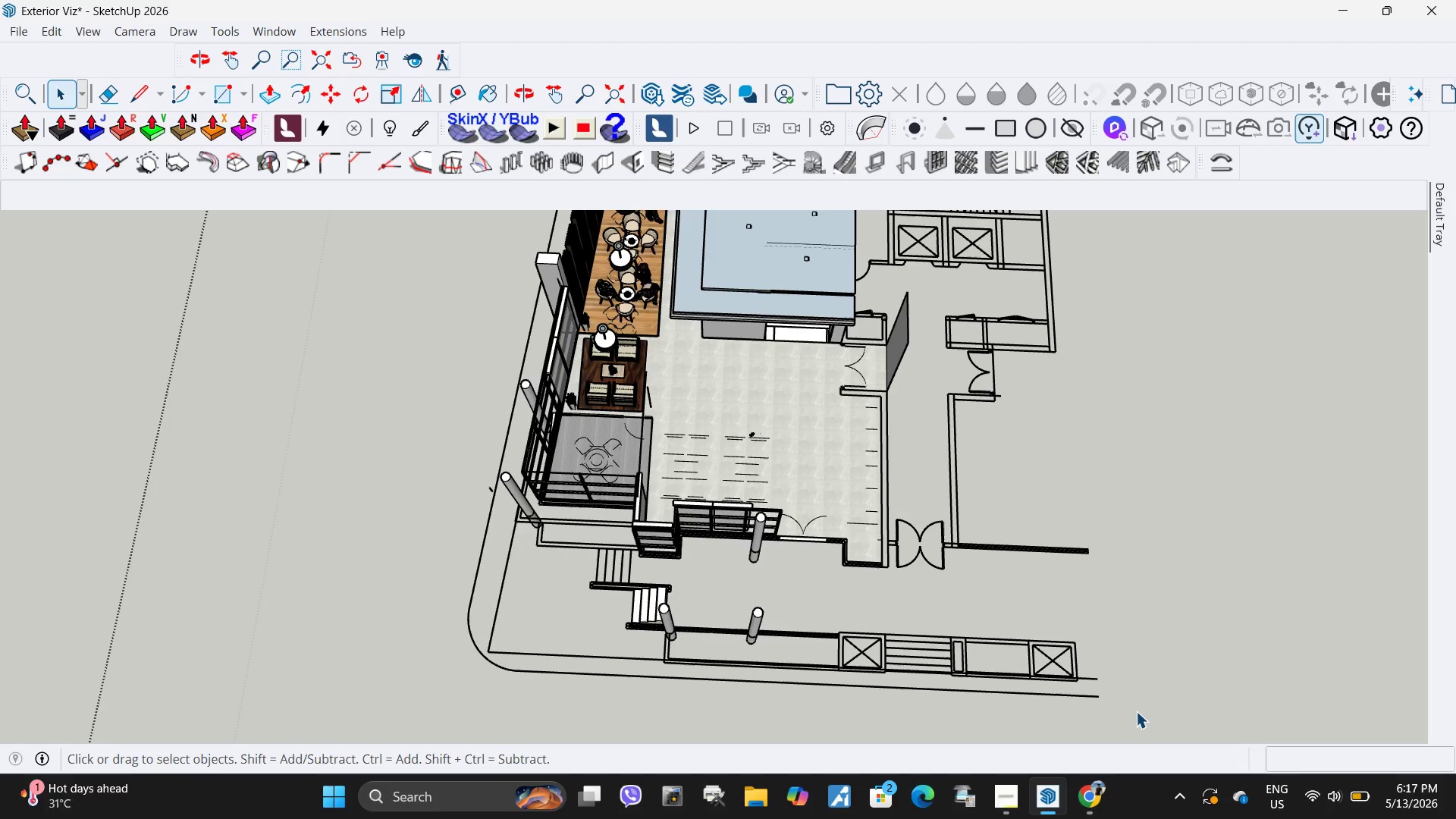 
left_click_drag(start_coordinate=[1136, 711], to_coordinate=[421, 435])
 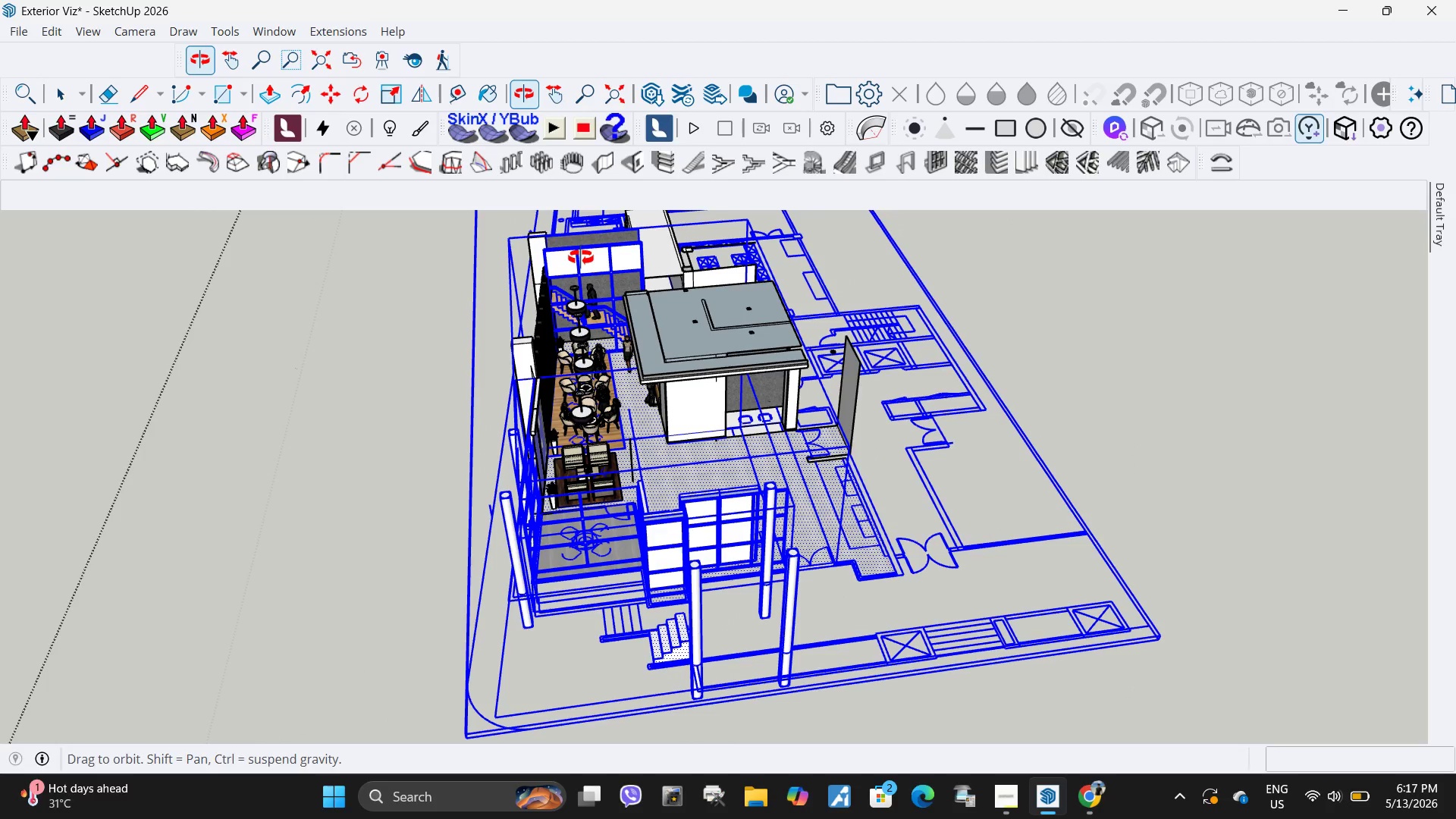 
key(Delete)
 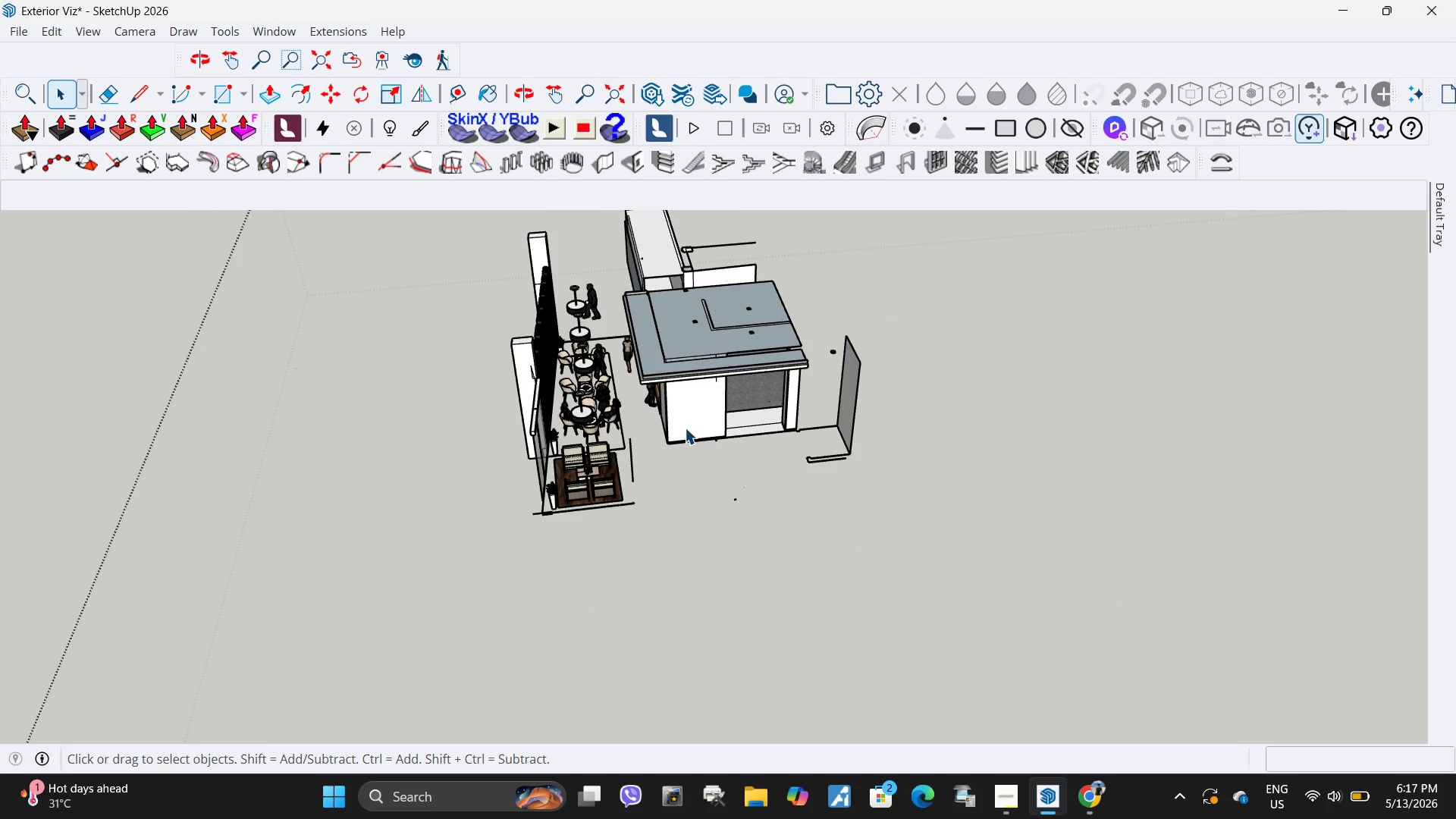 
key(Control+ControlLeft)
 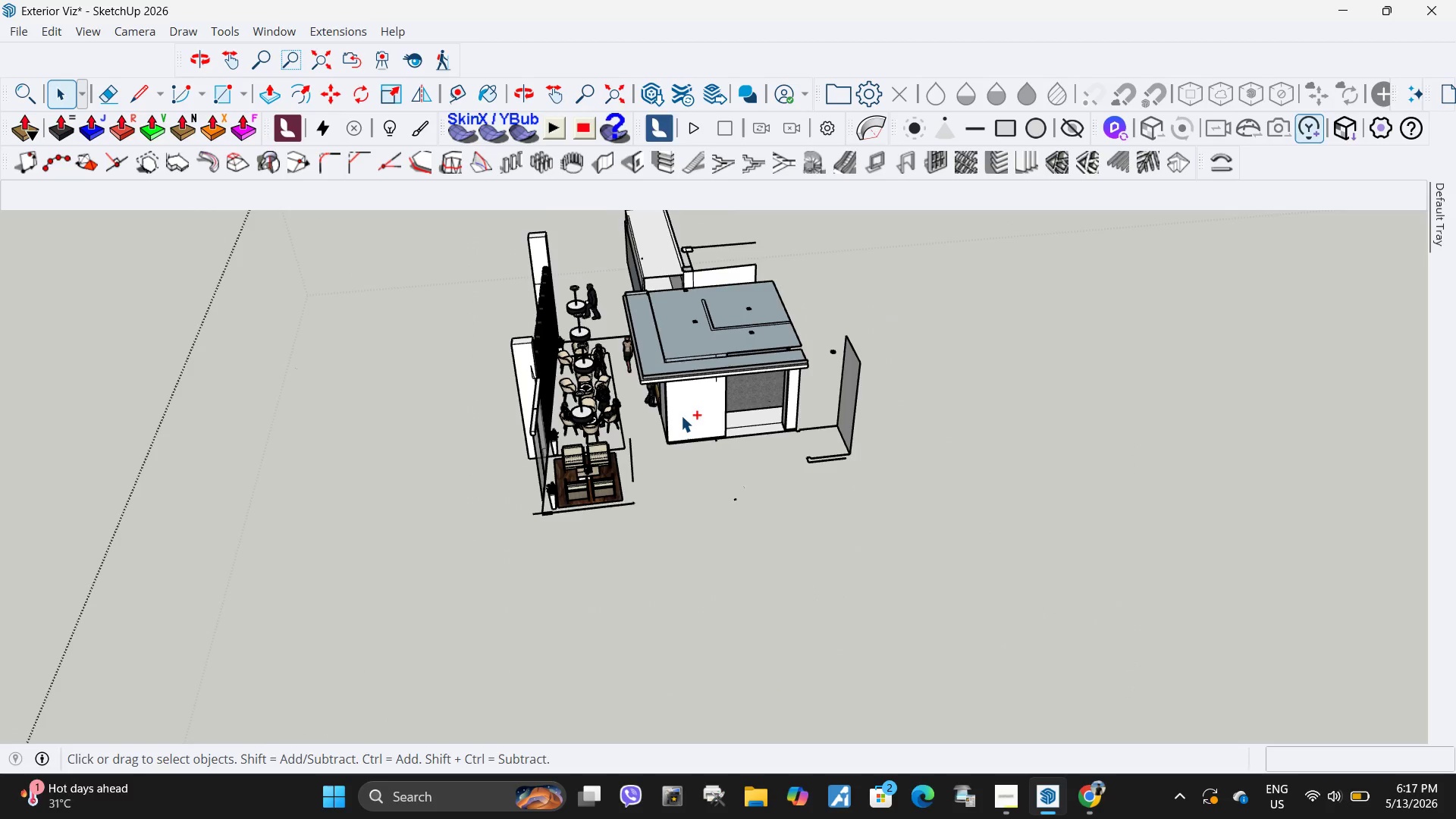 
key(Control+Z)
 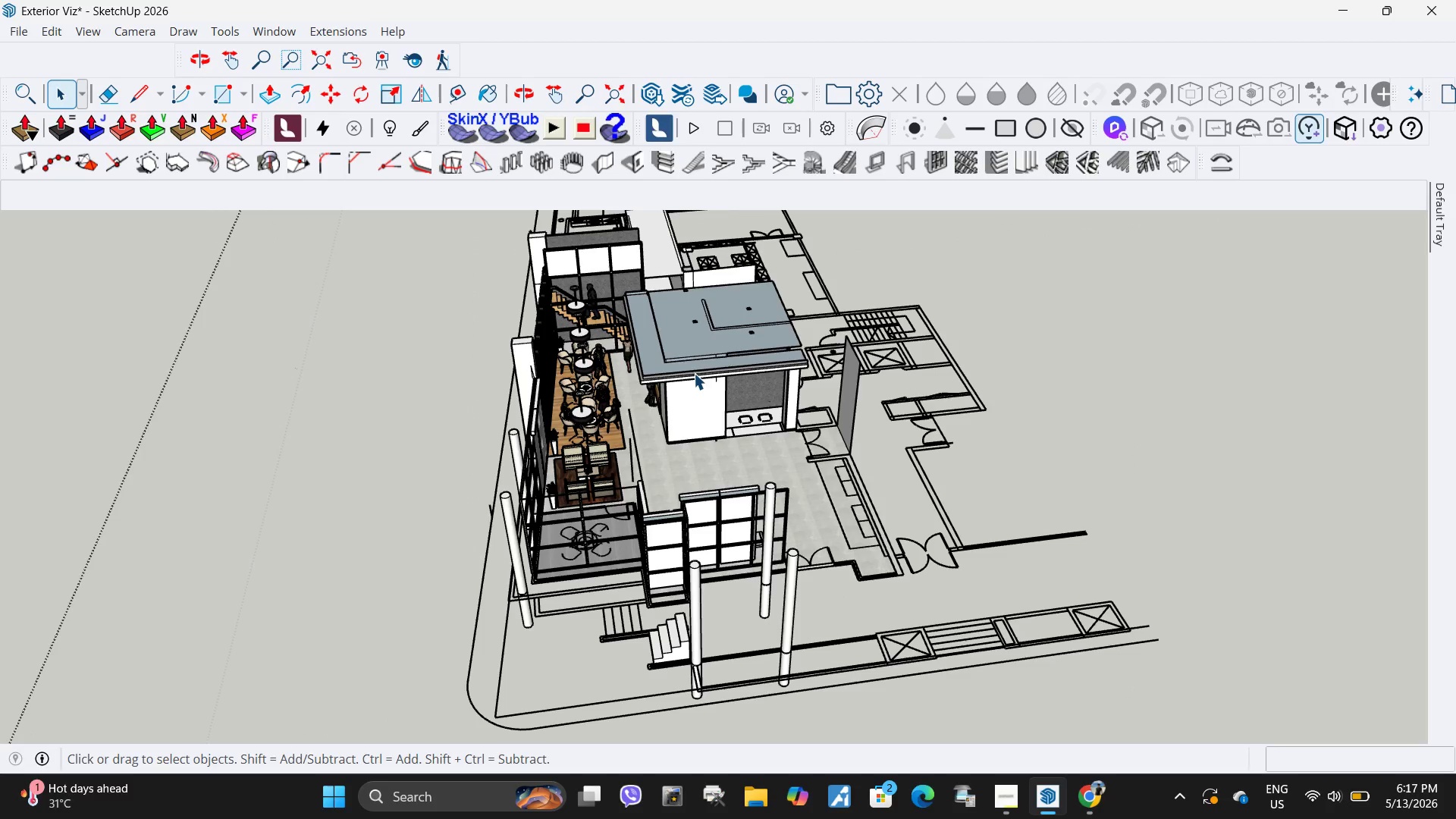 
double_click([694, 373])
 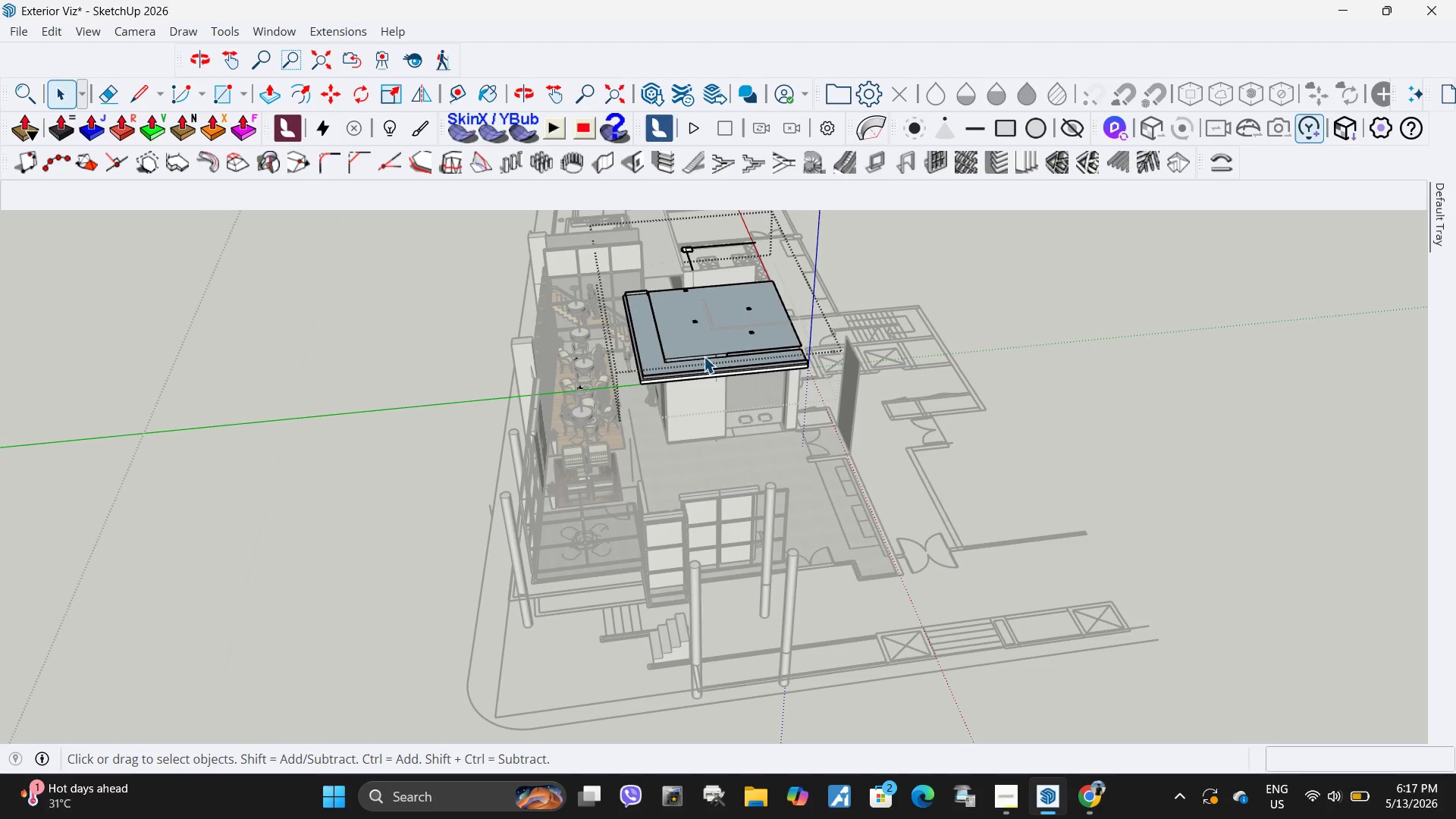 
key(Escape)
 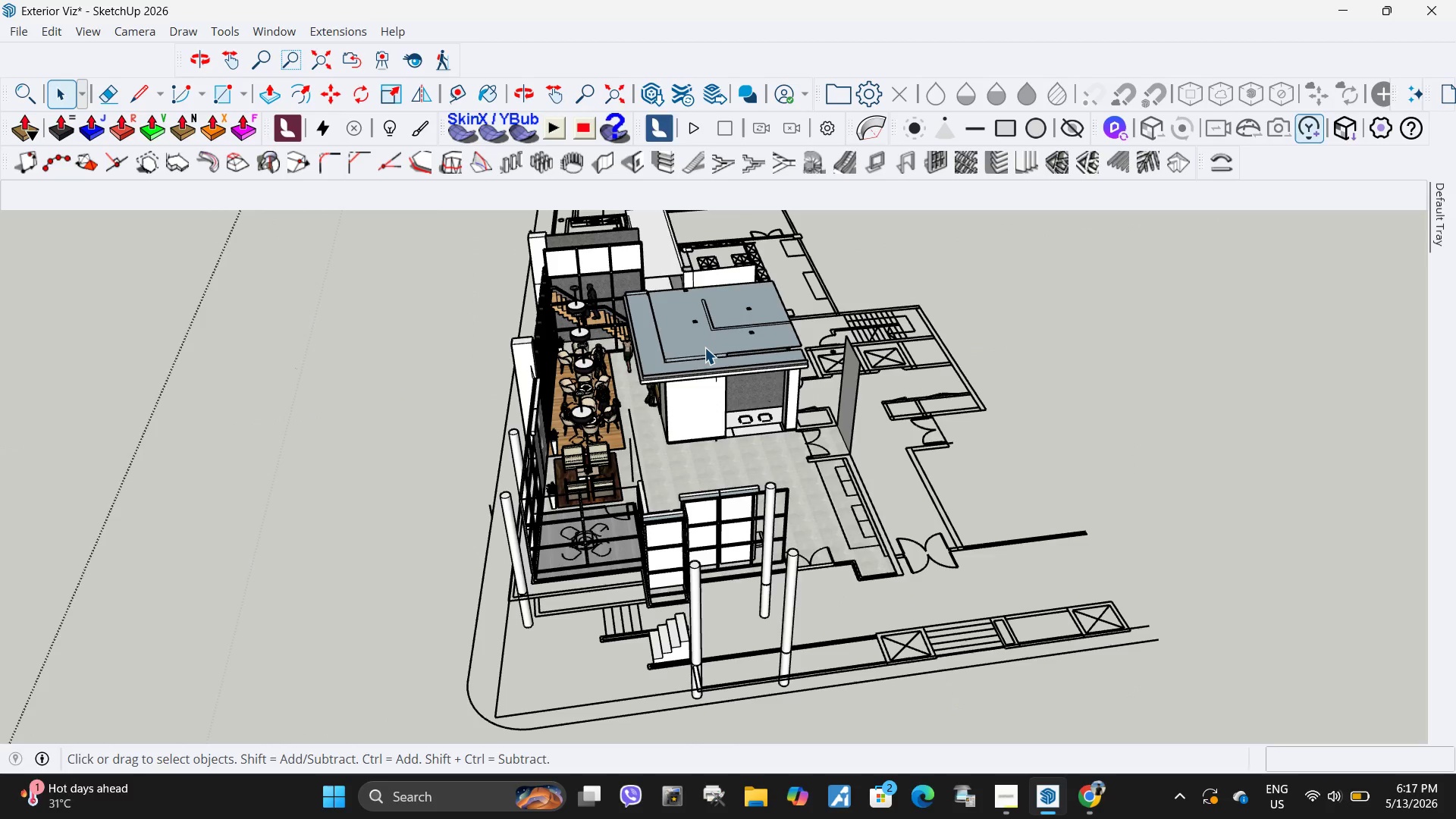 
left_click([704, 347])
 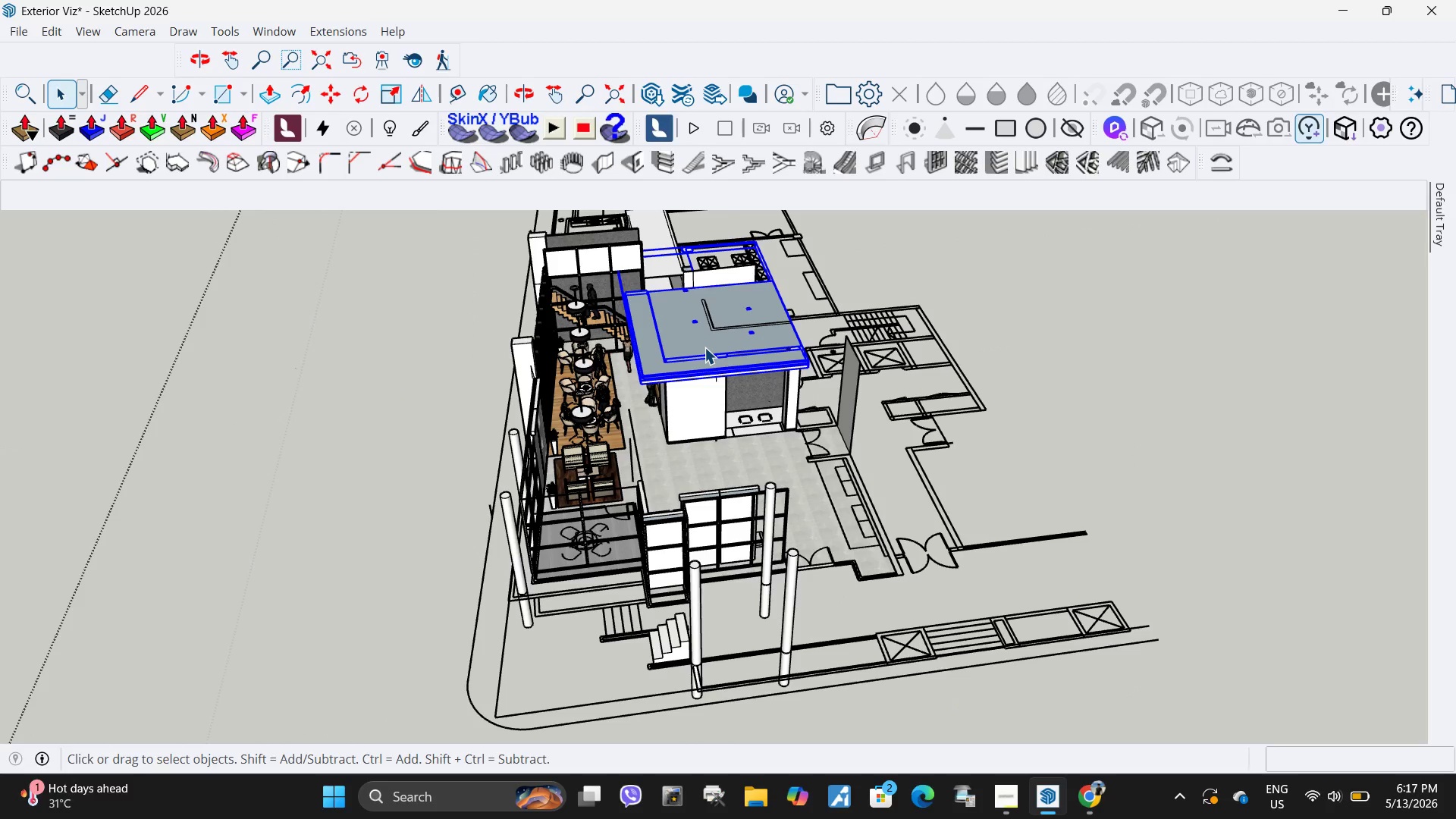 
key(Delete)
 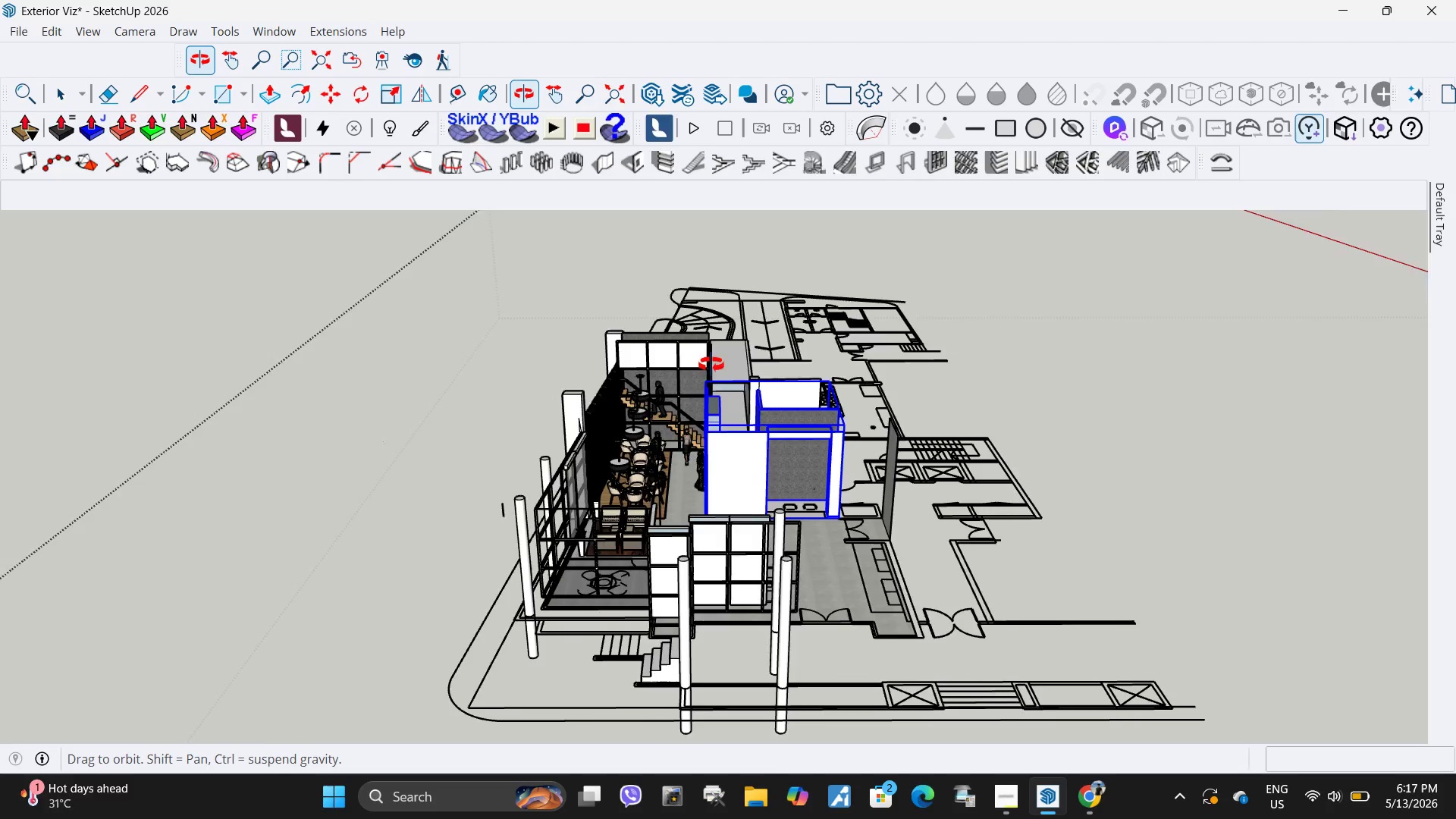 
key(Delete)
 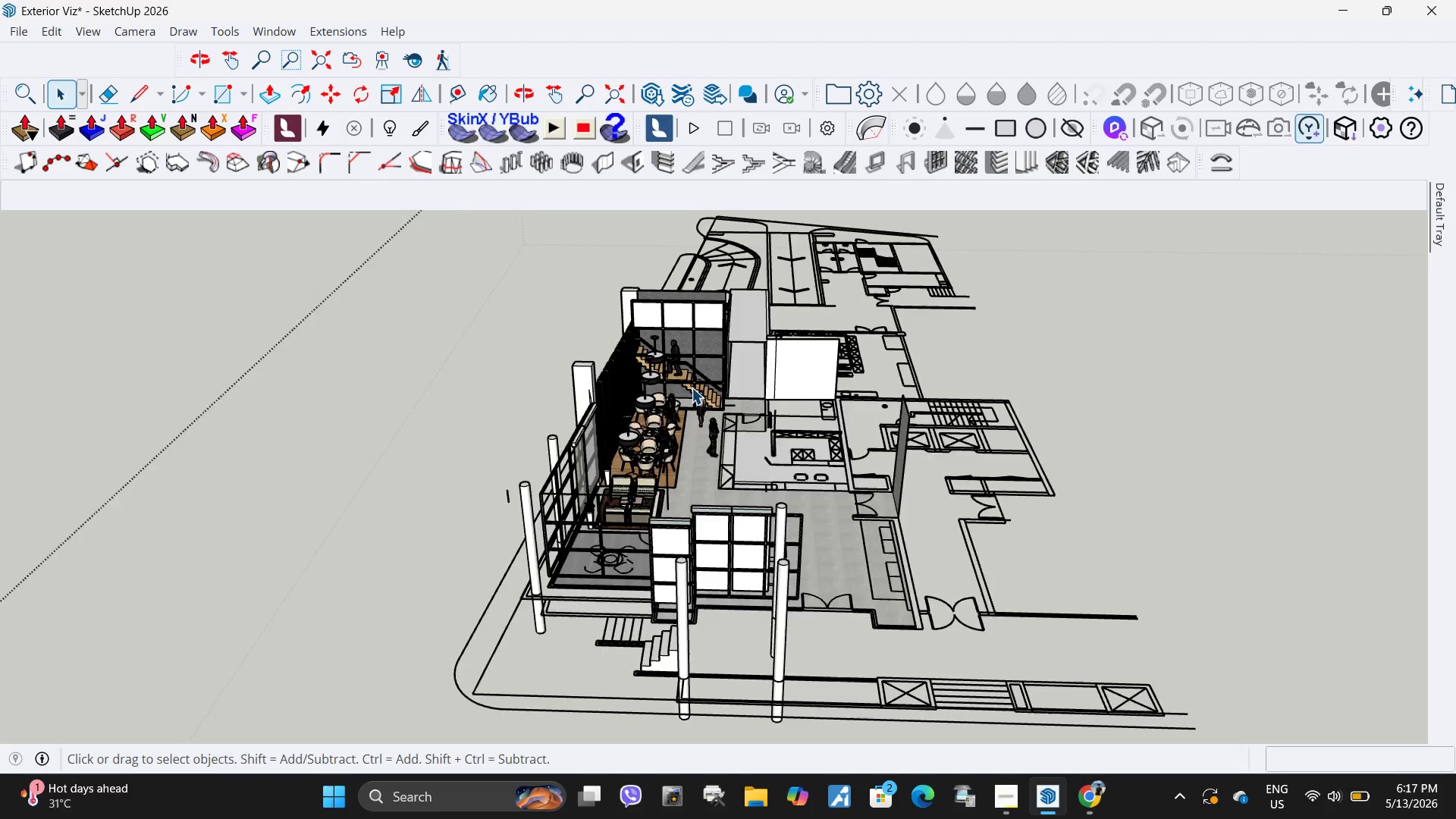 
scroll: coordinate [714, 405], scroll_direction: up, amount: 2.0
 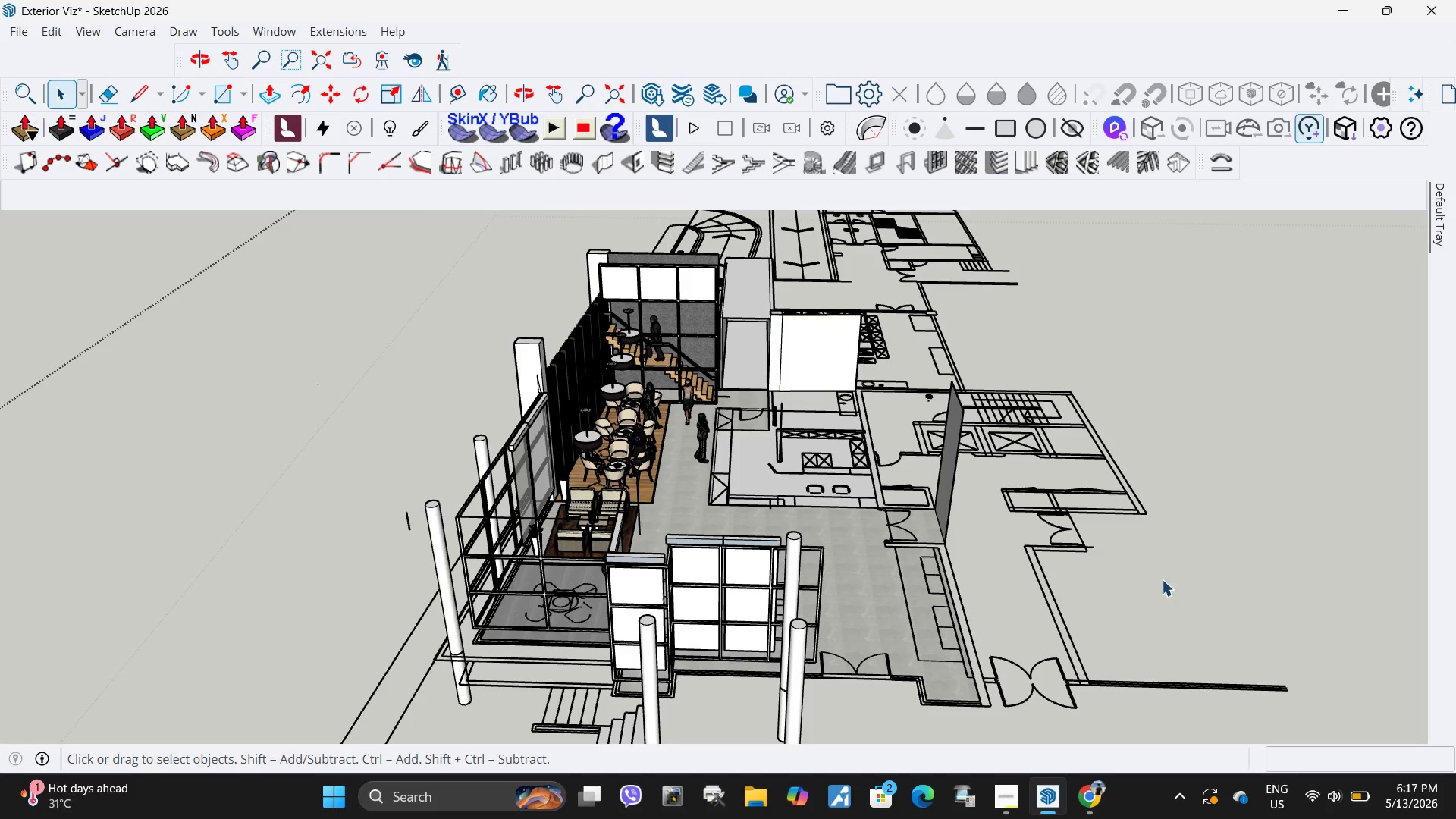 
left_click_drag(start_coordinate=[1182, 582], to_coordinate=[837, 324])
 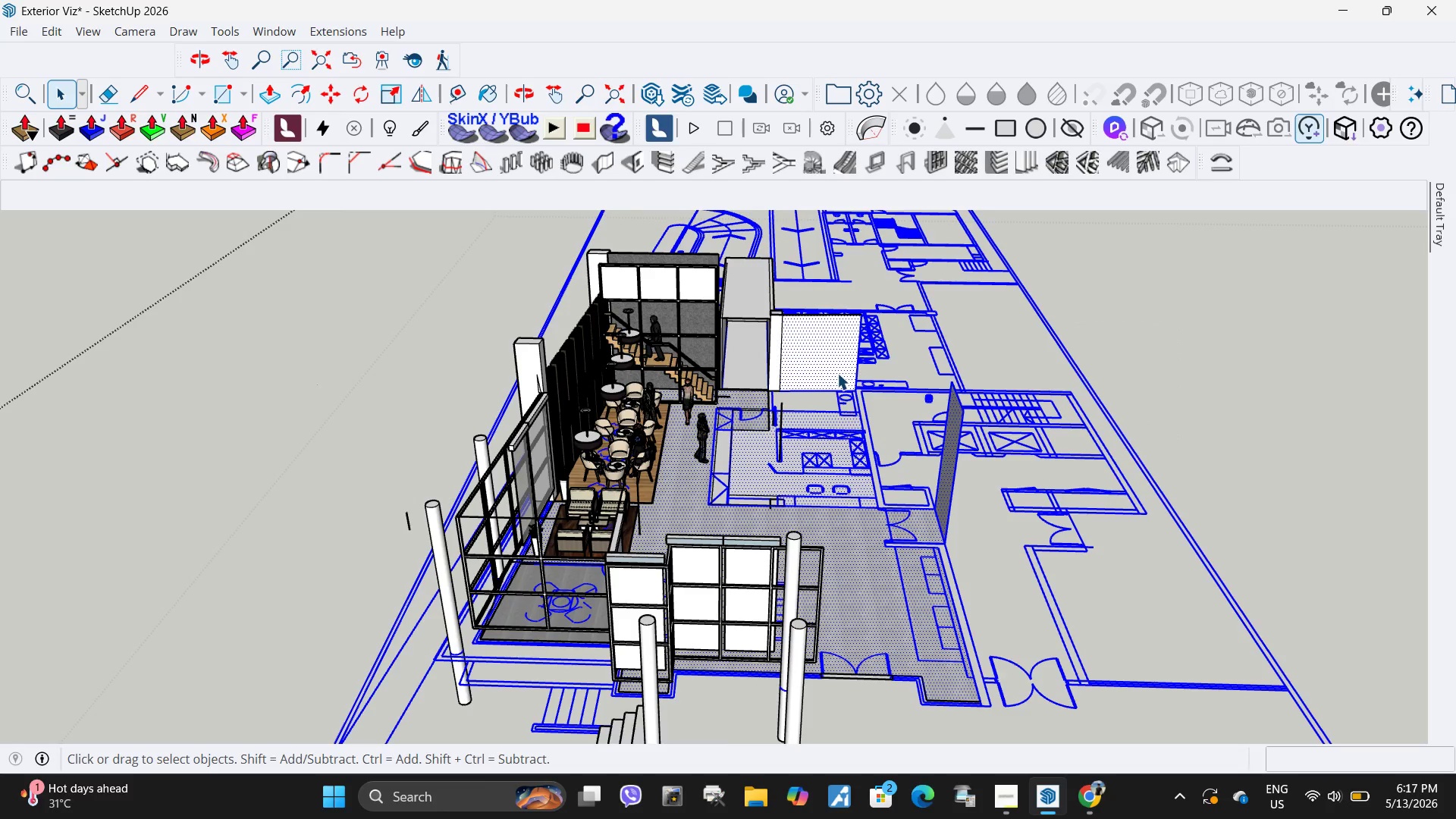 
key(Delete)
 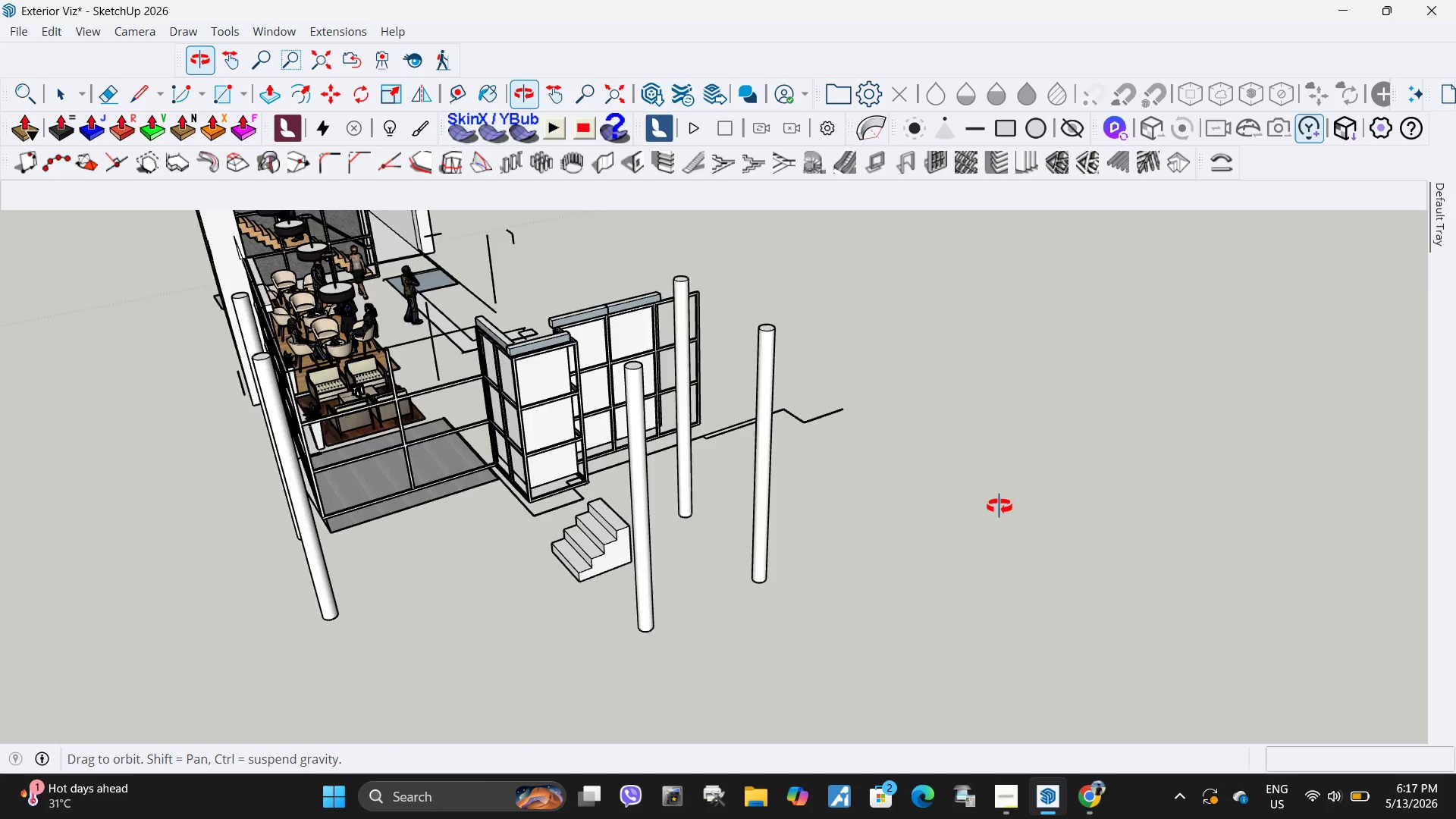 
left_click_drag(start_coordinate=[915, 622], to_coordinate=[551, 325])
 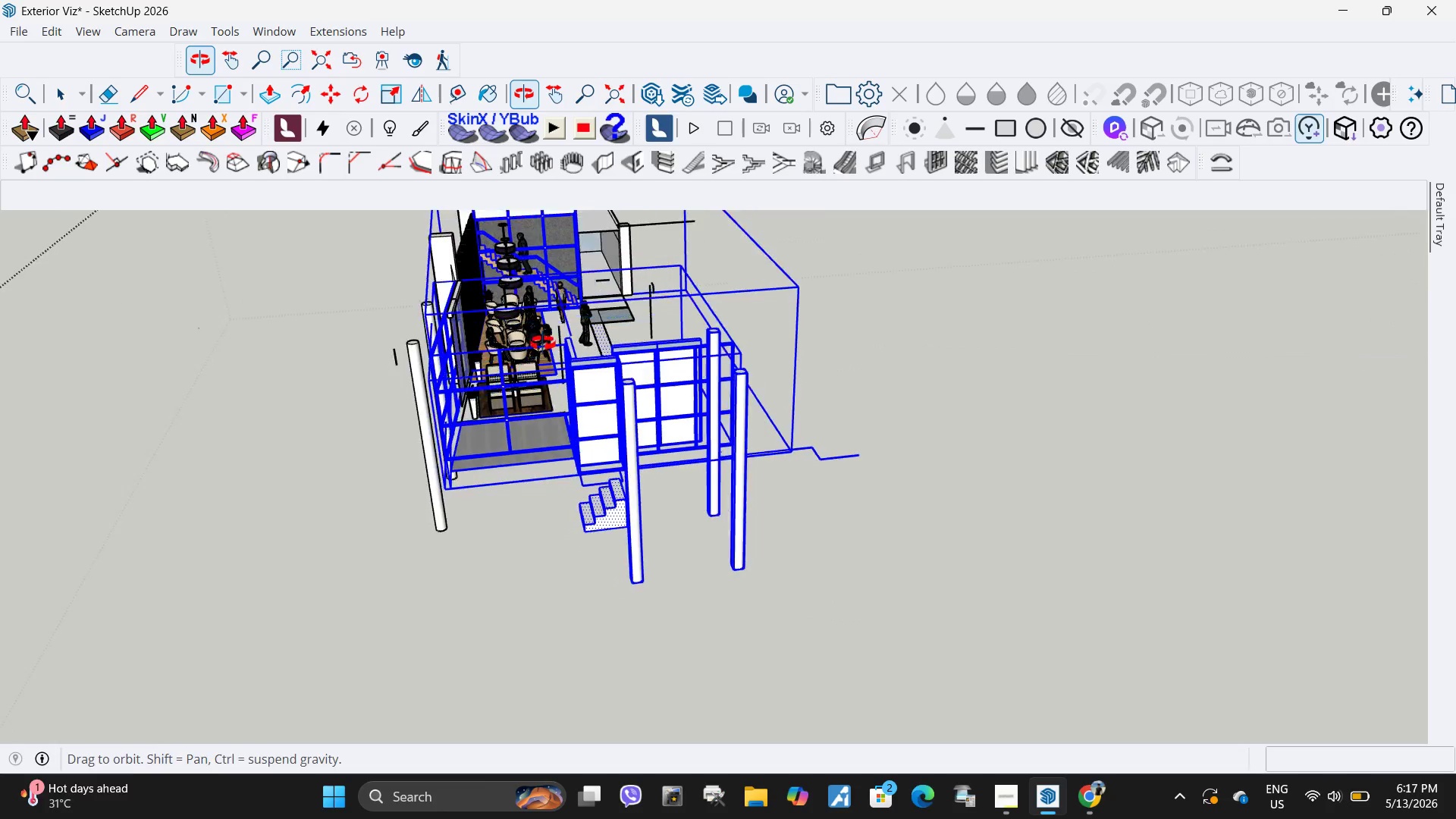 
scroll: coordinate [905, 502], scroll_direction: down, amount: 3.0
 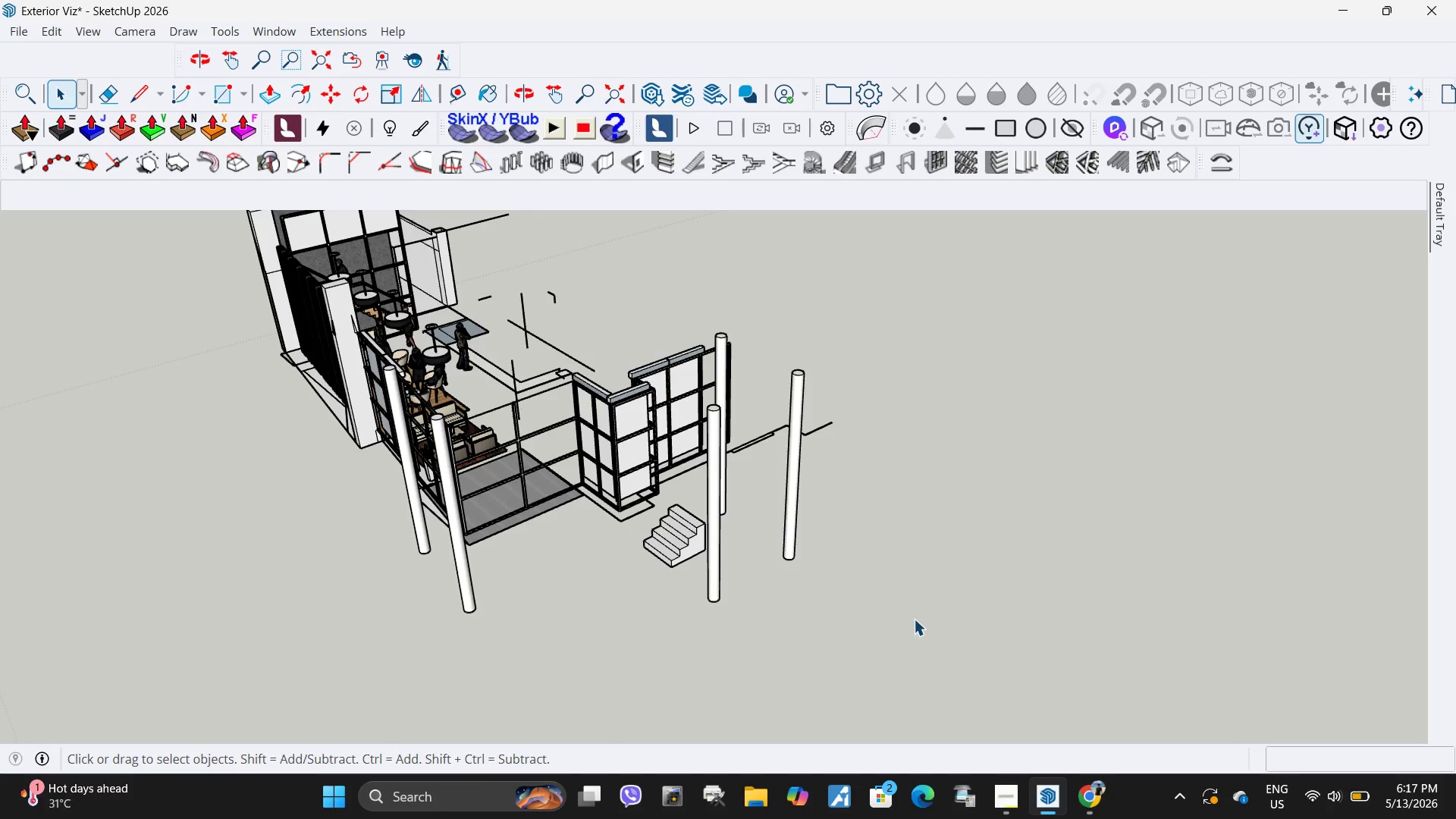 
double_click([616, 408])
 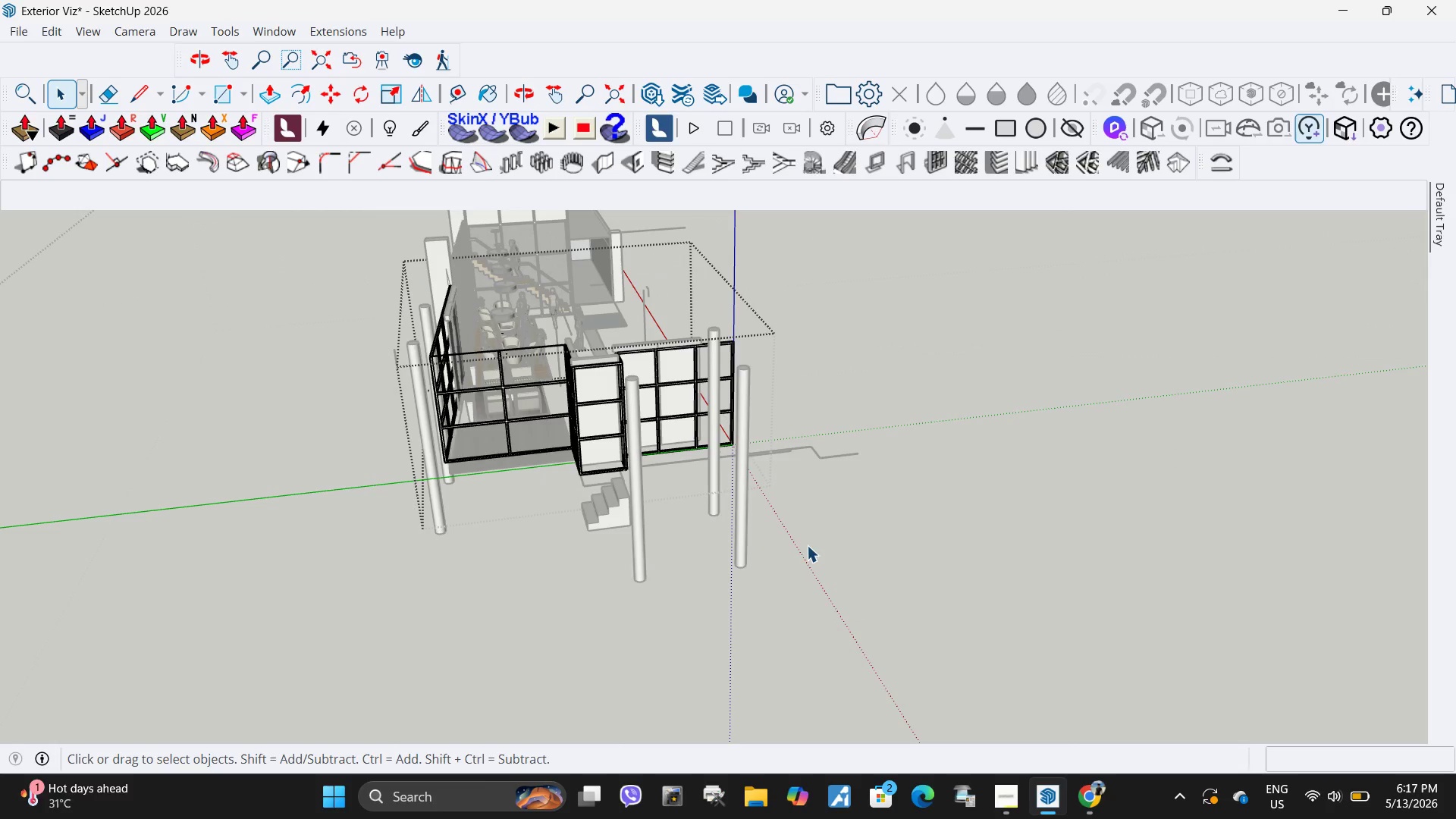 
left_click_drag(start_coordinate=[807, 545], to_coordinate=[554, 312])
 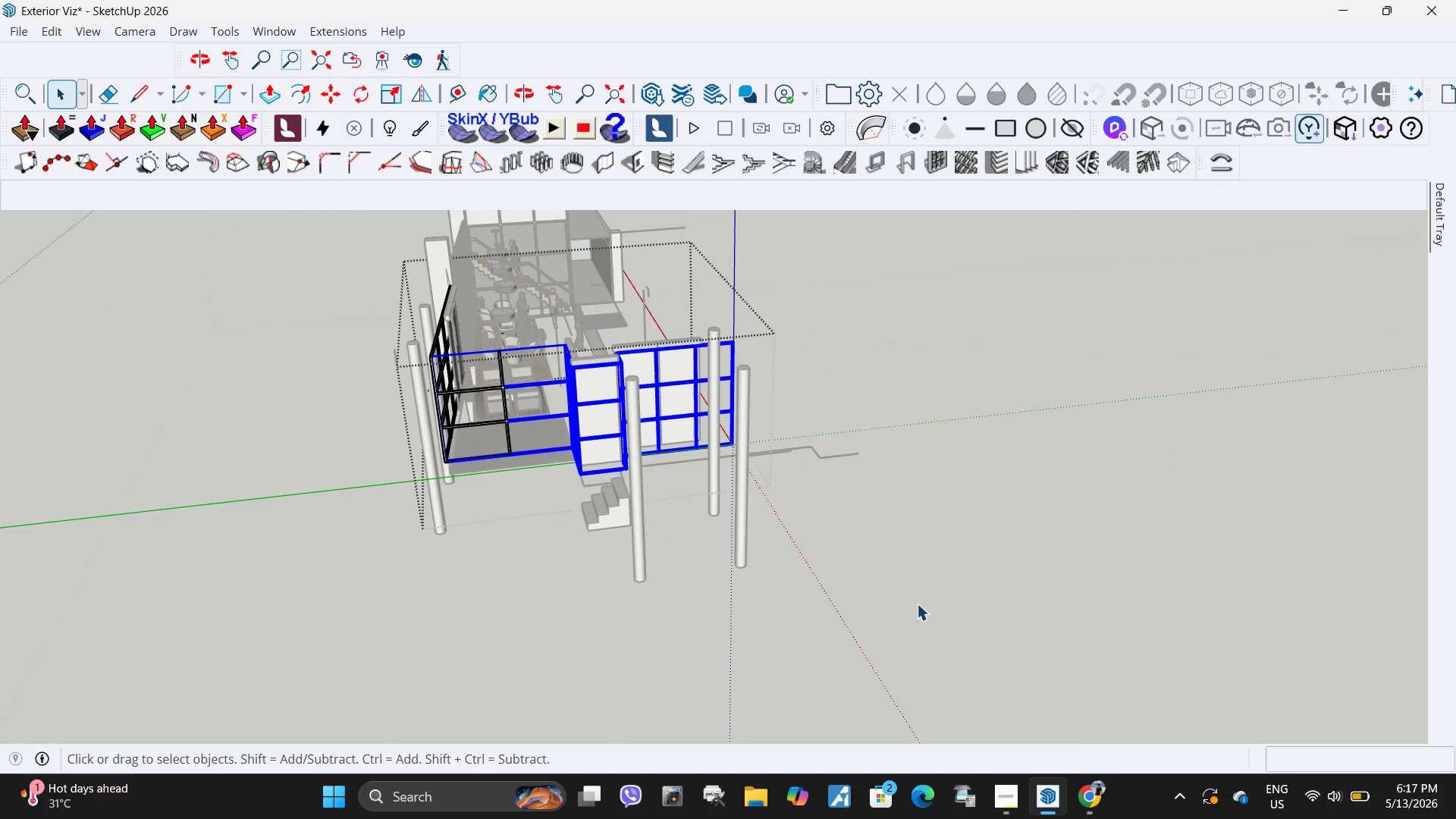 
left_click_drag(start_coordinate=[917, 606], to_coordinate=[347, 265])
 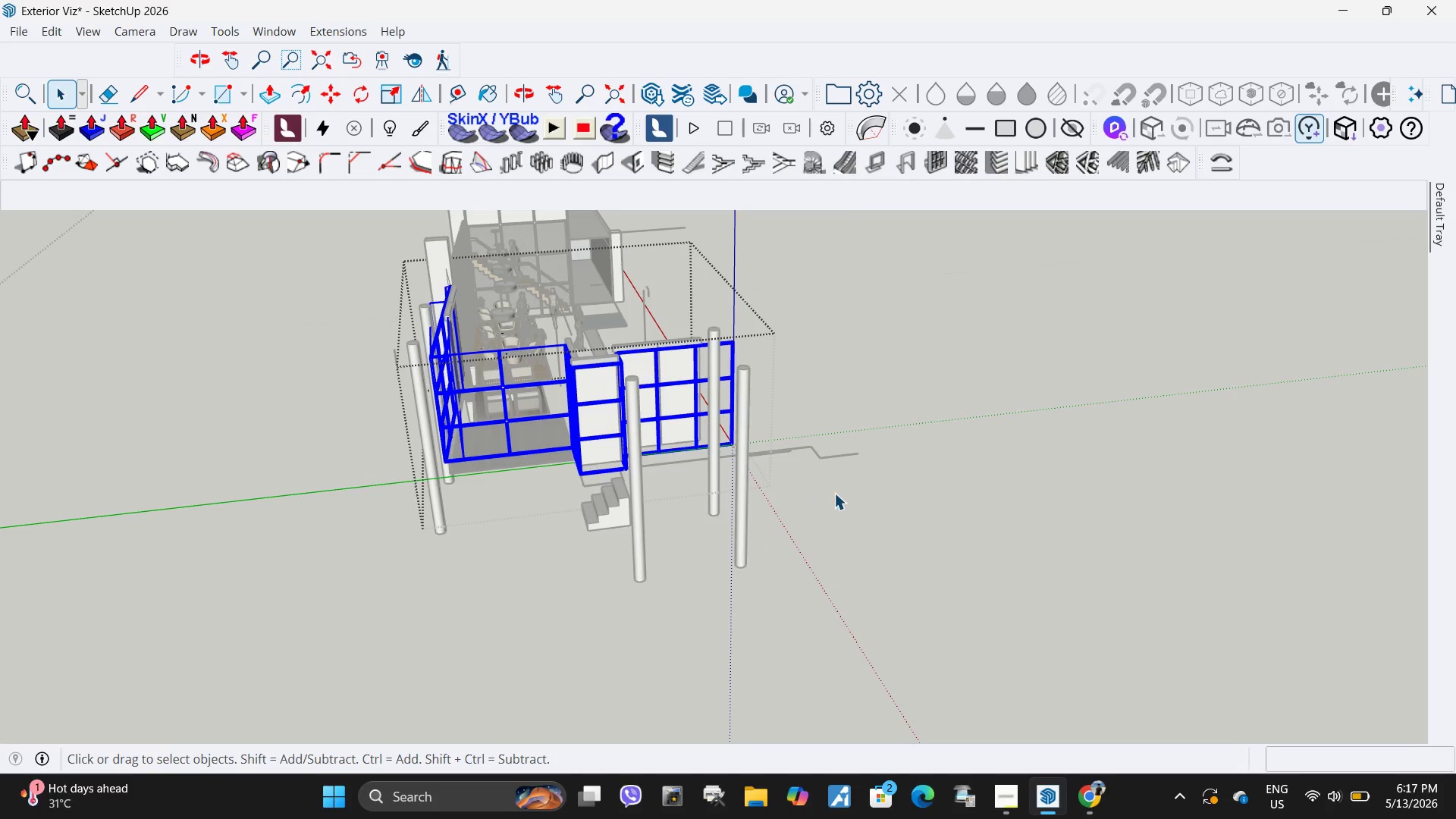 
key(Delete)
 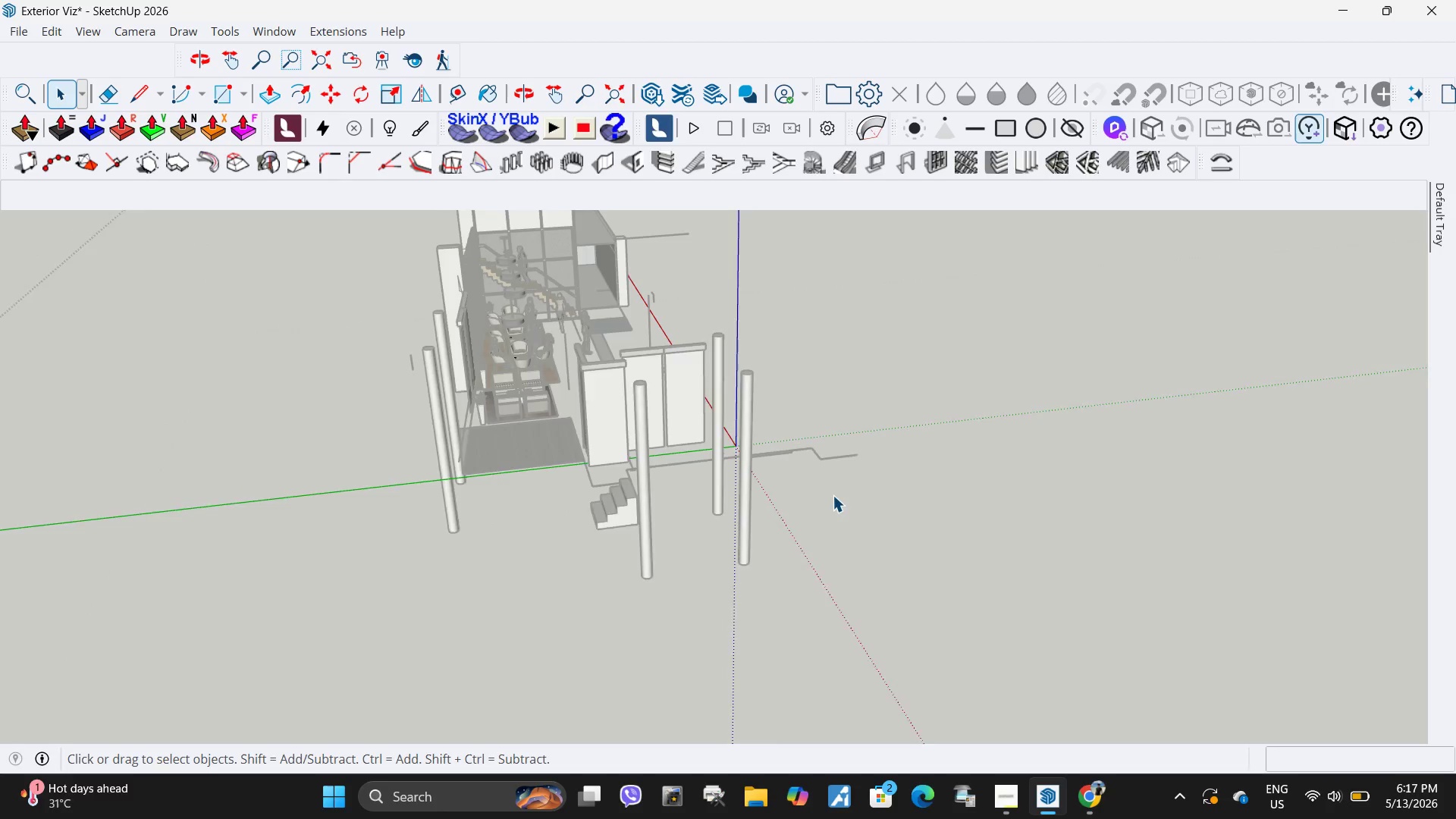 
scroll: coordinate [834, 494], scroll_direction: down, amount: 5.0
 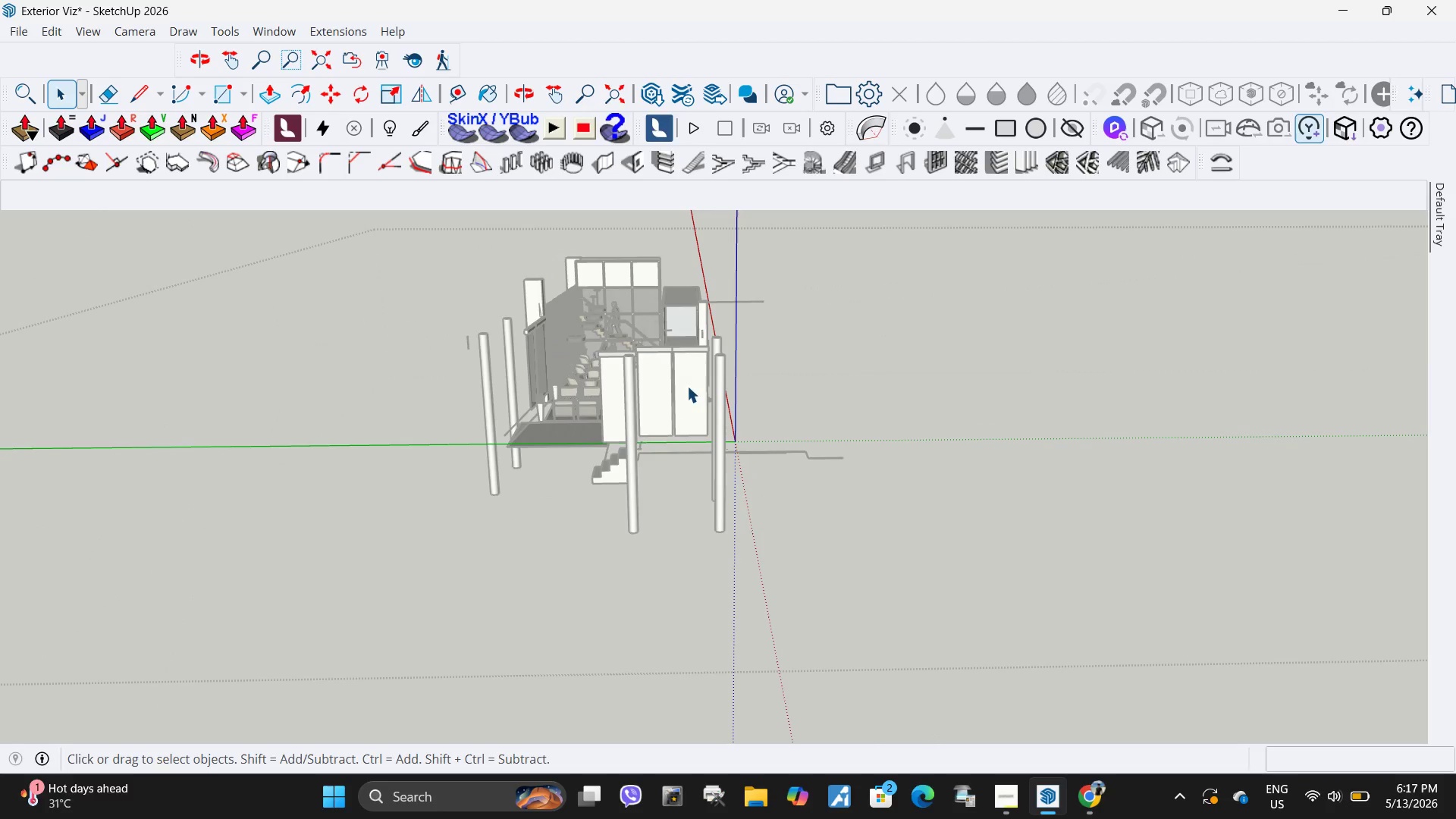 
left_click_drag(start_coordinate=[633, 348], to_coordinate=[634, 352])
 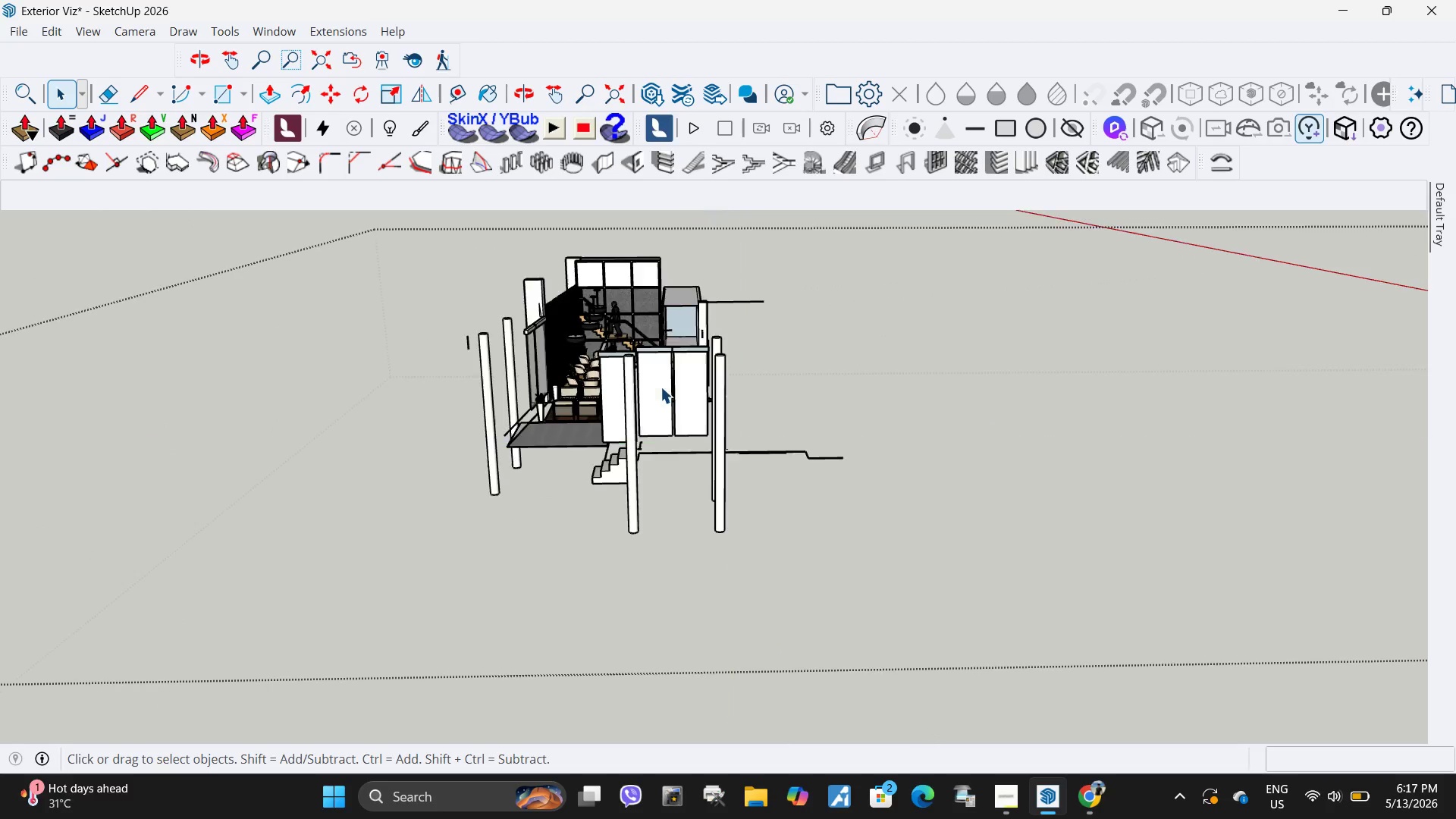 
double_click([661, 387])
 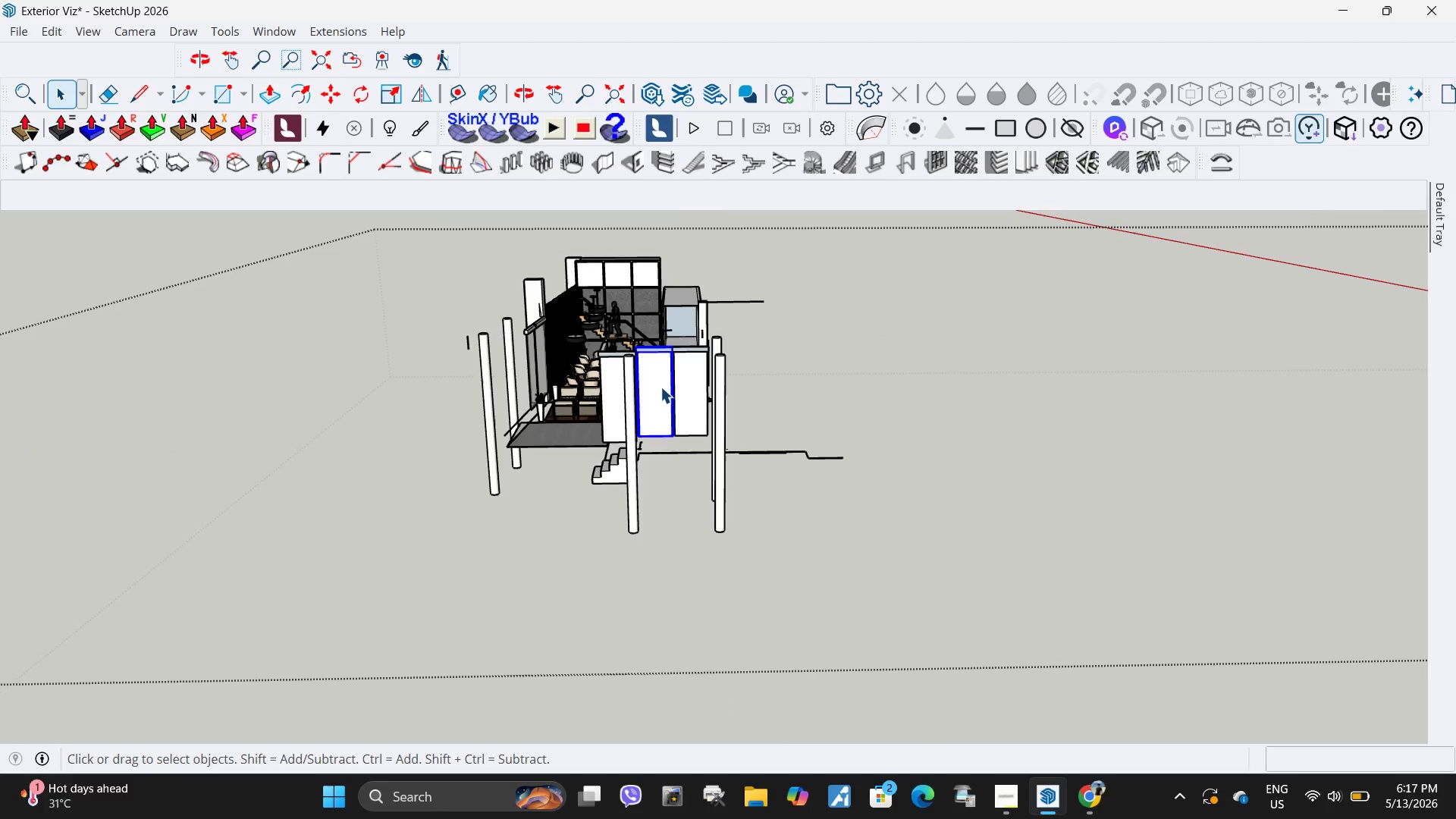 
triple_click([661, 387])
 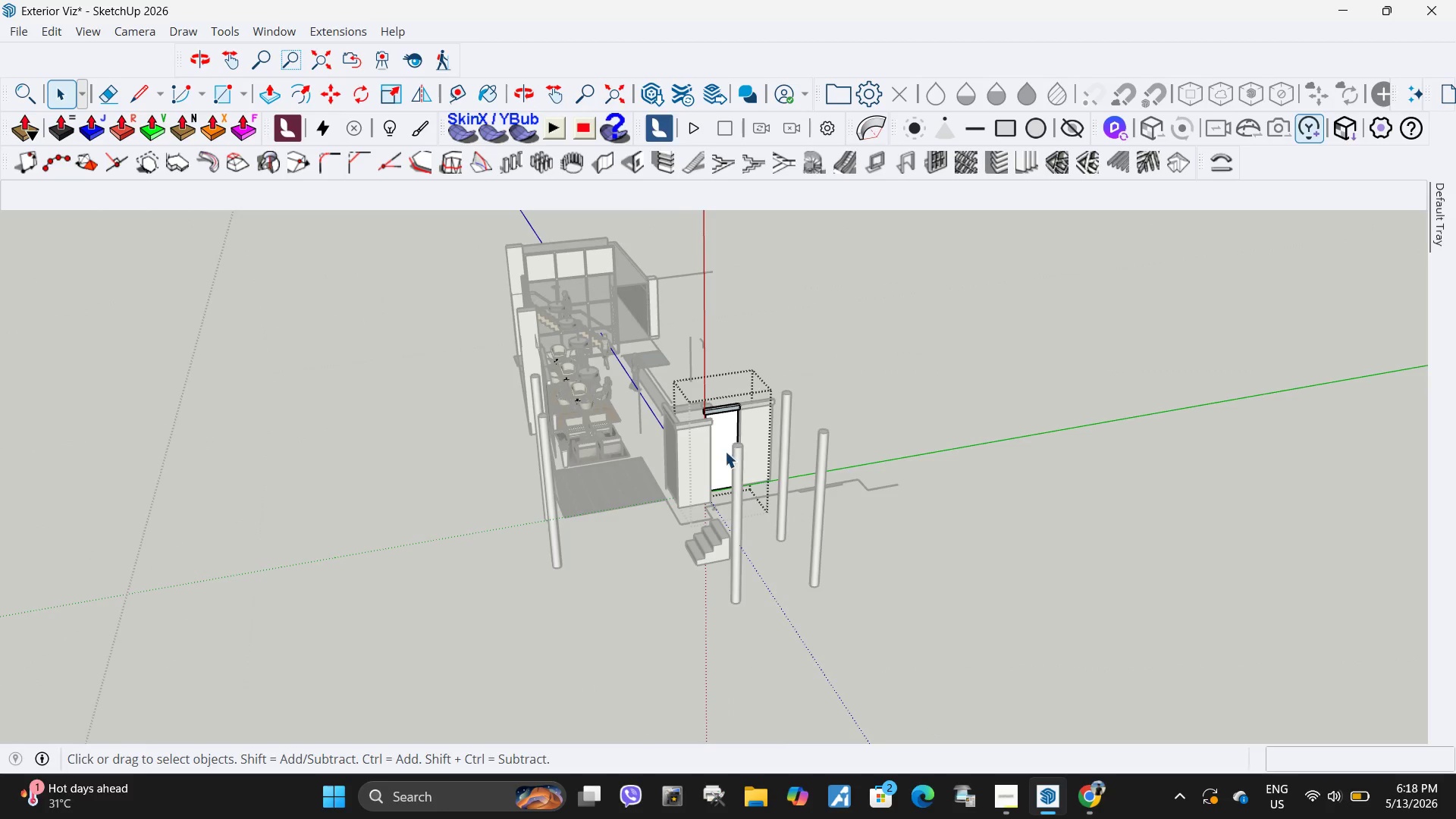 
key(Escape)
 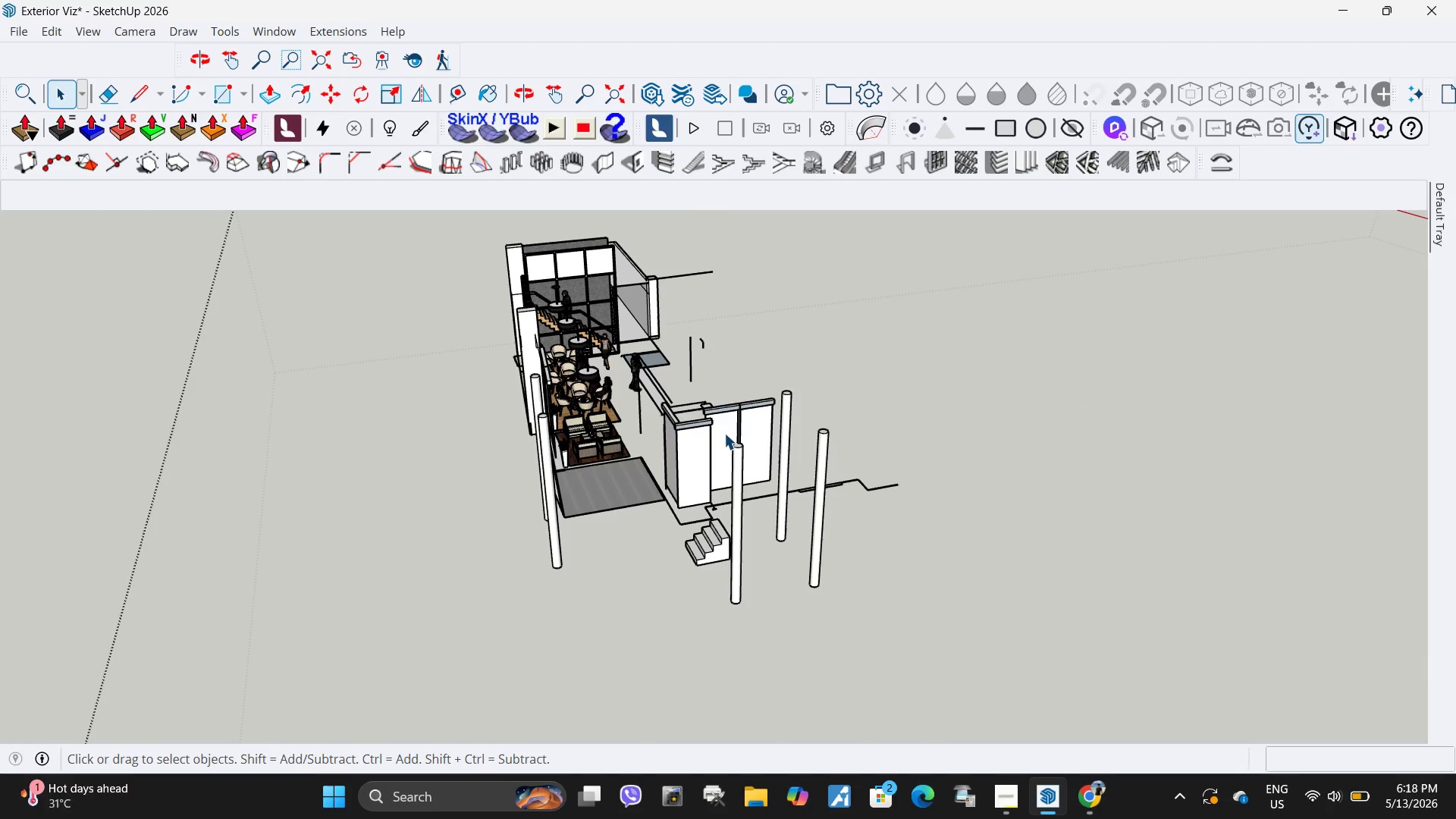 
left_click([724, 433])
 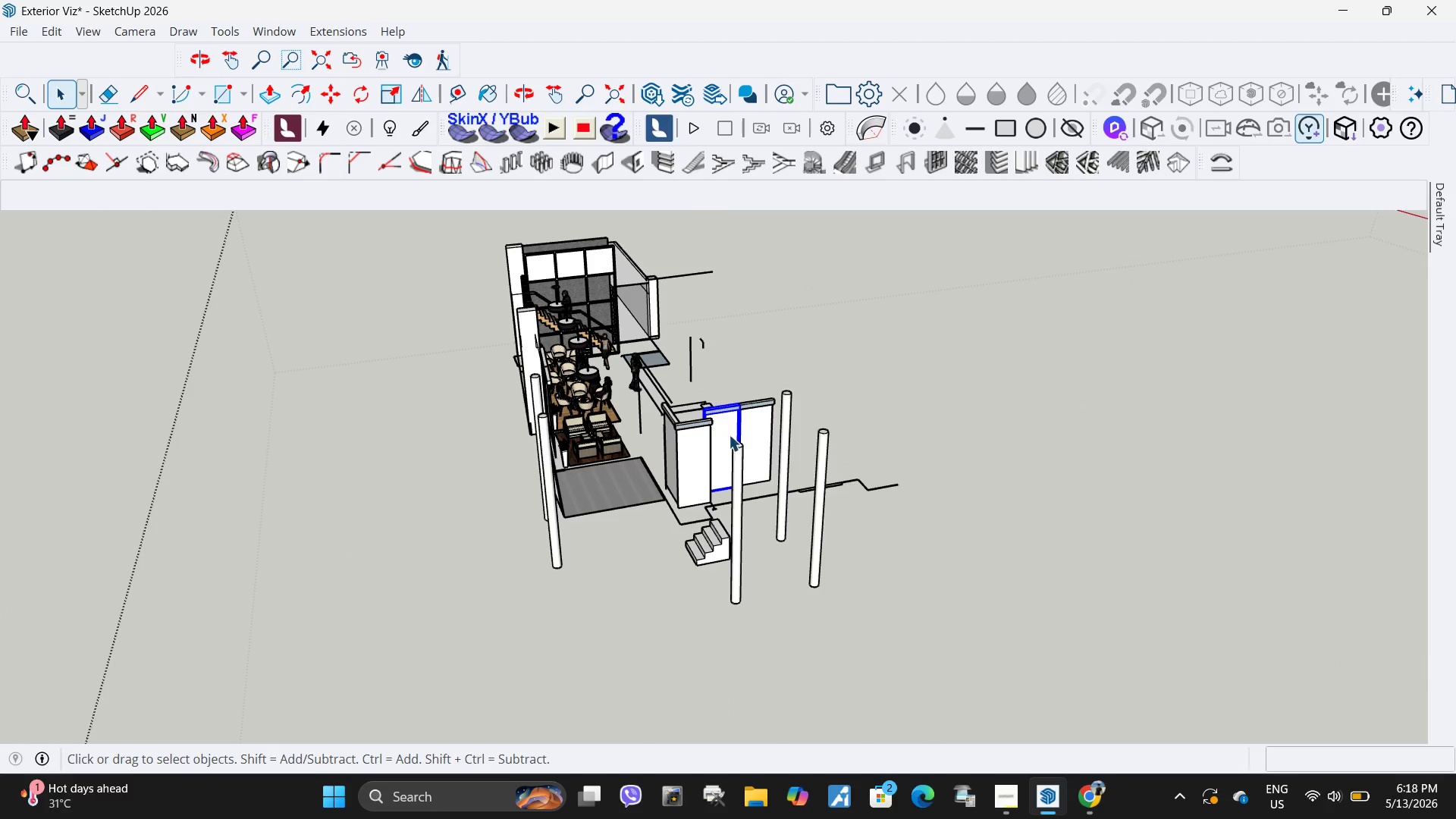 
key(Delete)
 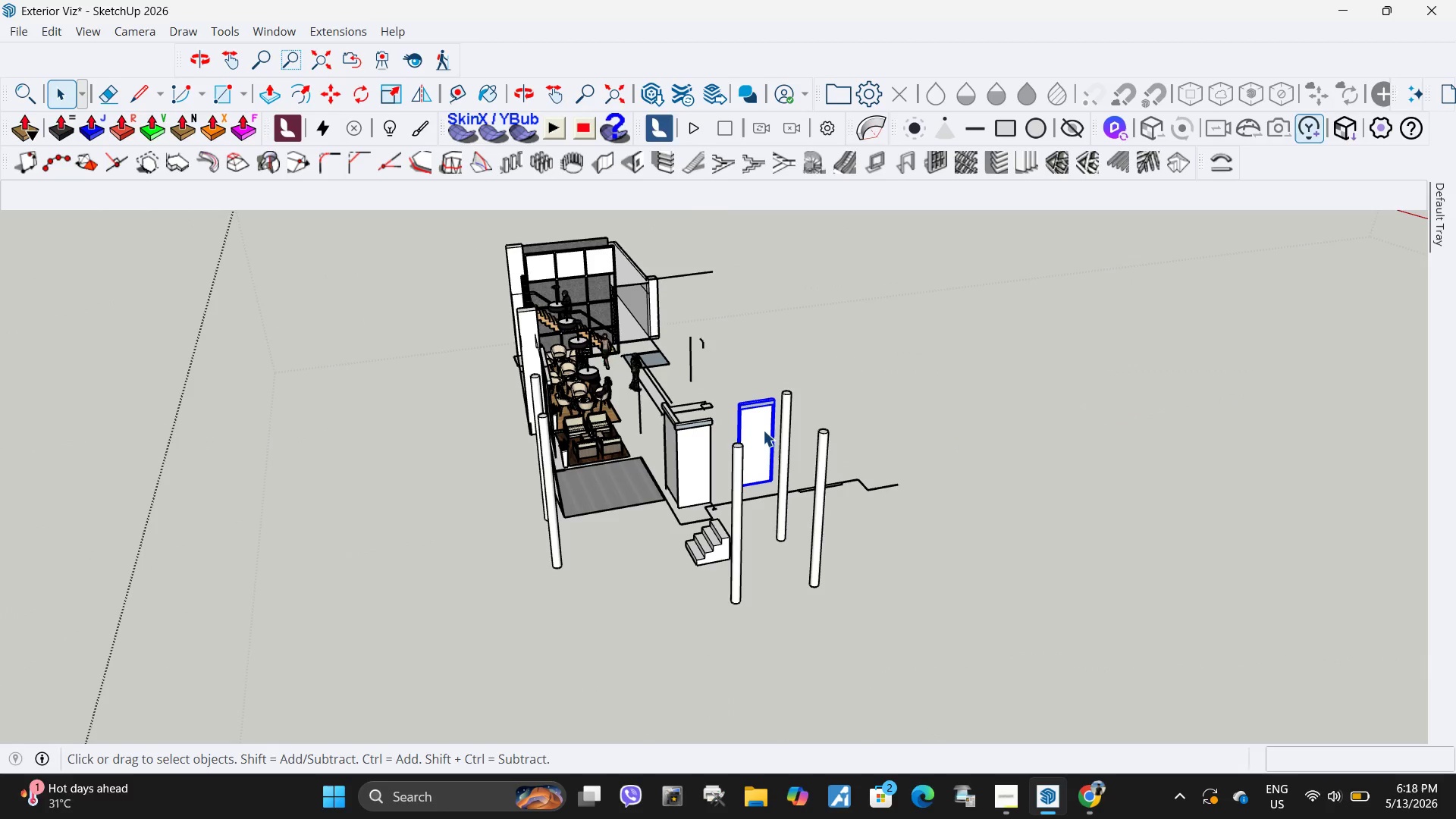 
key(Delete)
 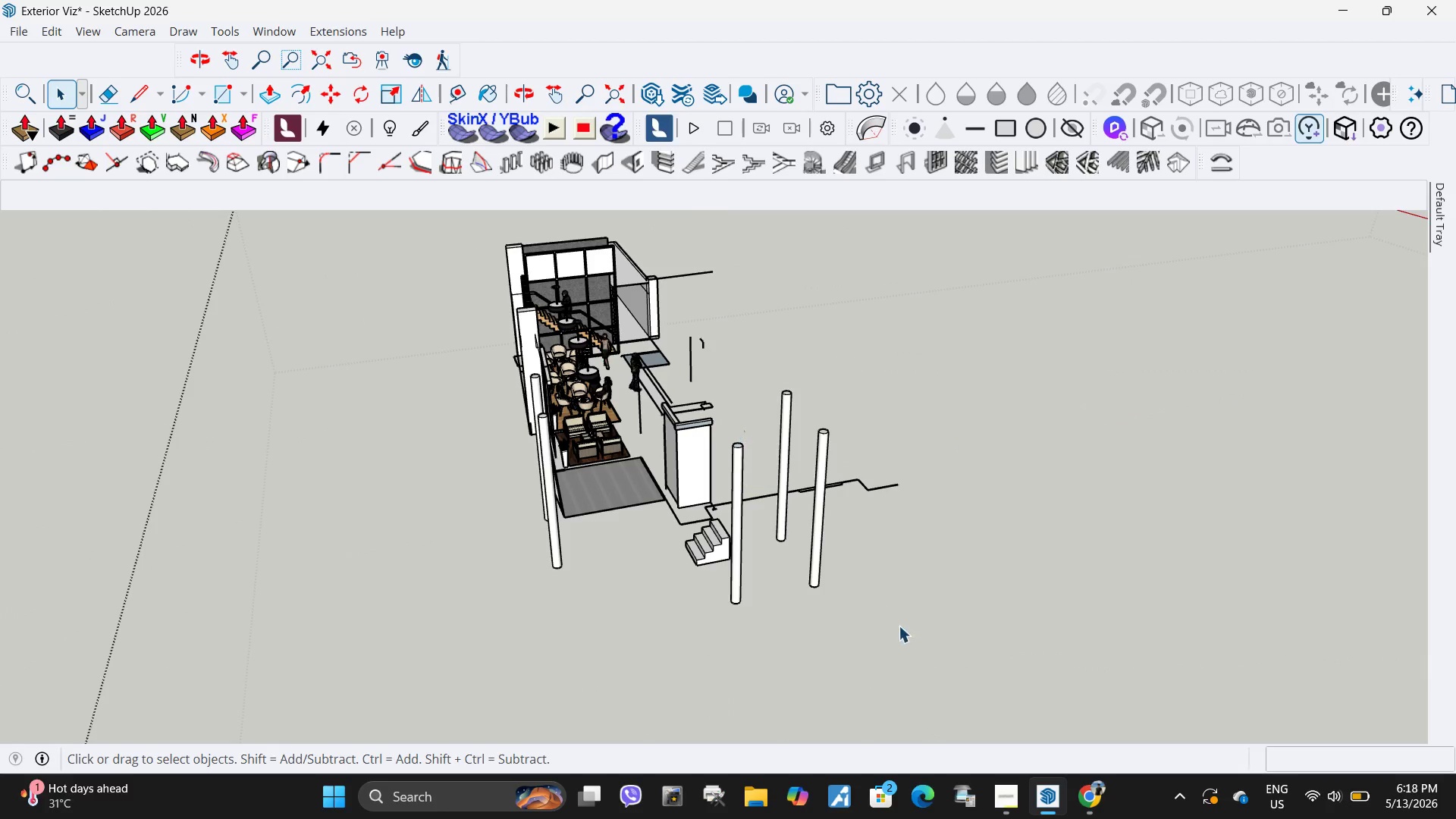 
left_click_drag(start_coordinate=[901, 630], to_coordinate=[674, 399])
 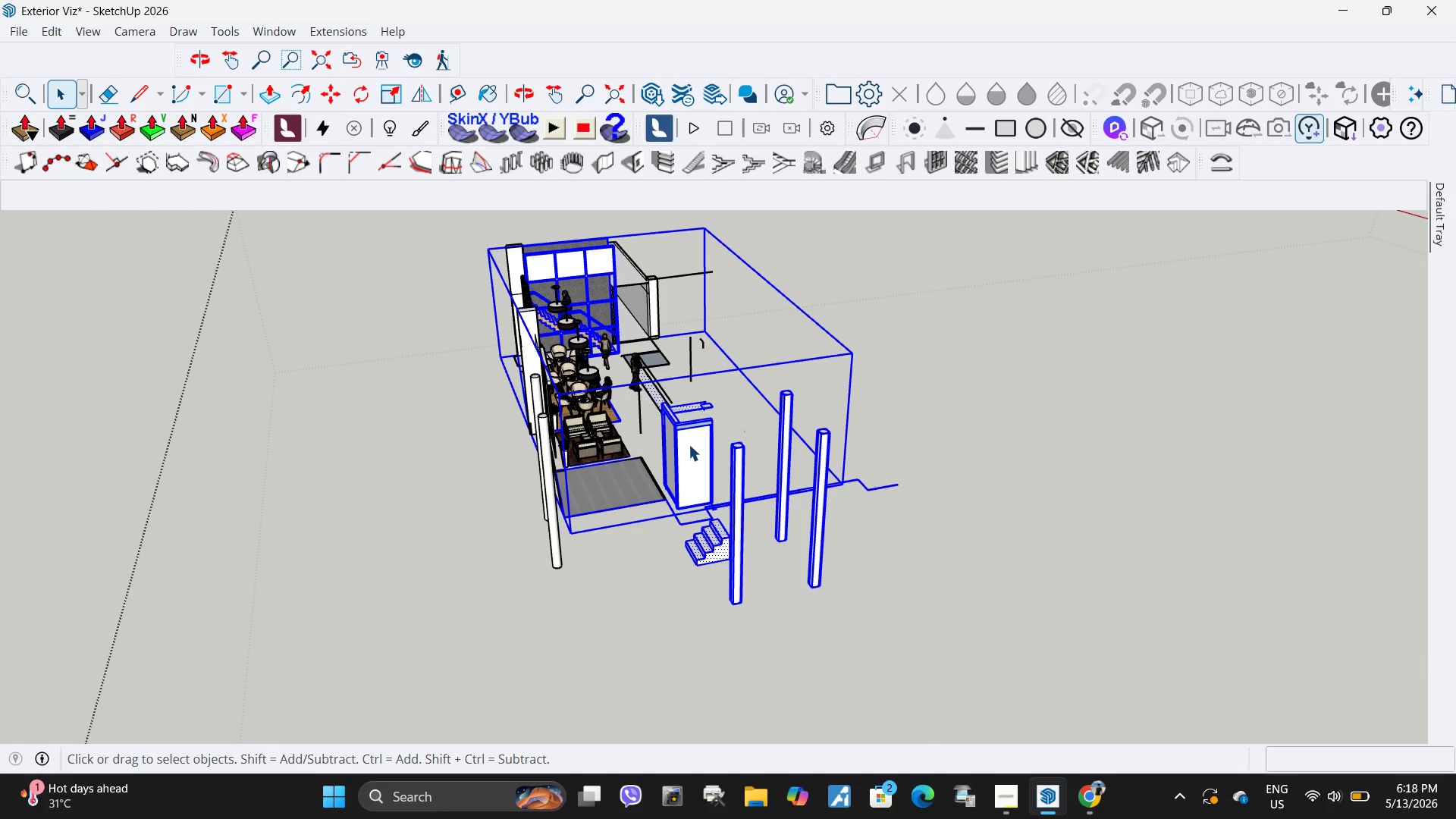 
double_click([689, 444])
 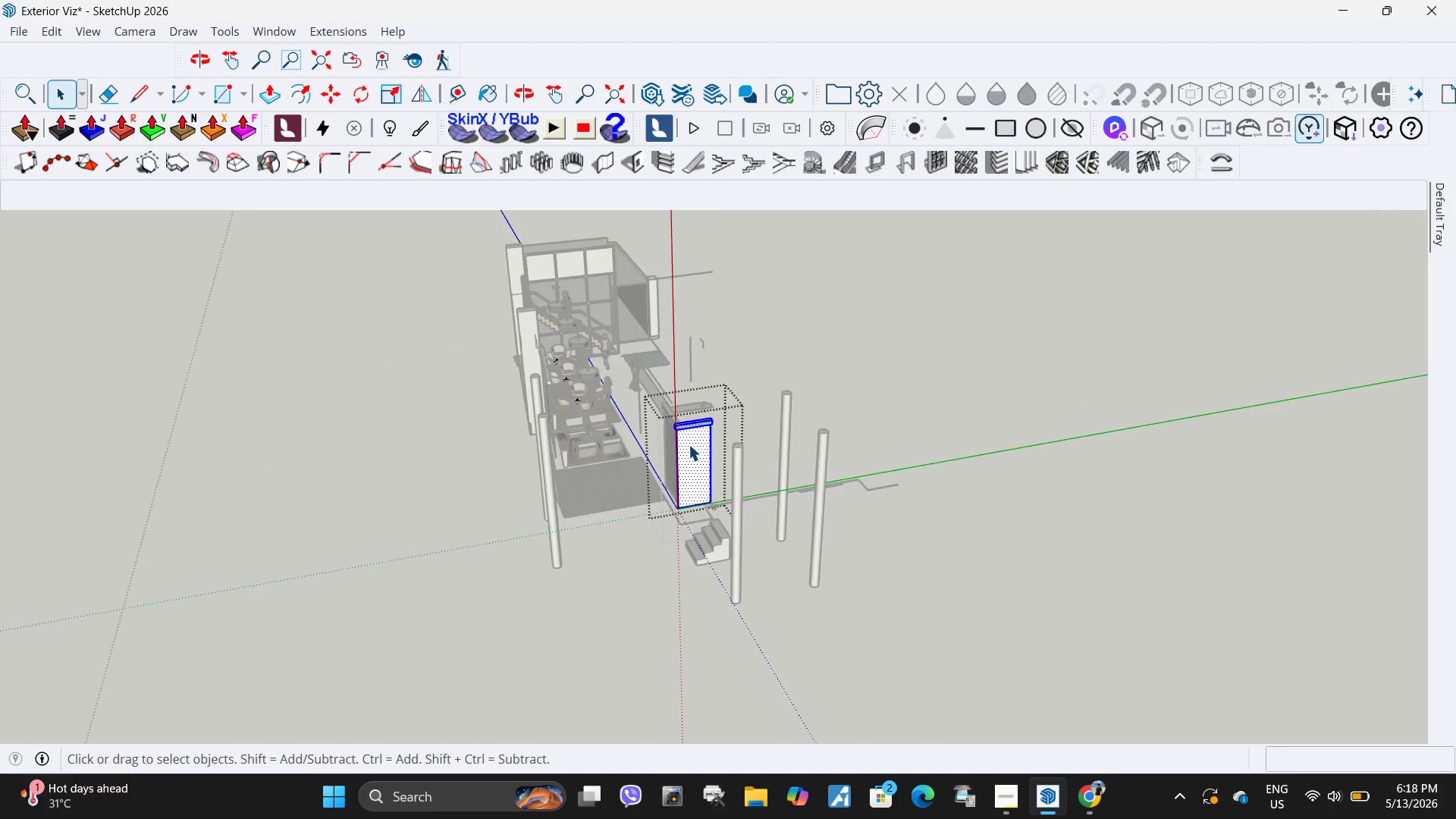 
triple_click([689, 444])
 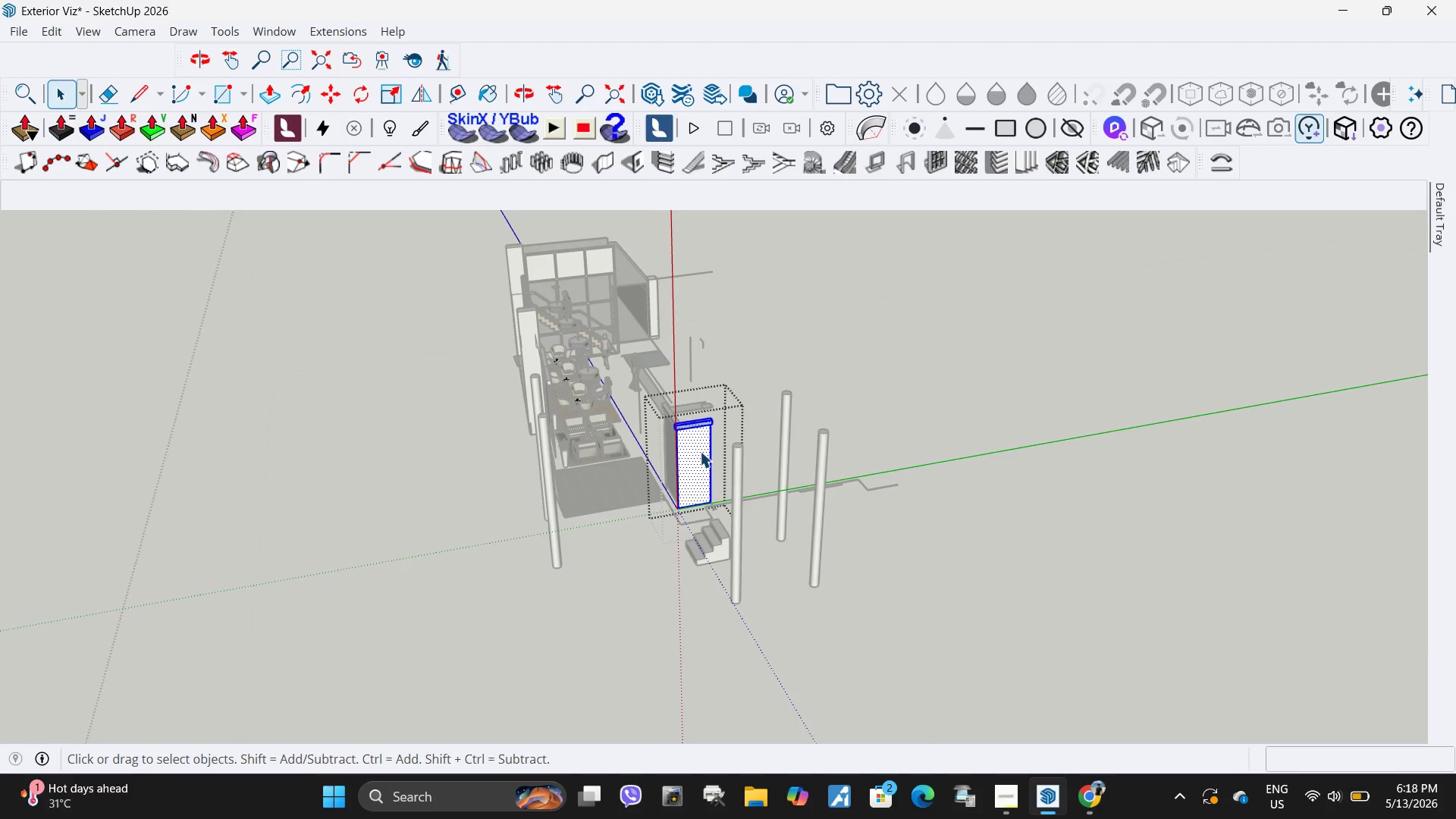 
key(Delete)
 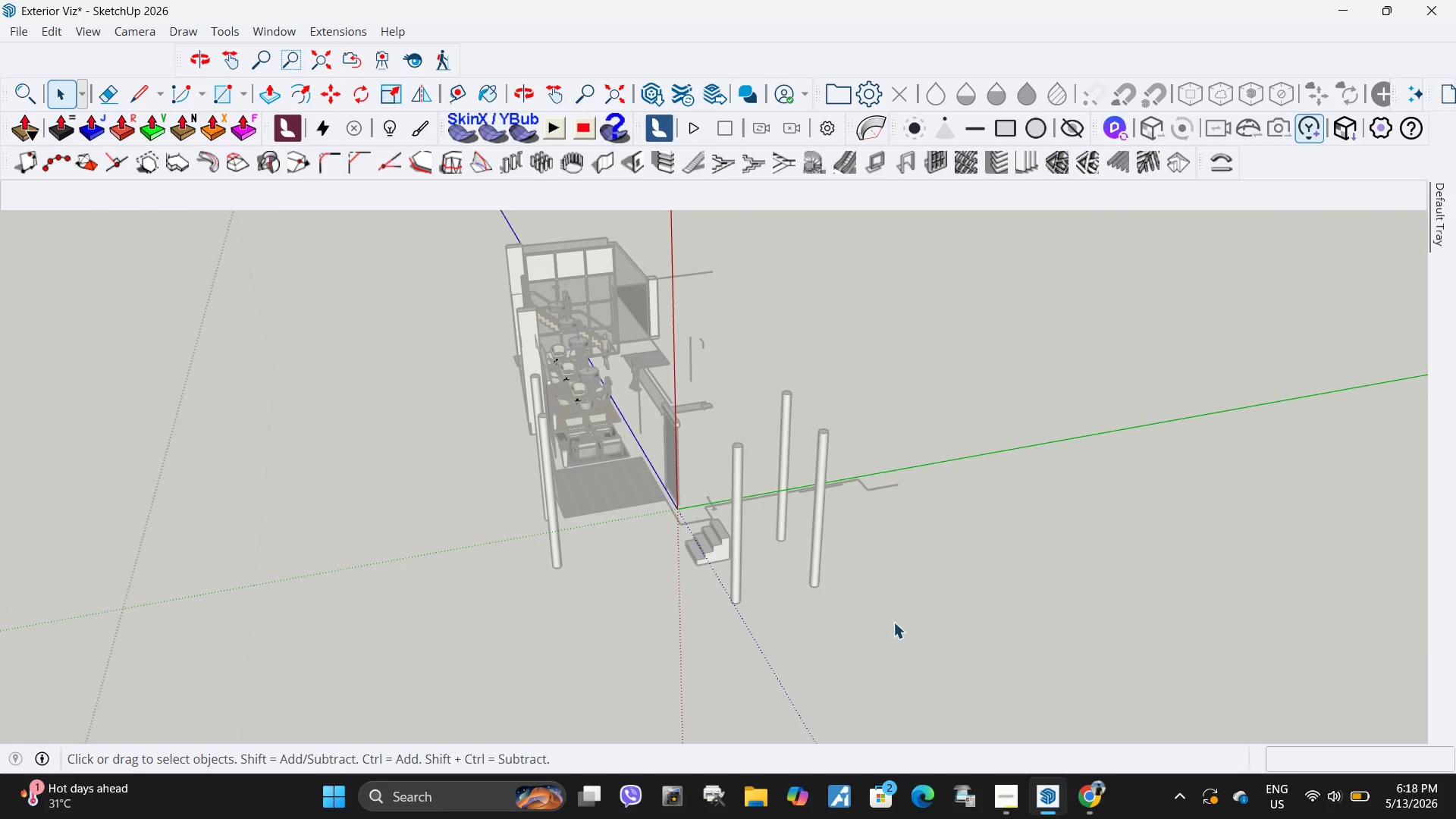 
left_click_drag(start_coordinate=[894, 623], to_coordinate=[735, 413])
 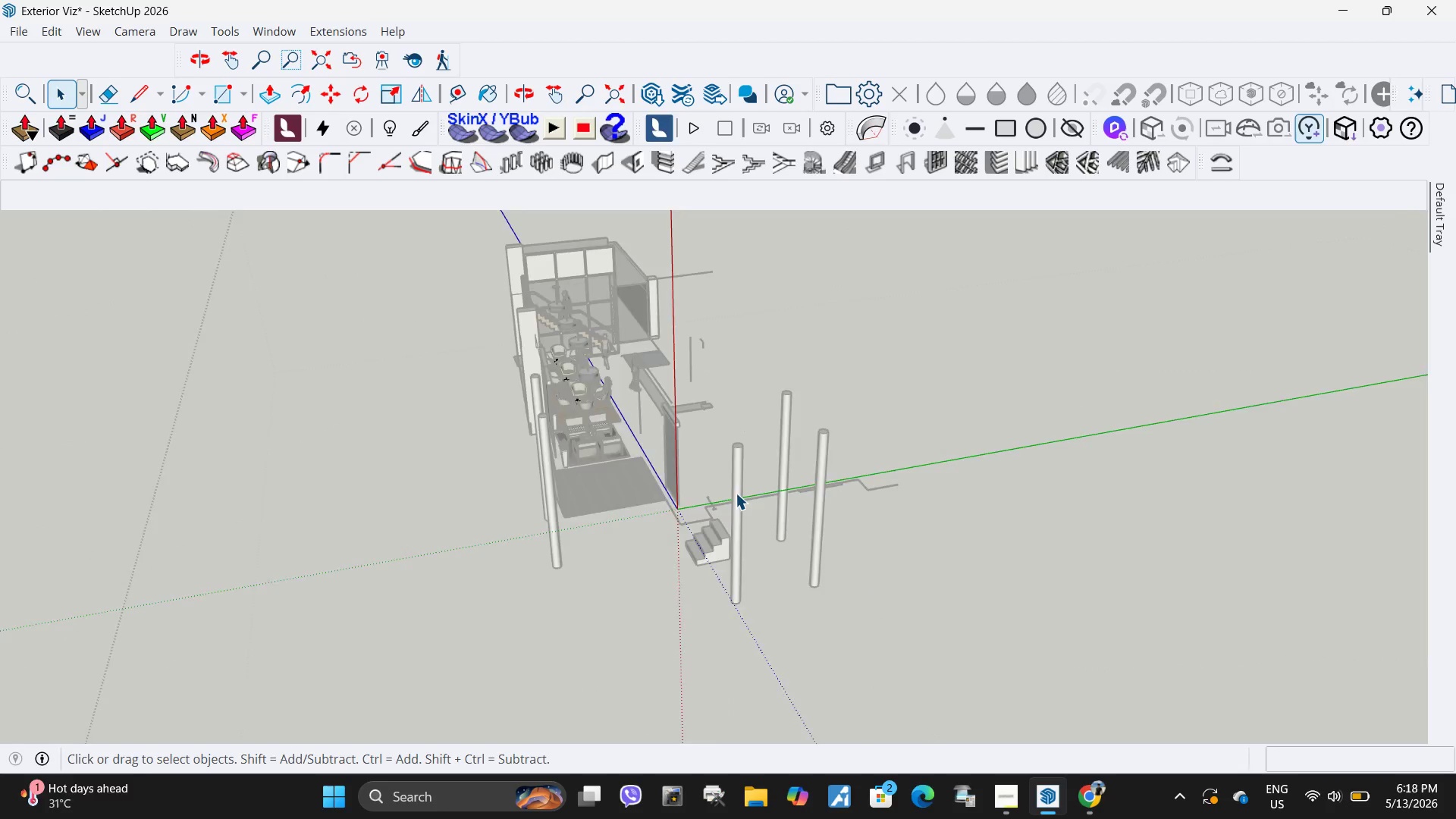 
double_click([736, 494])
 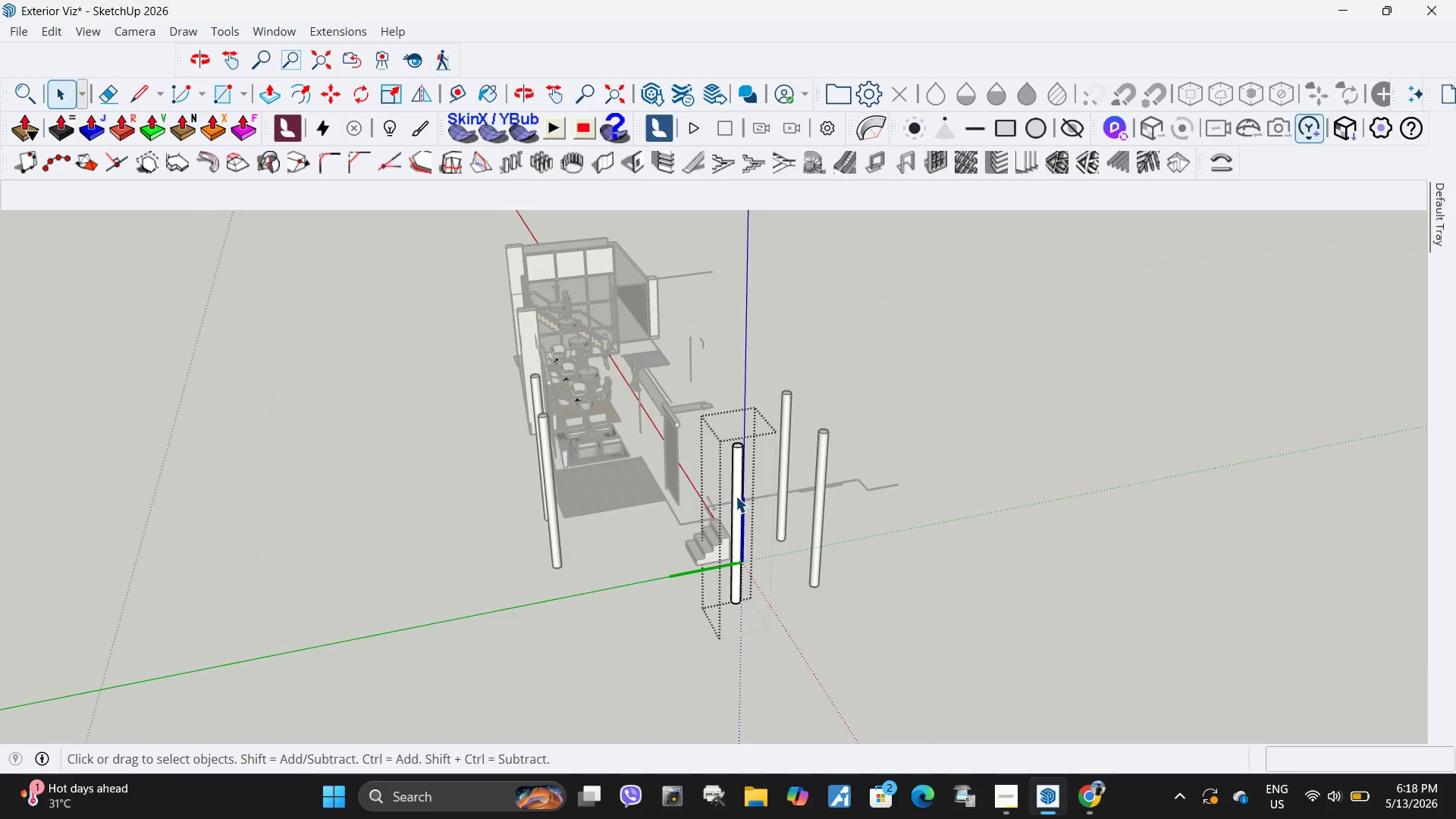 
left_click([736, 496])
 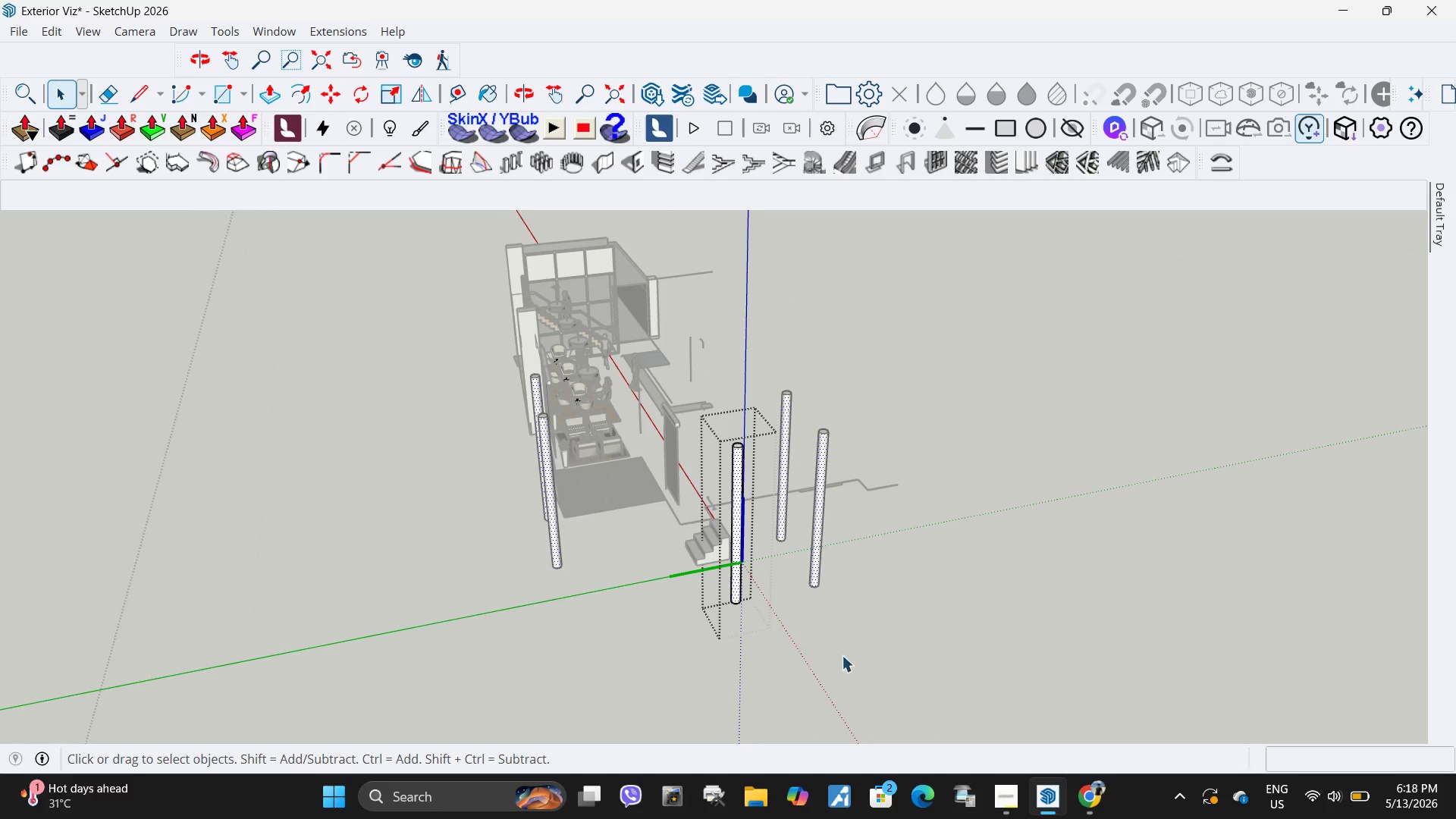 
left_click_drag(start_coordinate=[854, 642], to_coordinate=[651, 353])
 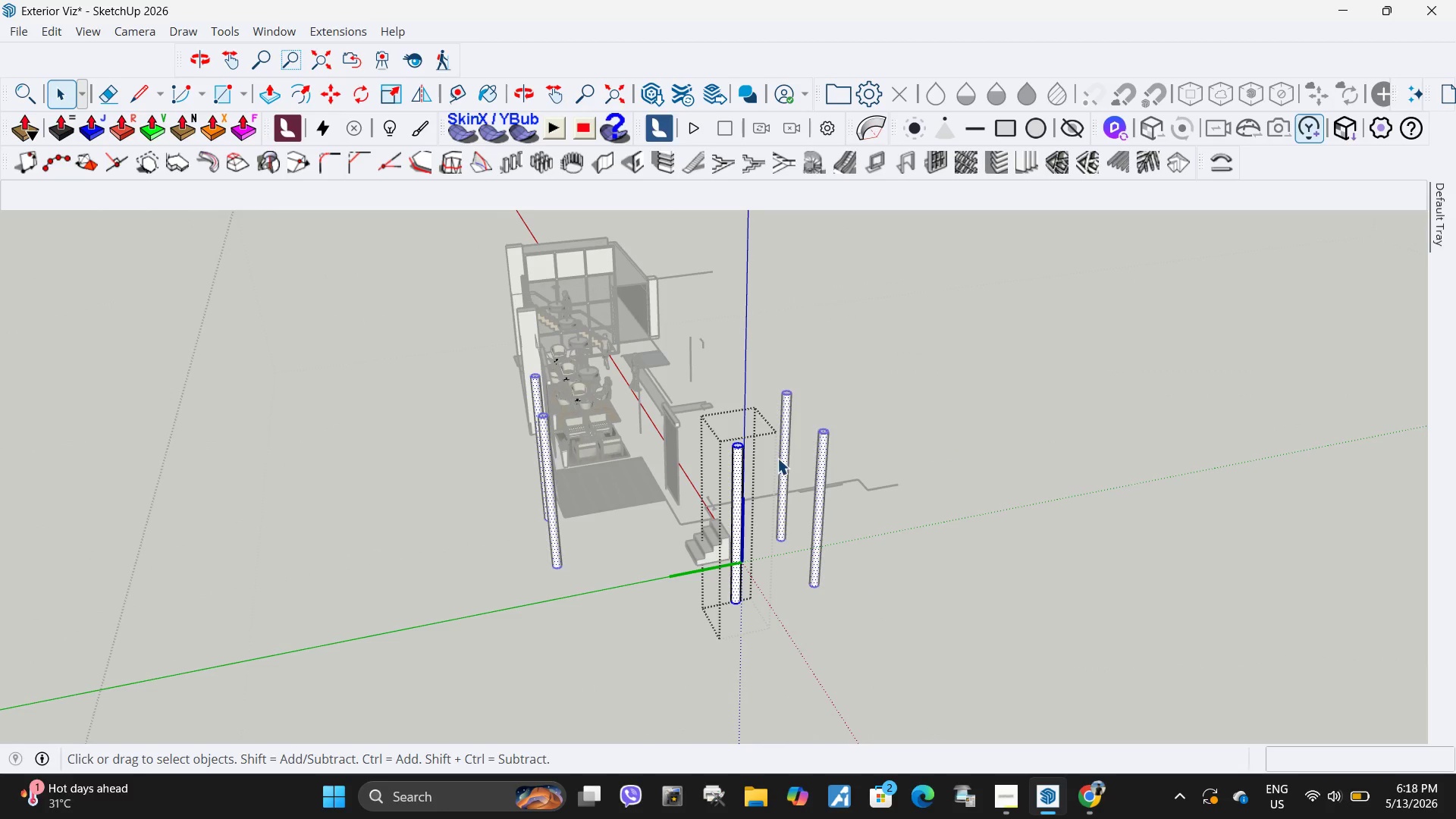 
key(Delete)
 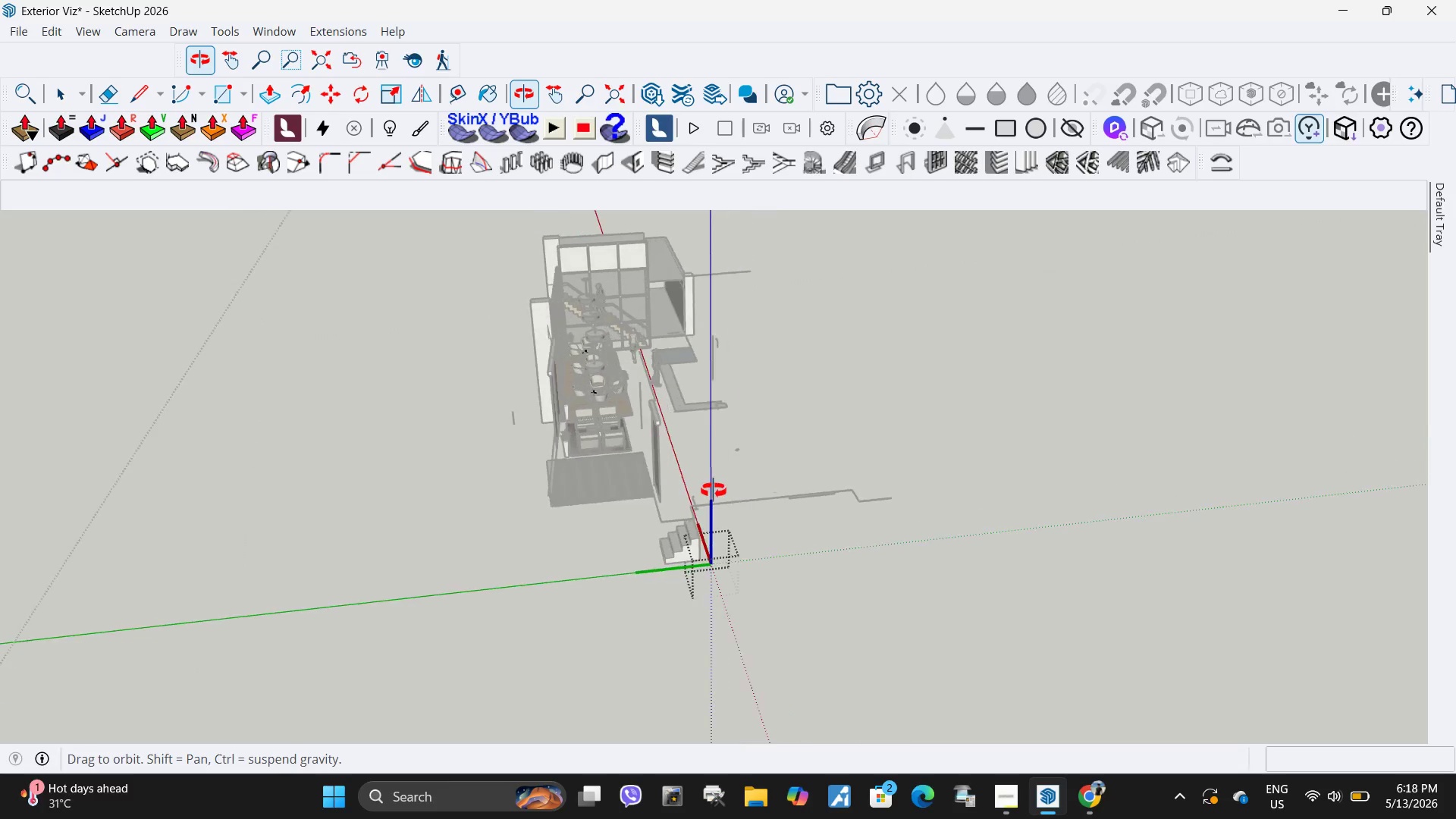 
key(Escape)
 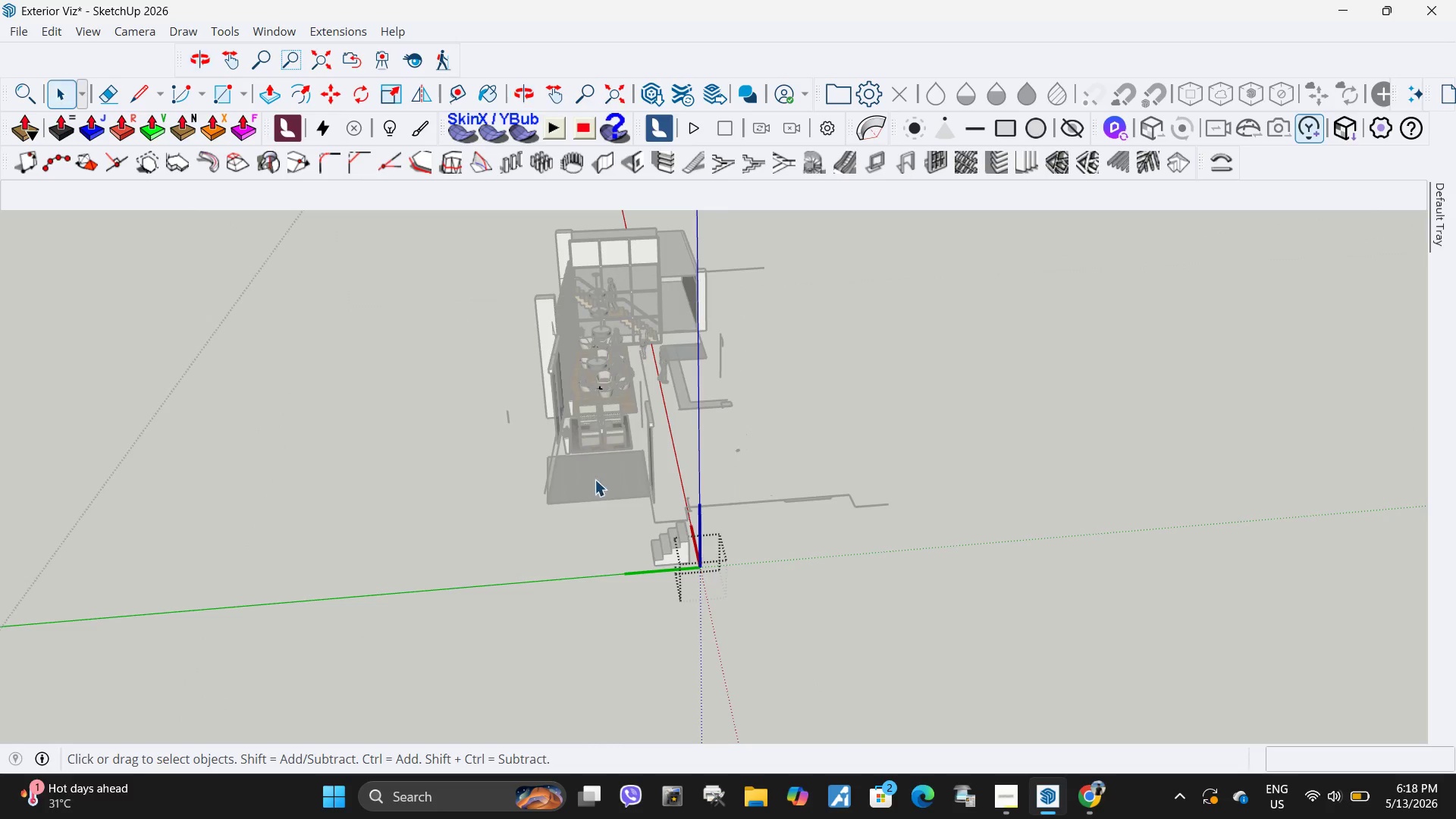 
key(Escape)
 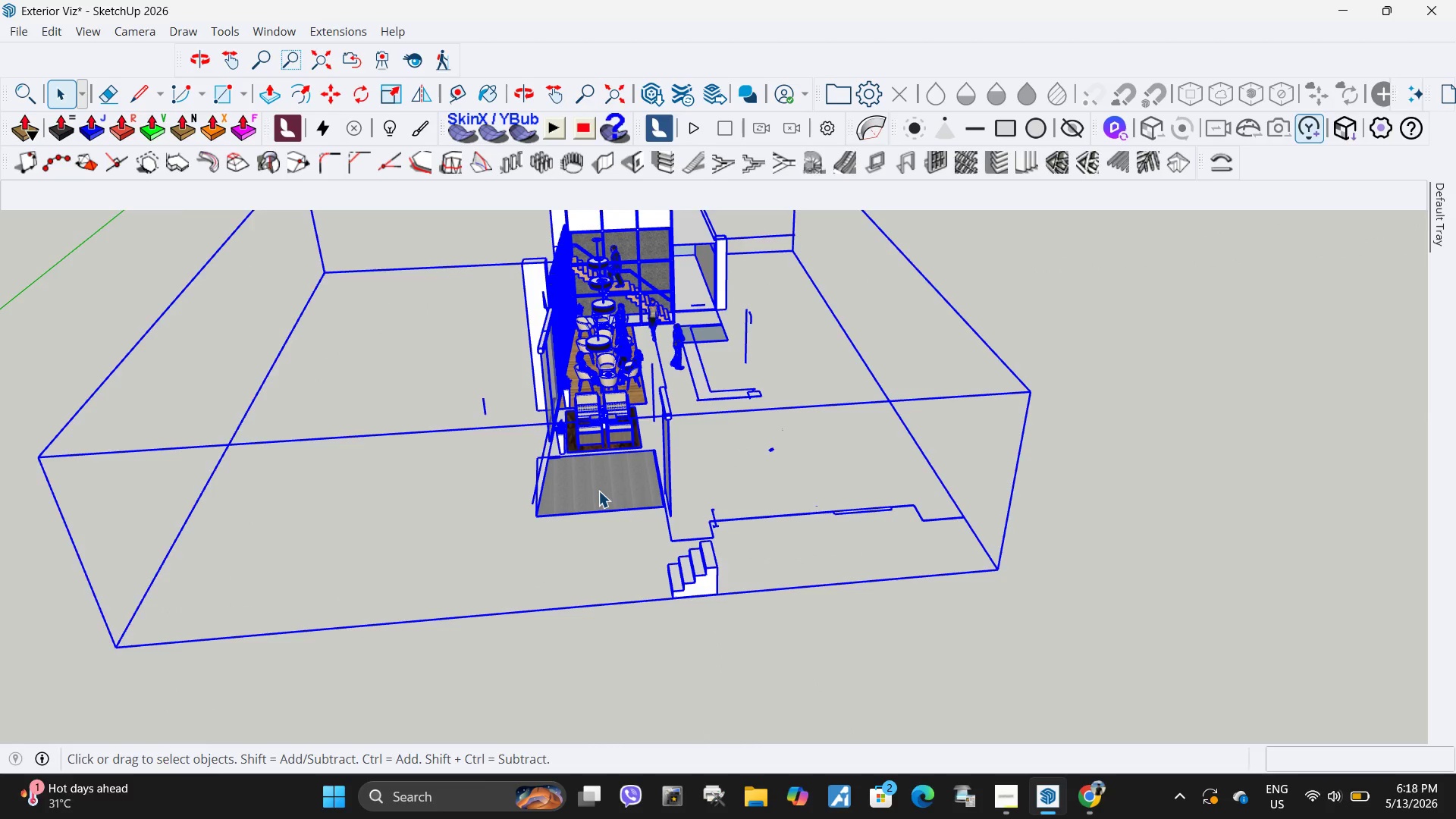 
scroll: coordinate [593, 465], scroll_direction: up, amount: 4.0
 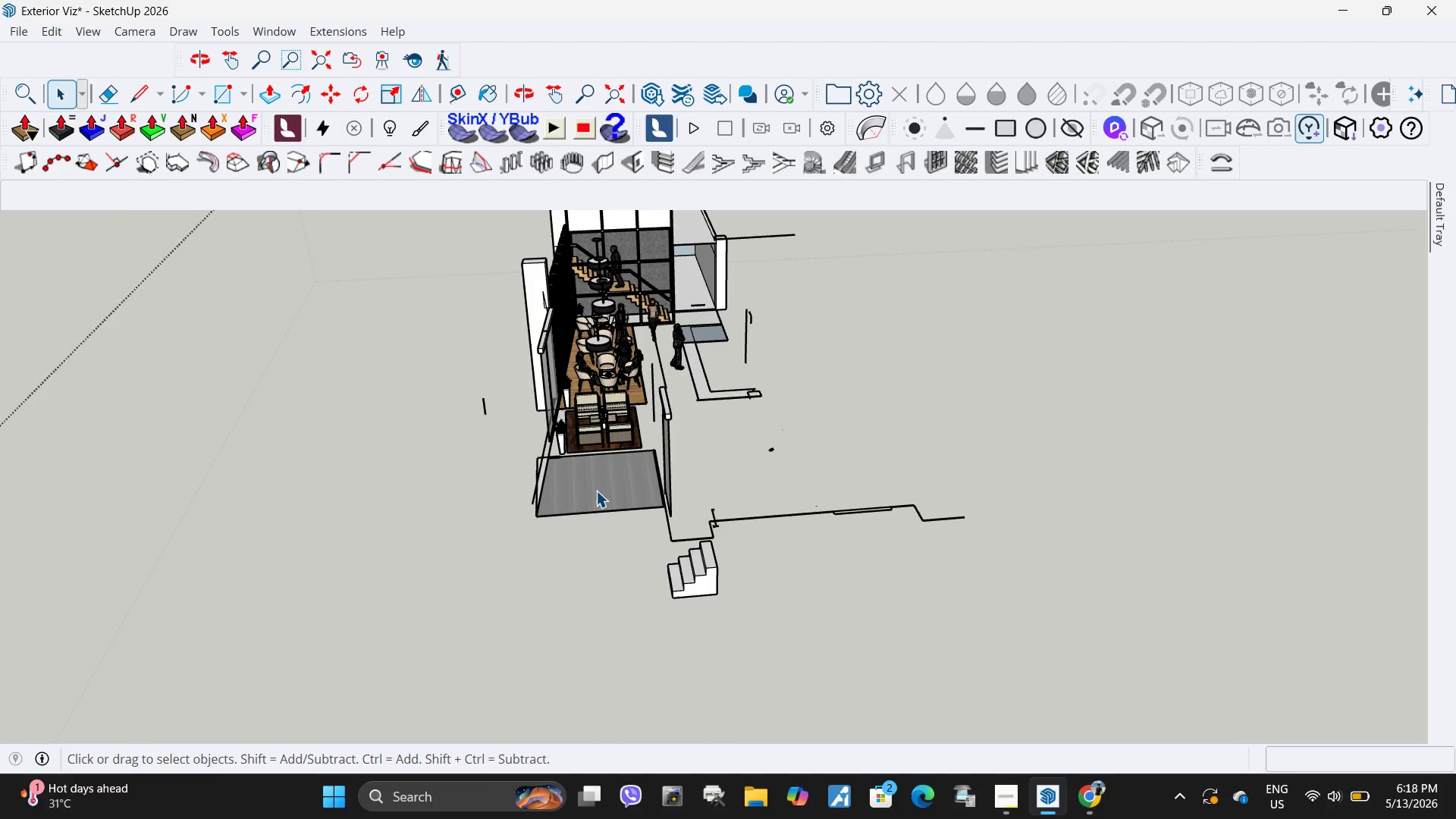 
double_click([598, 491])
 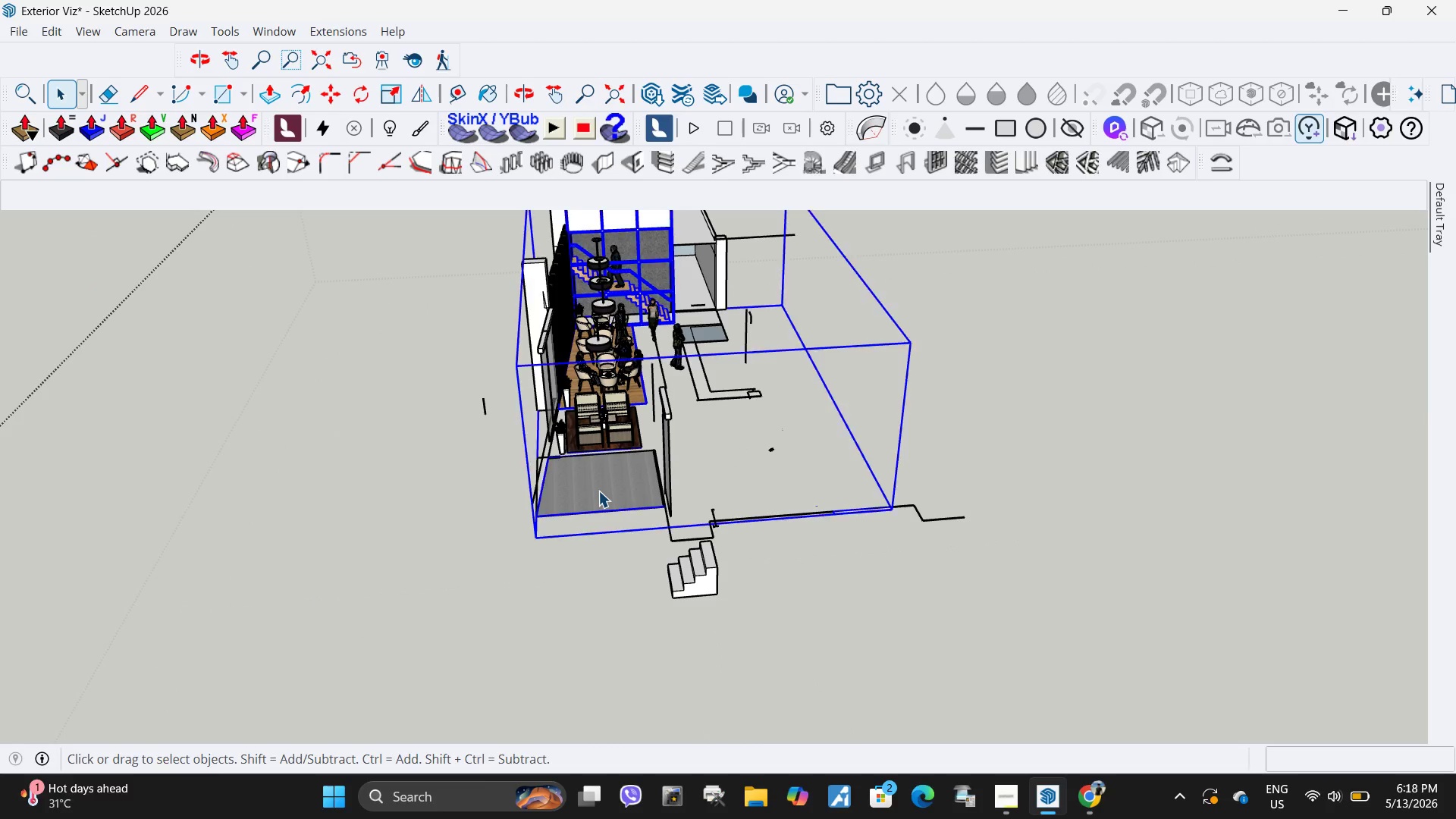 
triple_click([598, 491])
 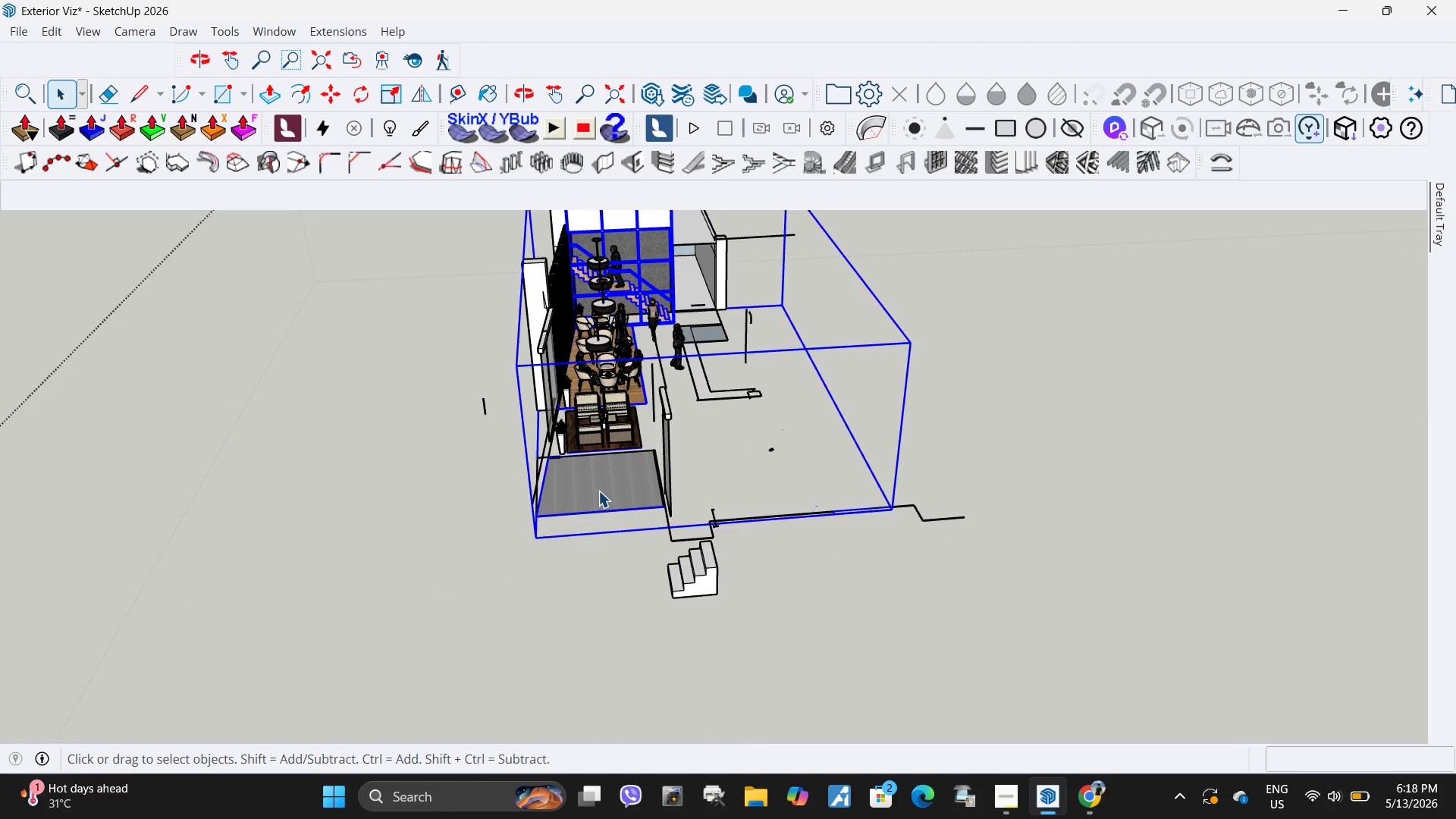 
triple_click([598, 491])
 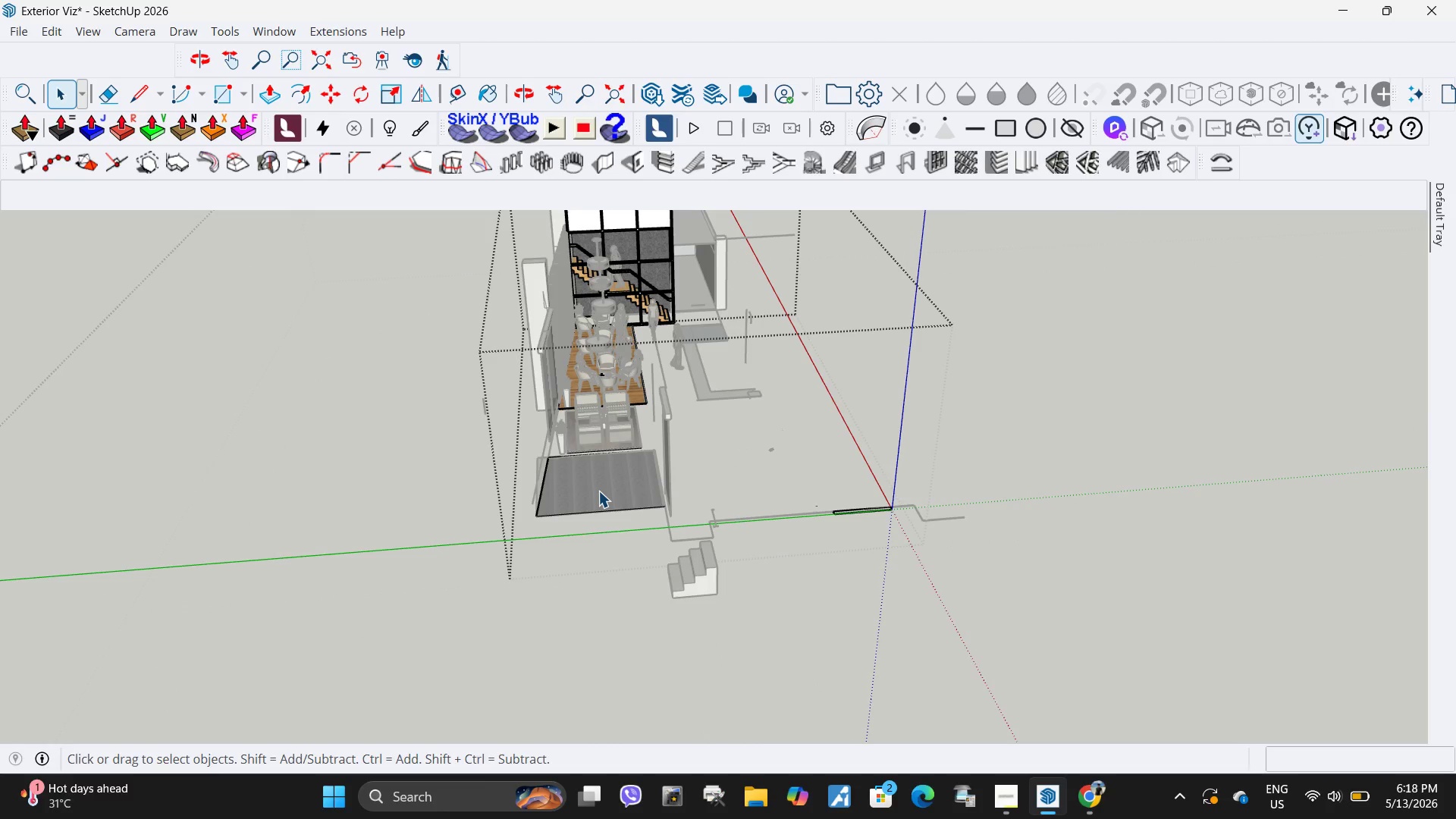 
left_click([598, 491])
 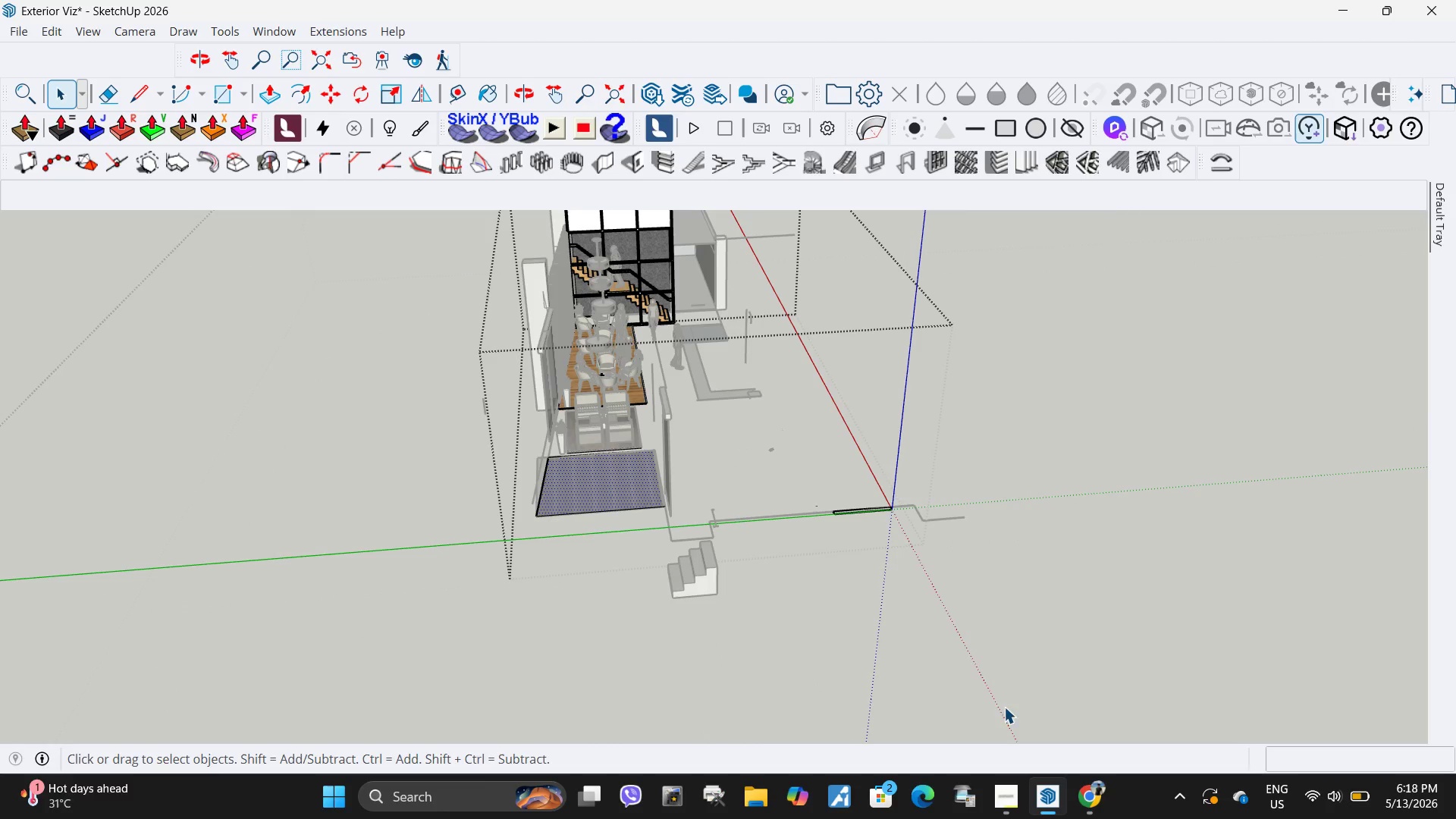 
left_click_drag(start_coordinate=[1005, 701], to_coordinate=[394, 477])
 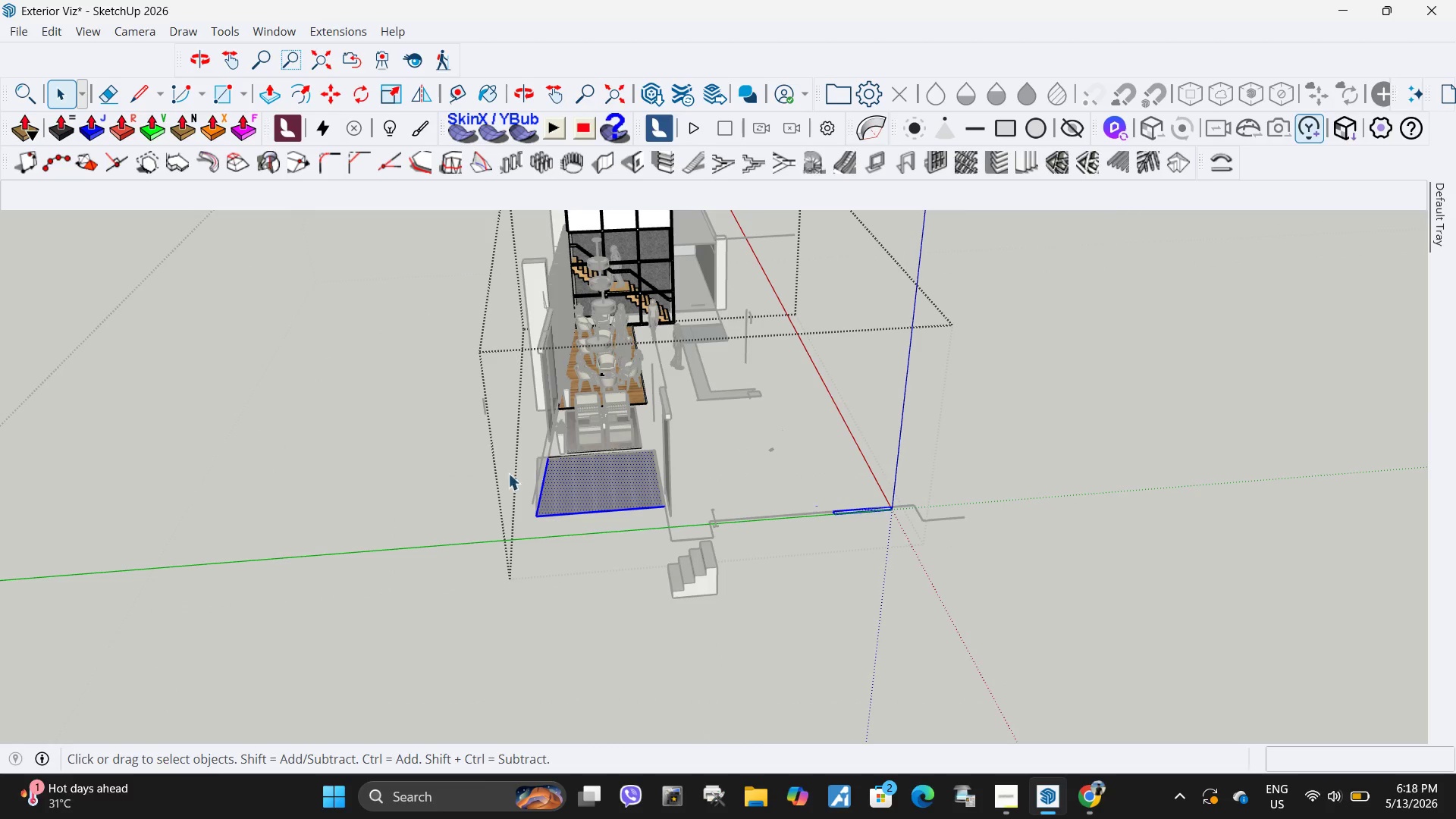 
key(Delete)
 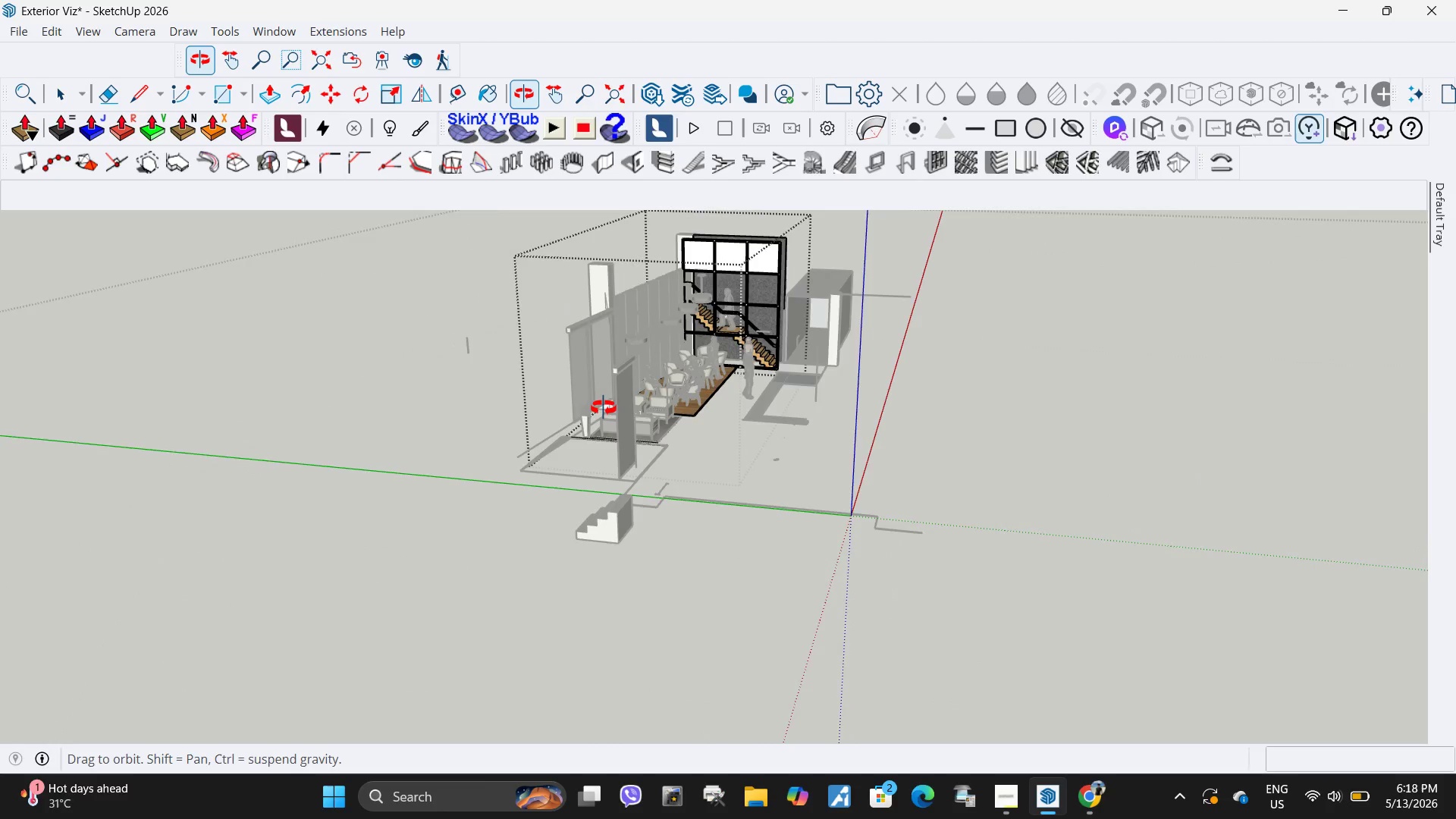 
key(Escape)
 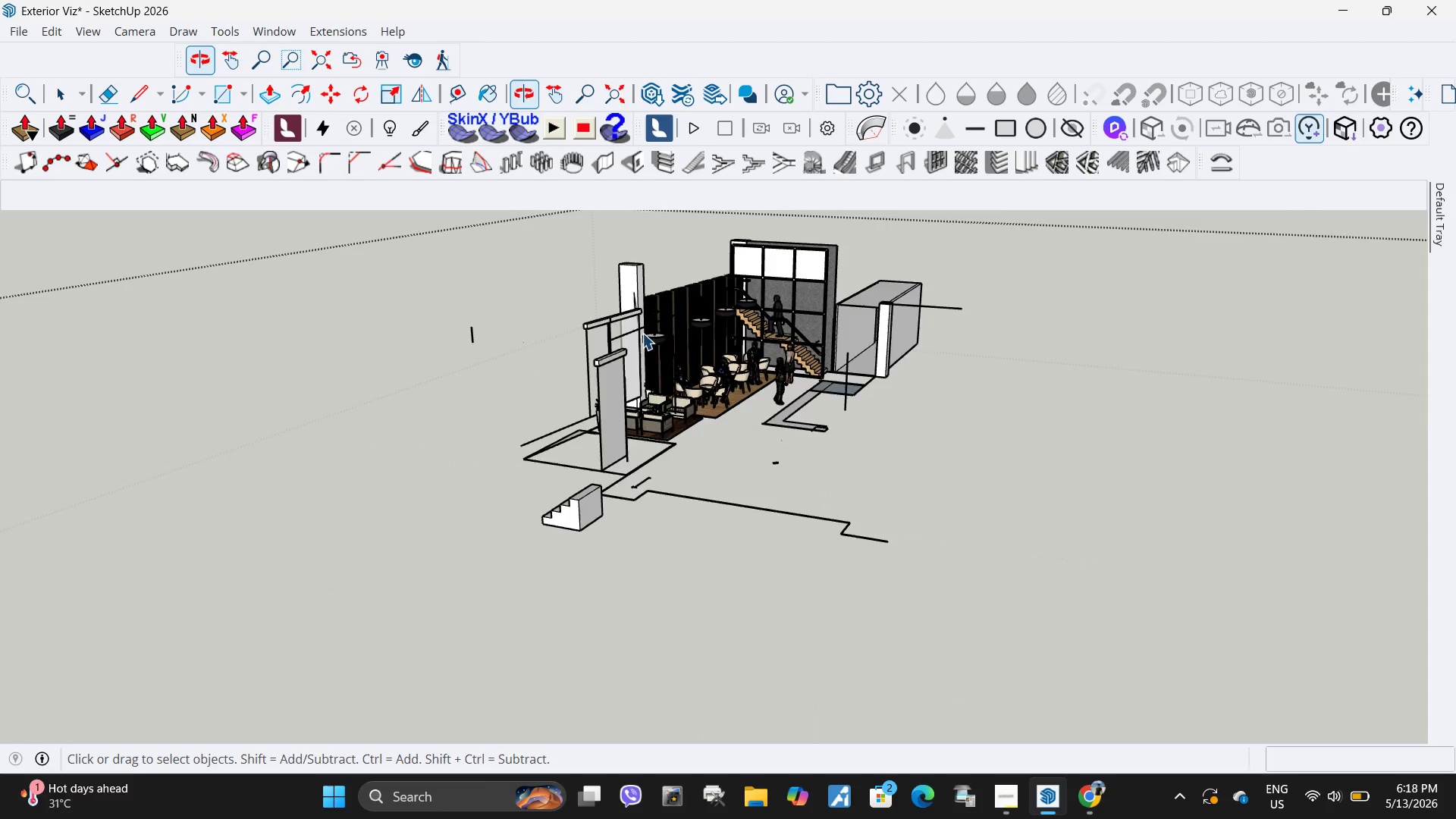 
scroll: coordinate [540, 275], scroll_direction: up, amount: 9.0
 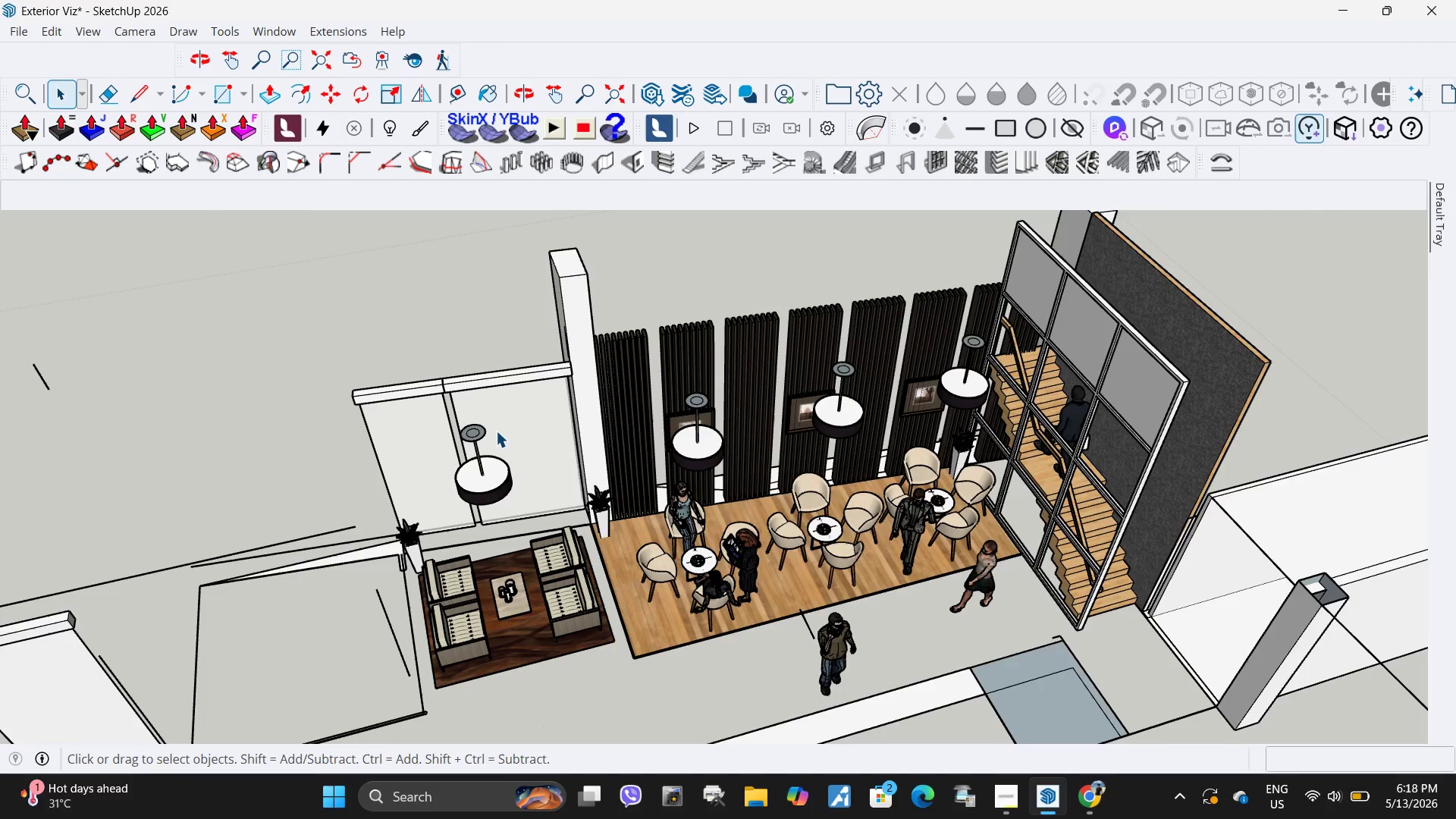 
scroll: coordinate [496, 425], scroll_direction: down, amount: 4.0
 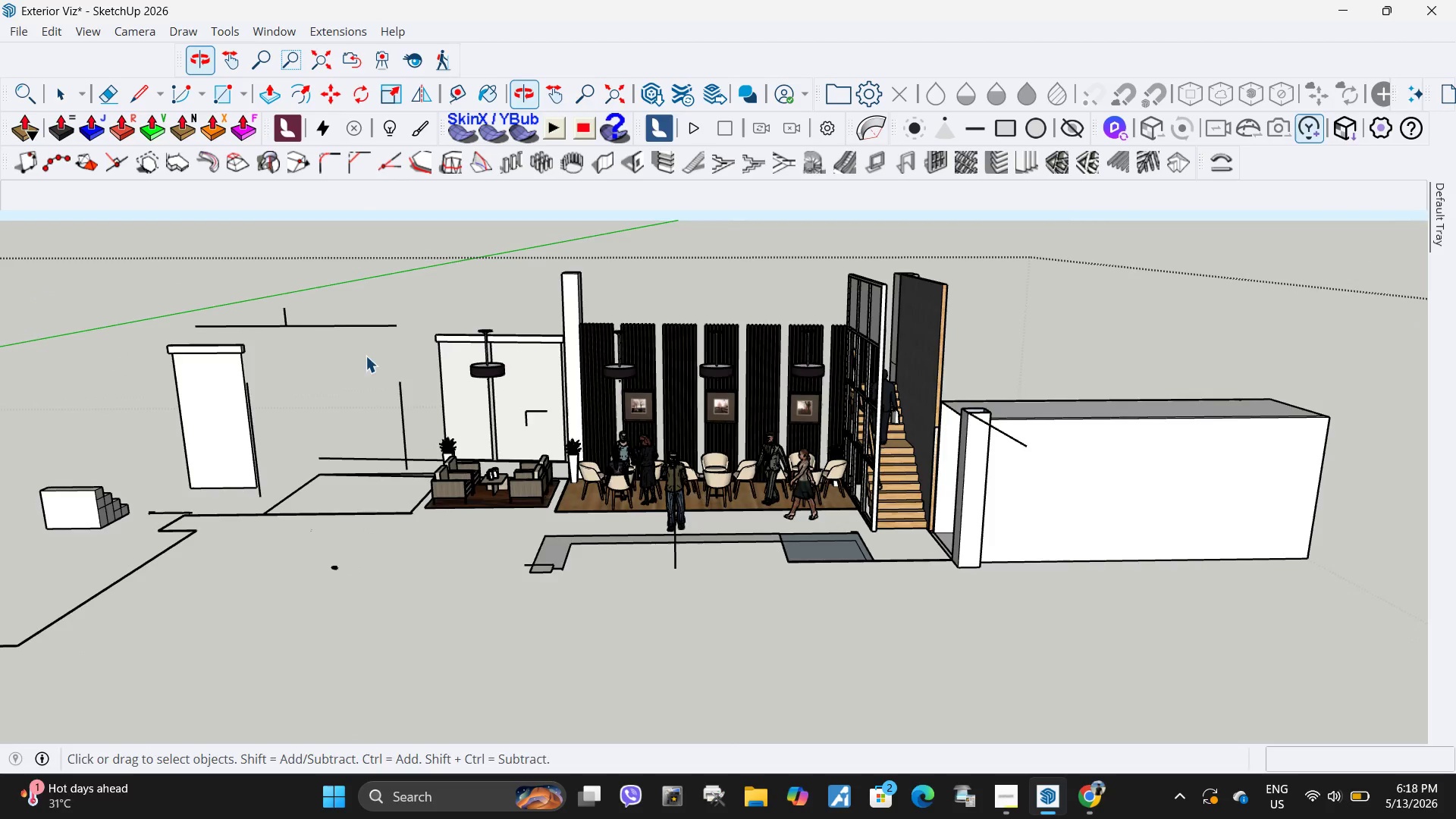 
left_click_drag(start_coordinate=[356, 359], to_coordinate=[209, 264])
 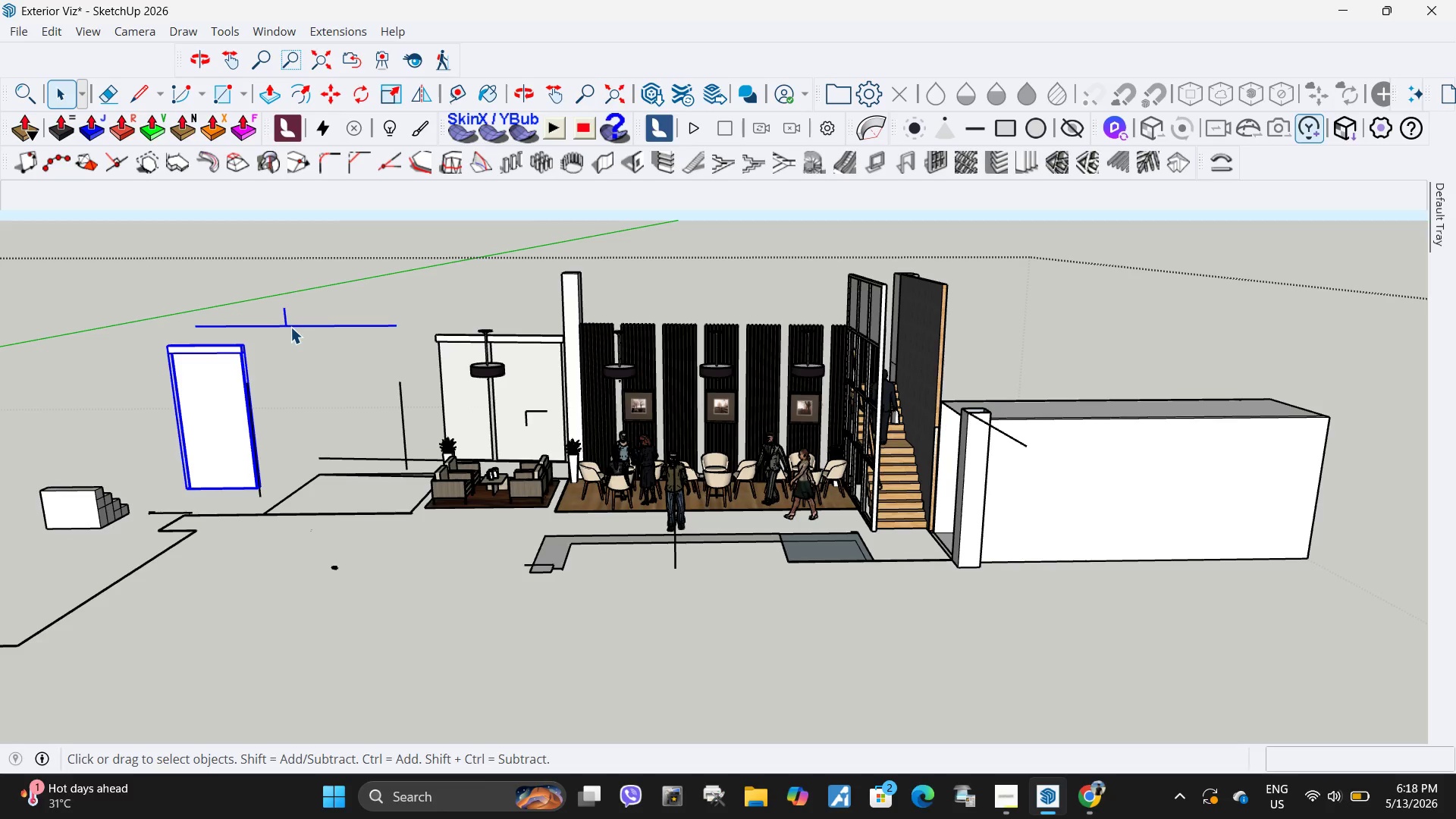 
key(Delete)
 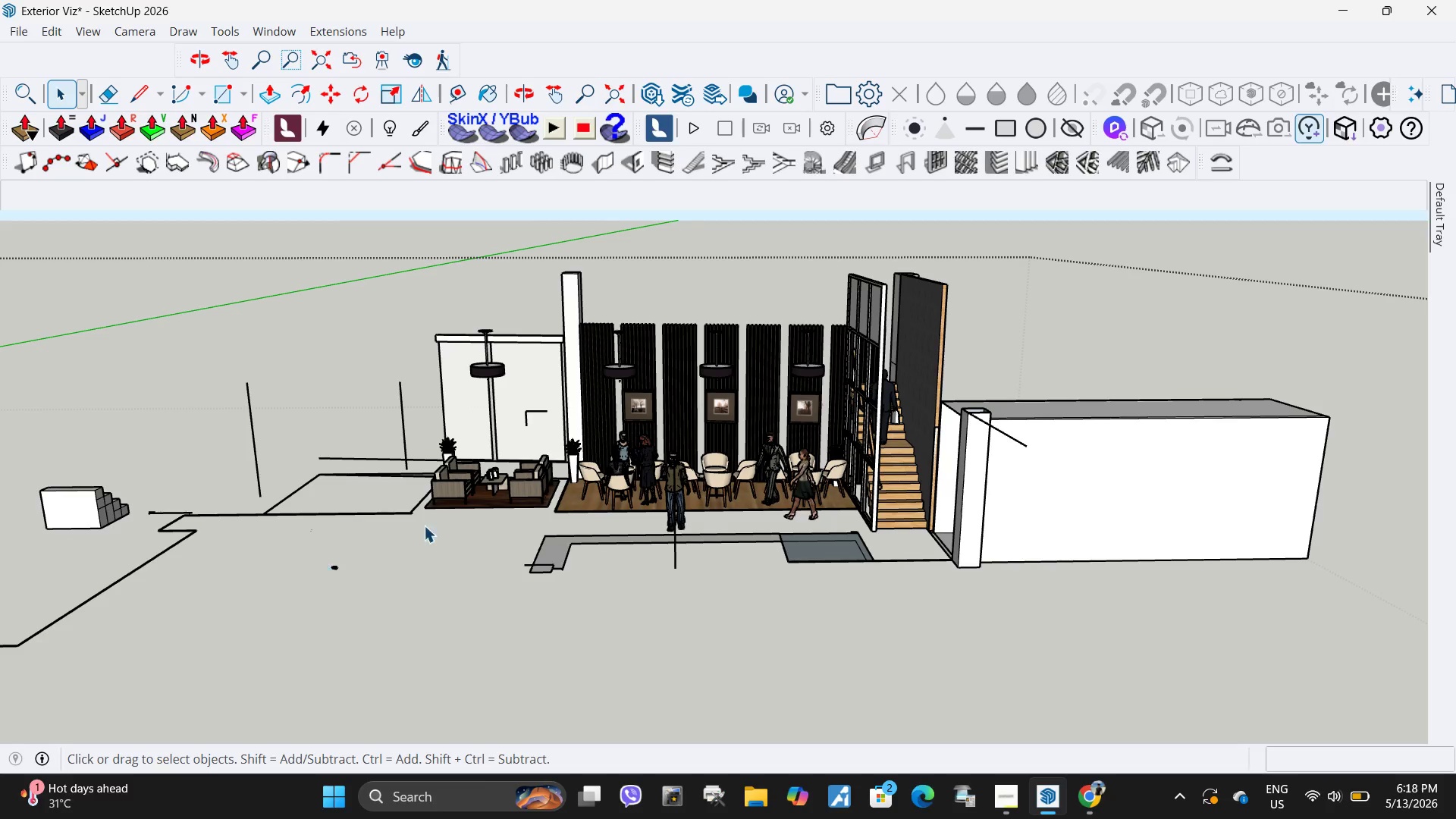 
left_click_drag(start_coordinate=[293, 659], to_coordinate=[124, 376])
 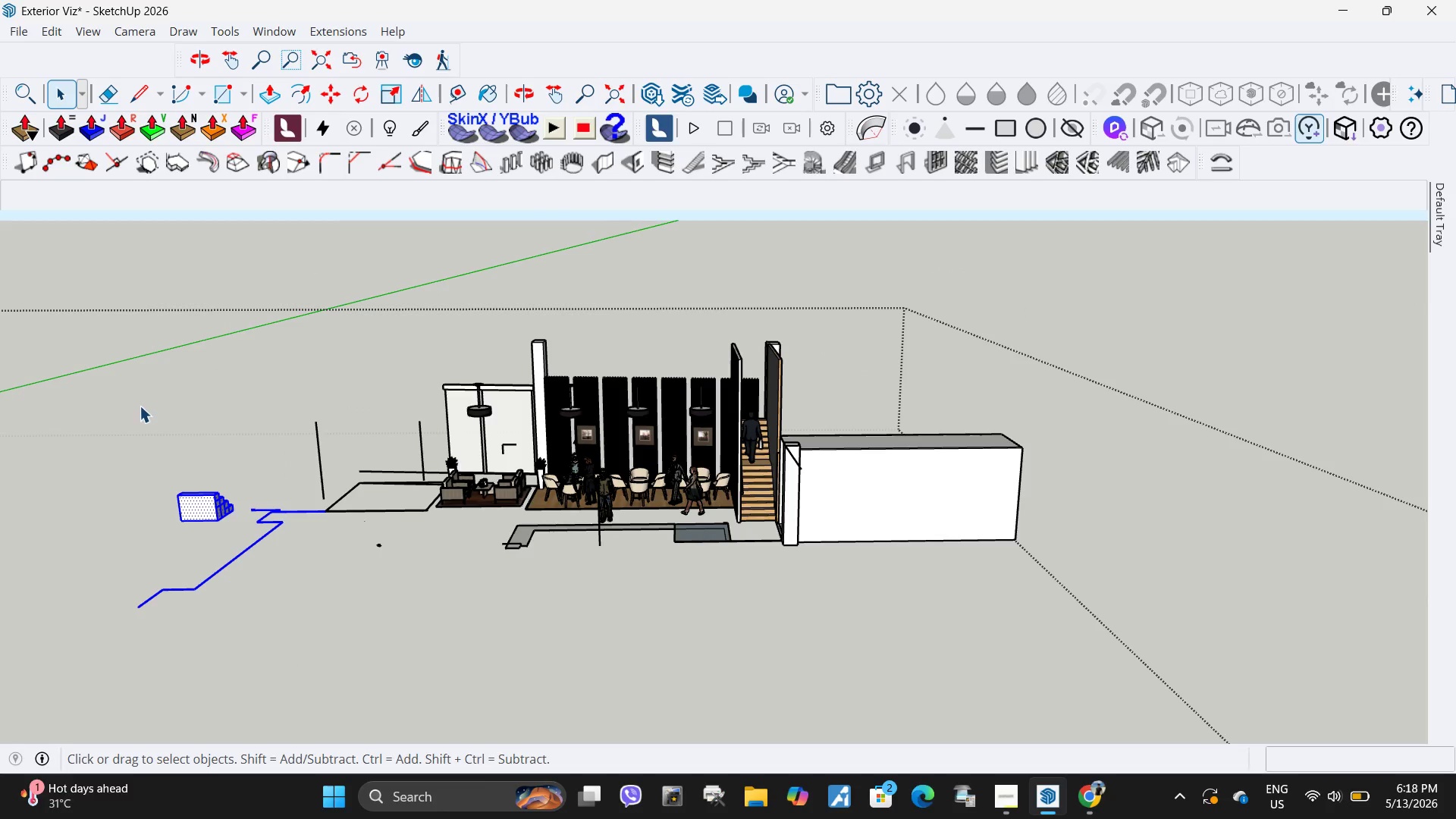 
scroll: coordinate [461, 504], scroll_direction: down, amount: 4.0
 